 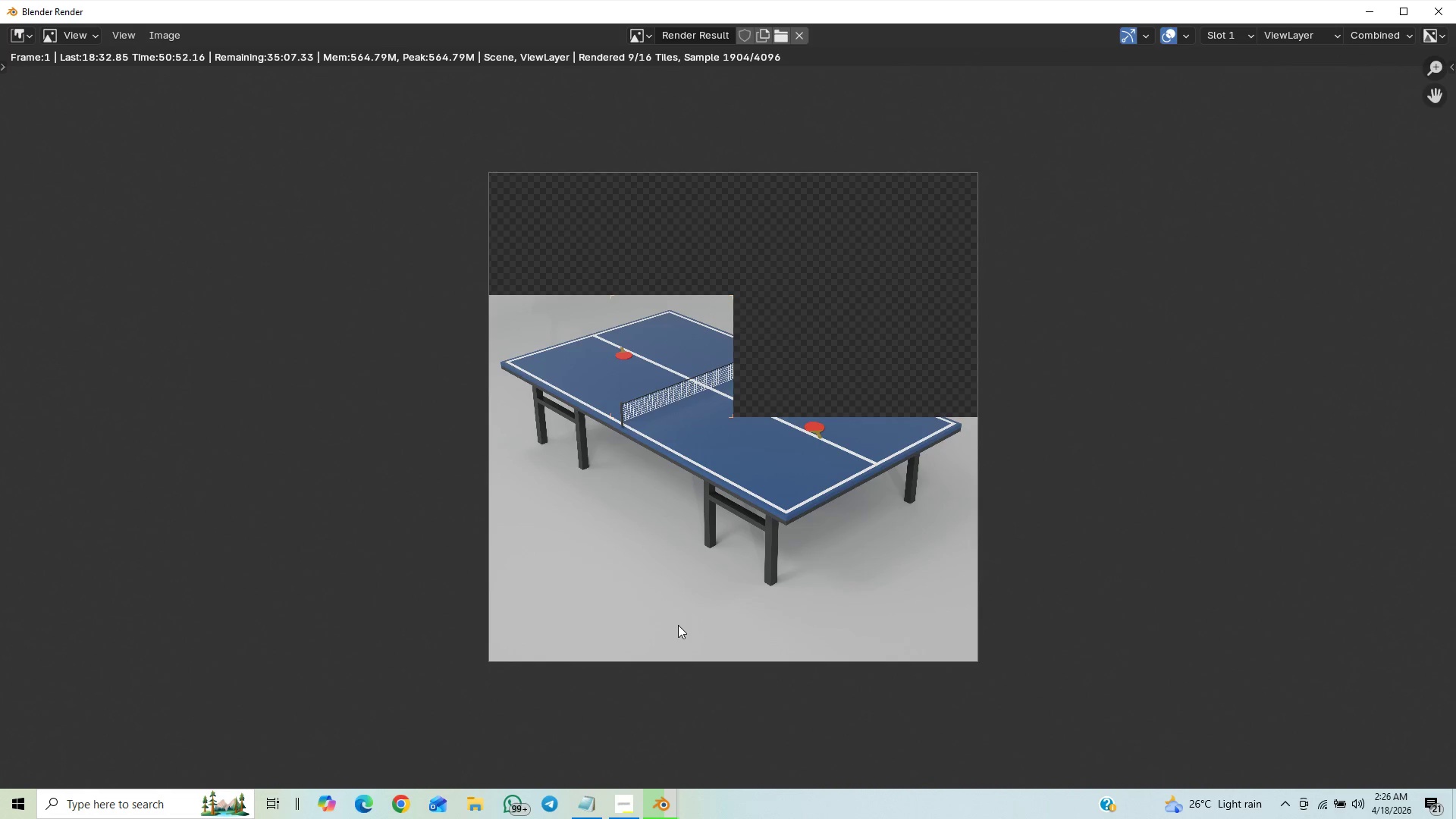 
scroll: coordinate [678, 625], scroll_direction: down, amount: 7.0
 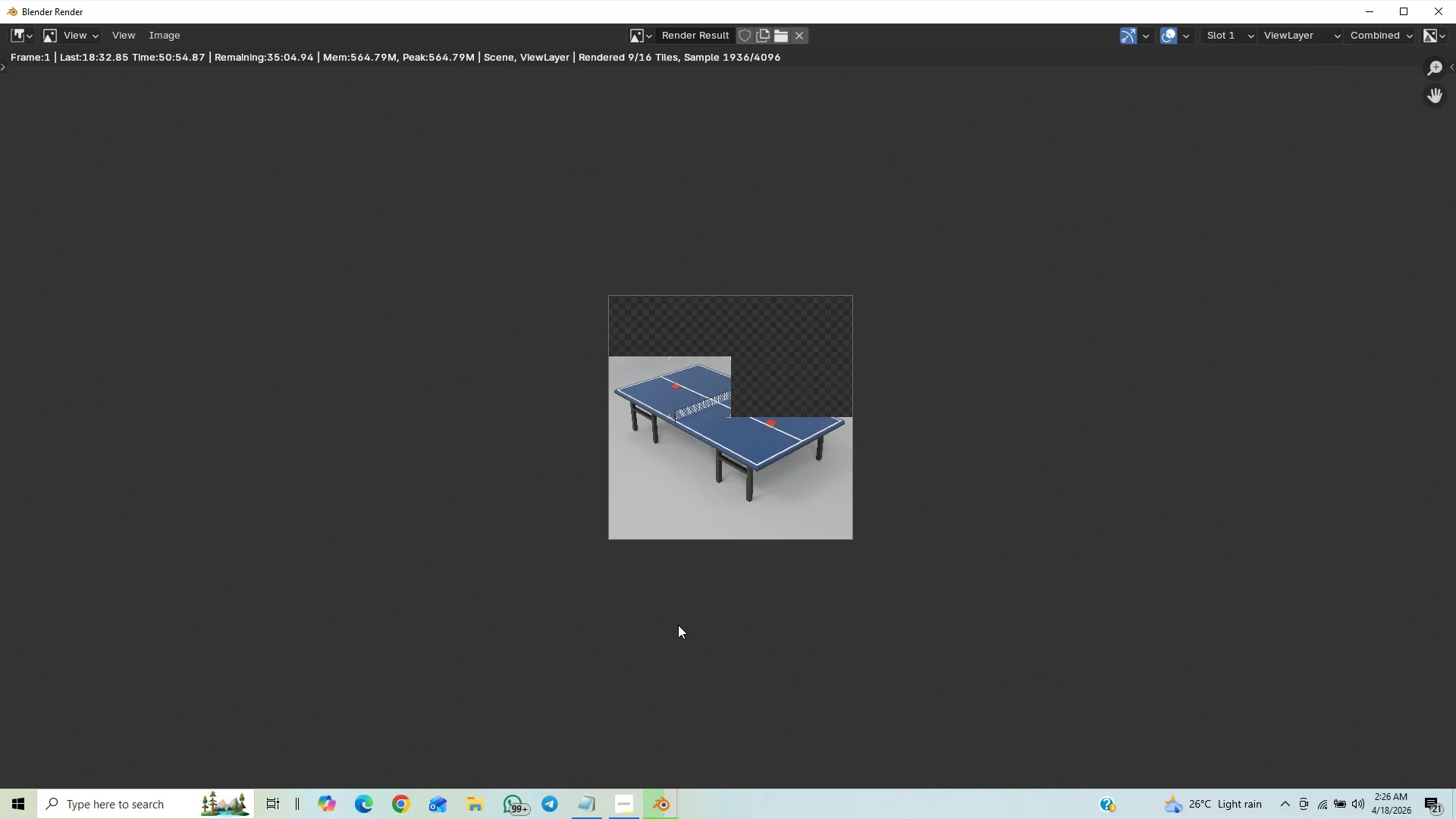 
scroll: coordinate [678, 625], scroll_direction: up, amount: 3.0
 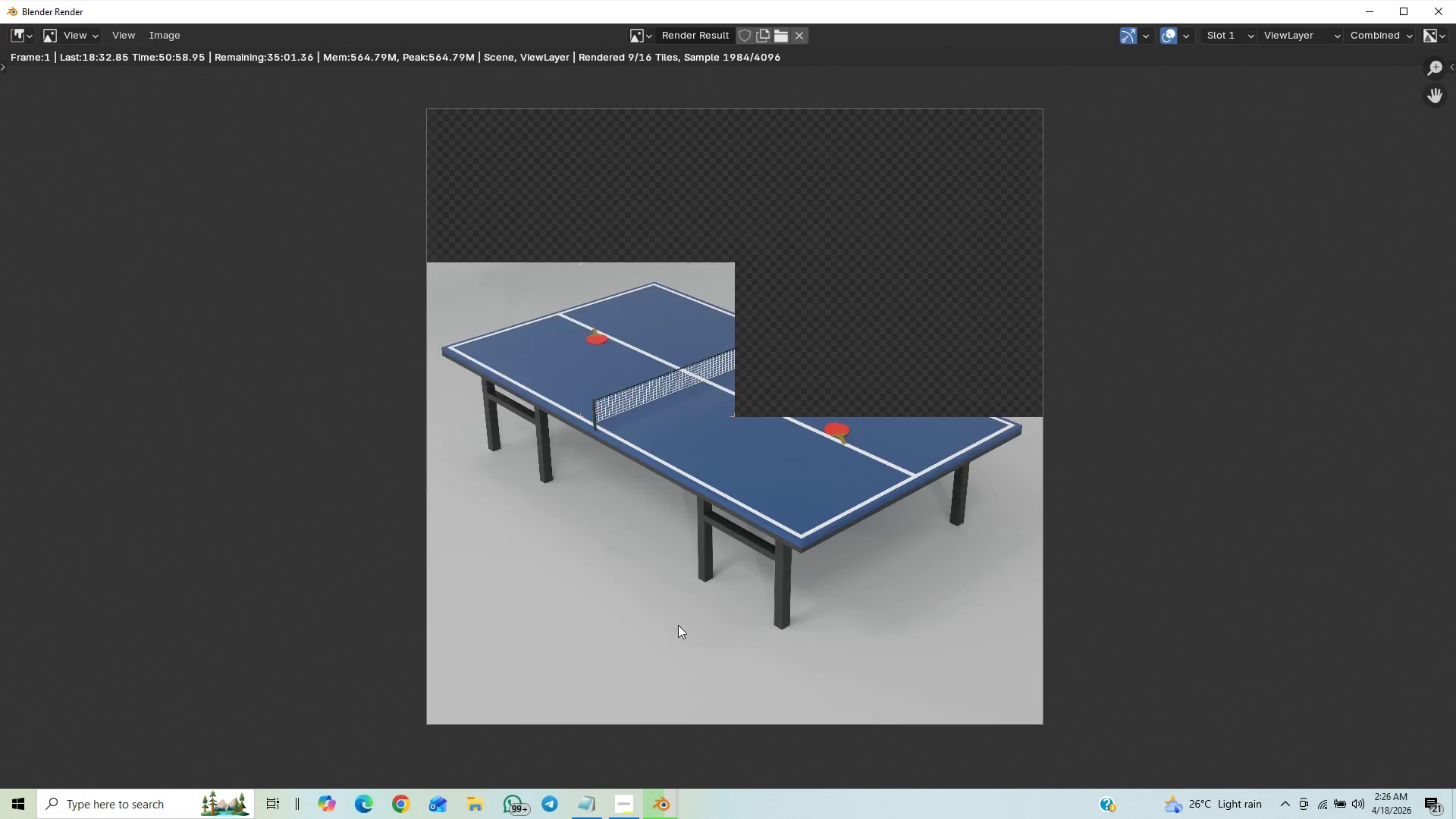 
scroll: coordinate [678, 625], scroll_direction: down, amount: 10.0
 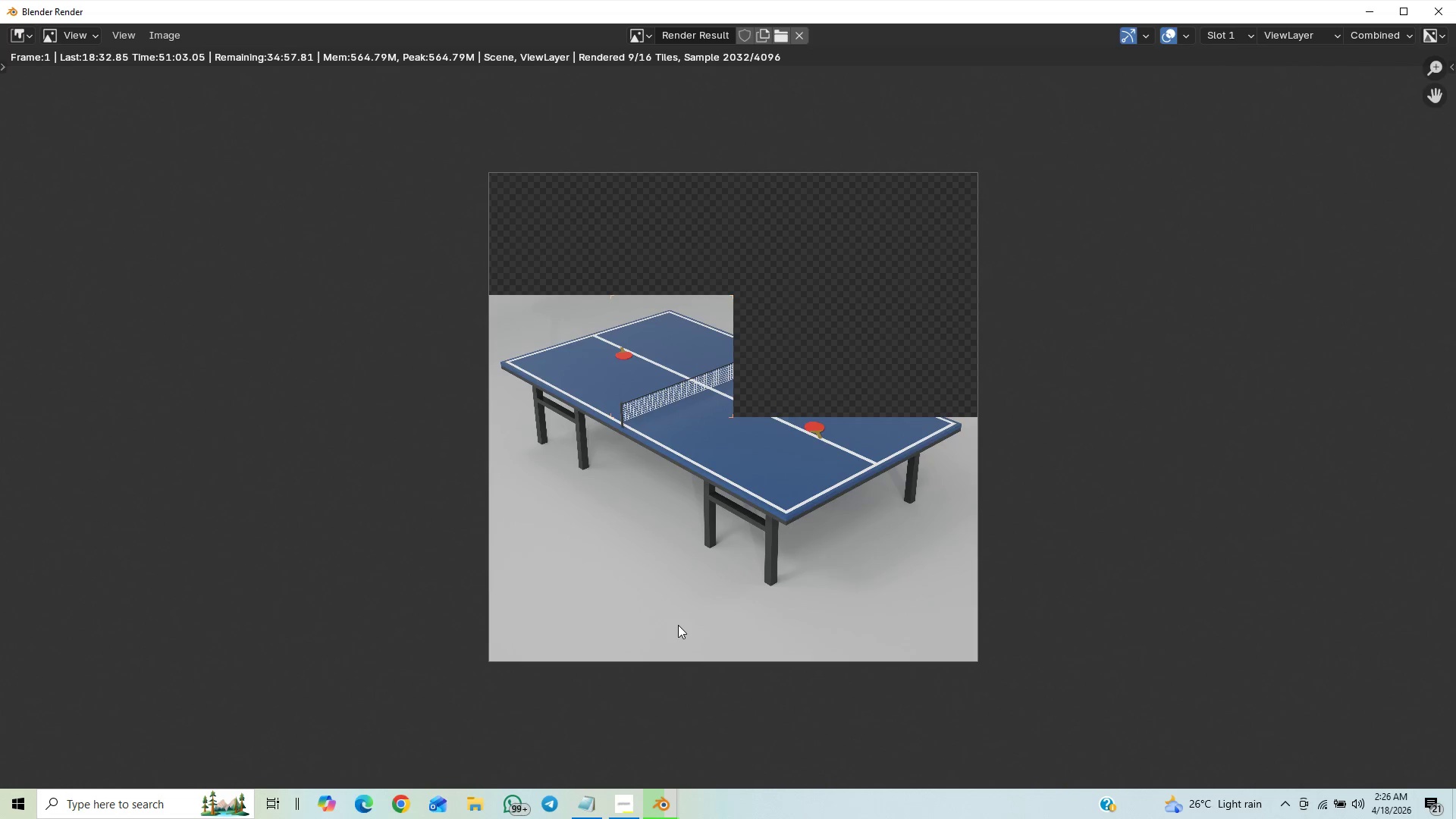 
scroll: coordinate [678, 625], scroll_direction: up, amount: 1.0
 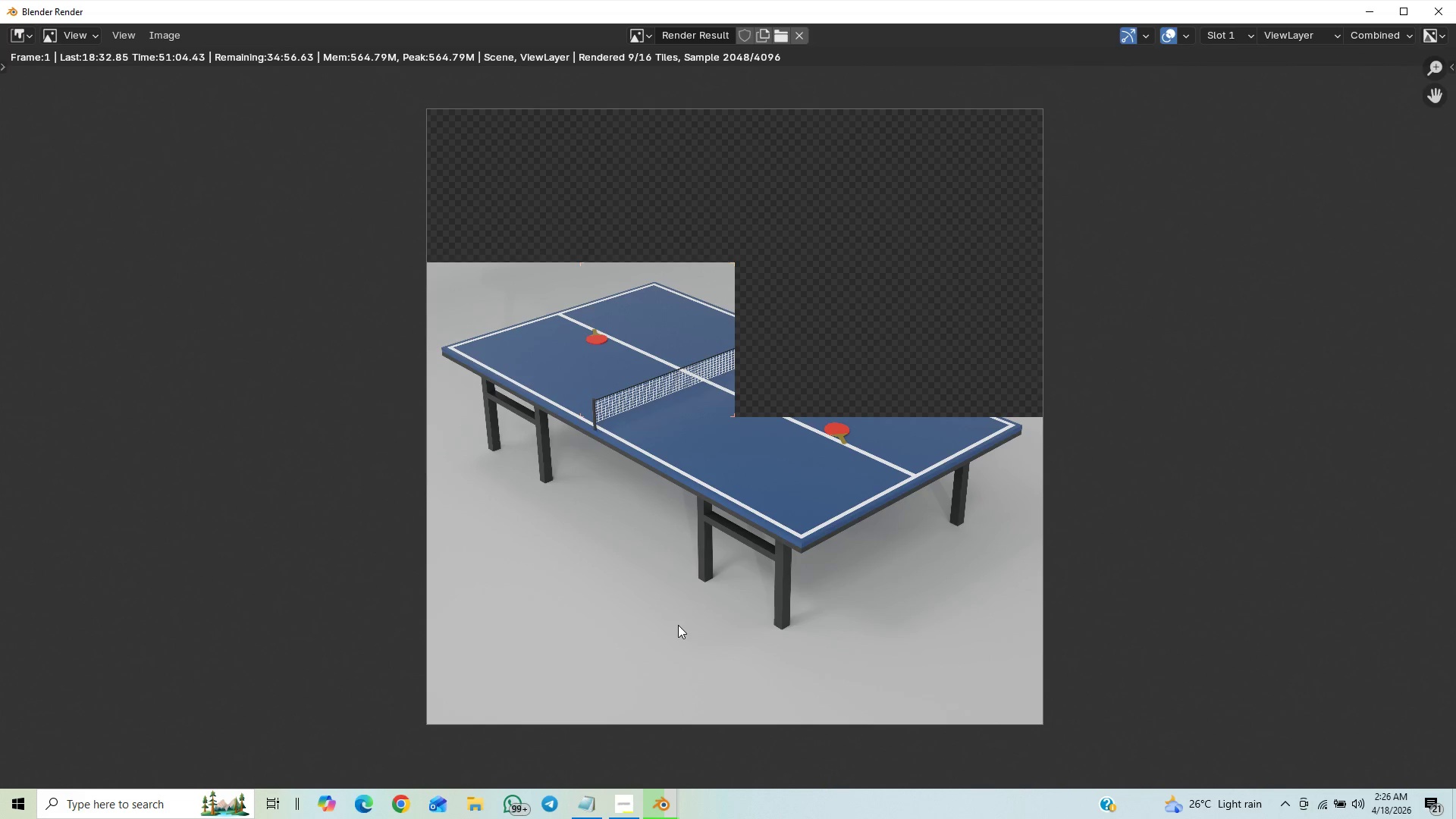 
scroll: coordinate [678, 625], scroll_direction: down, amount: 22.0
 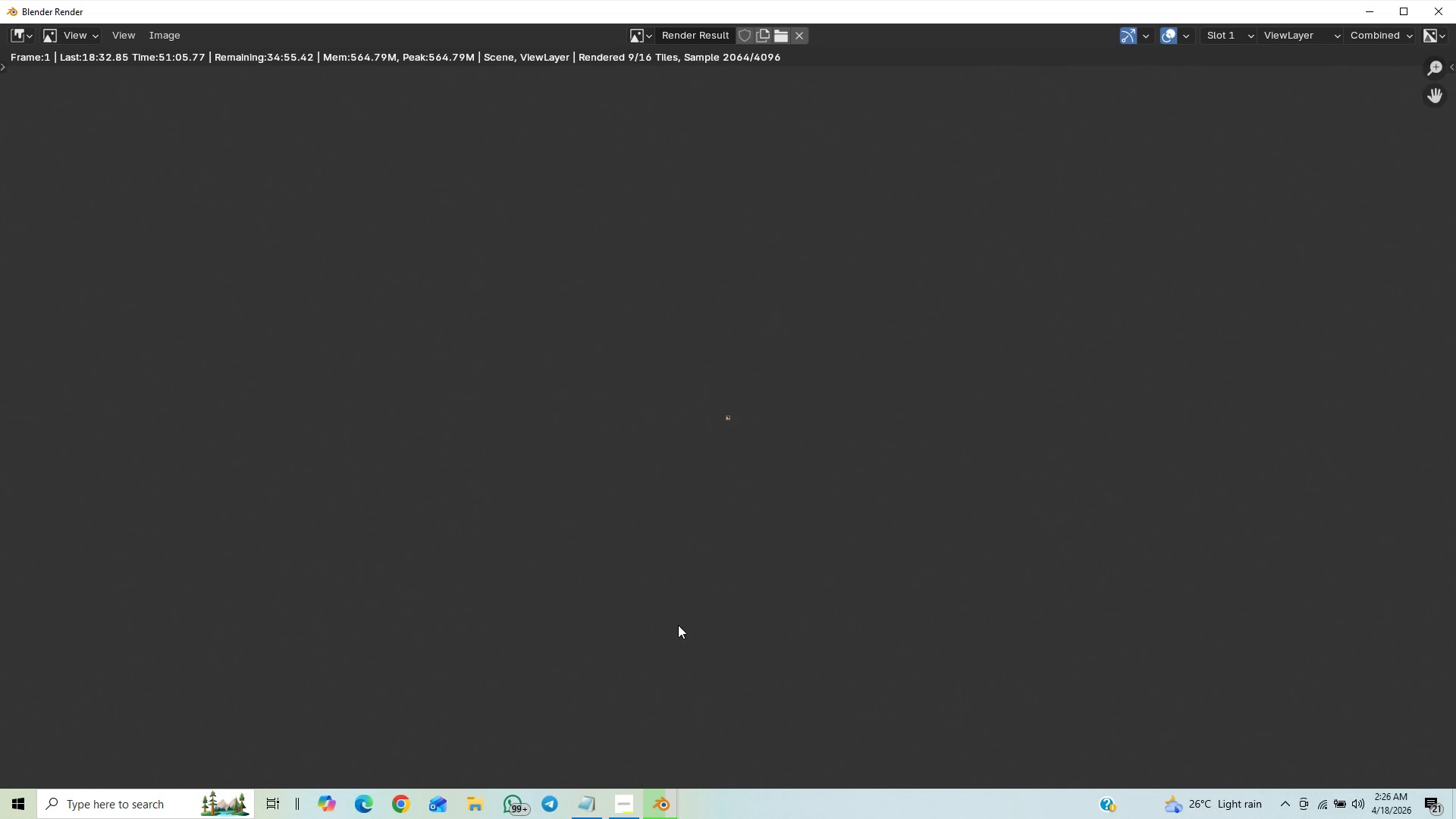 
scroll: coordinate [678, 625], scroll_direction: up, amount: 21.0
 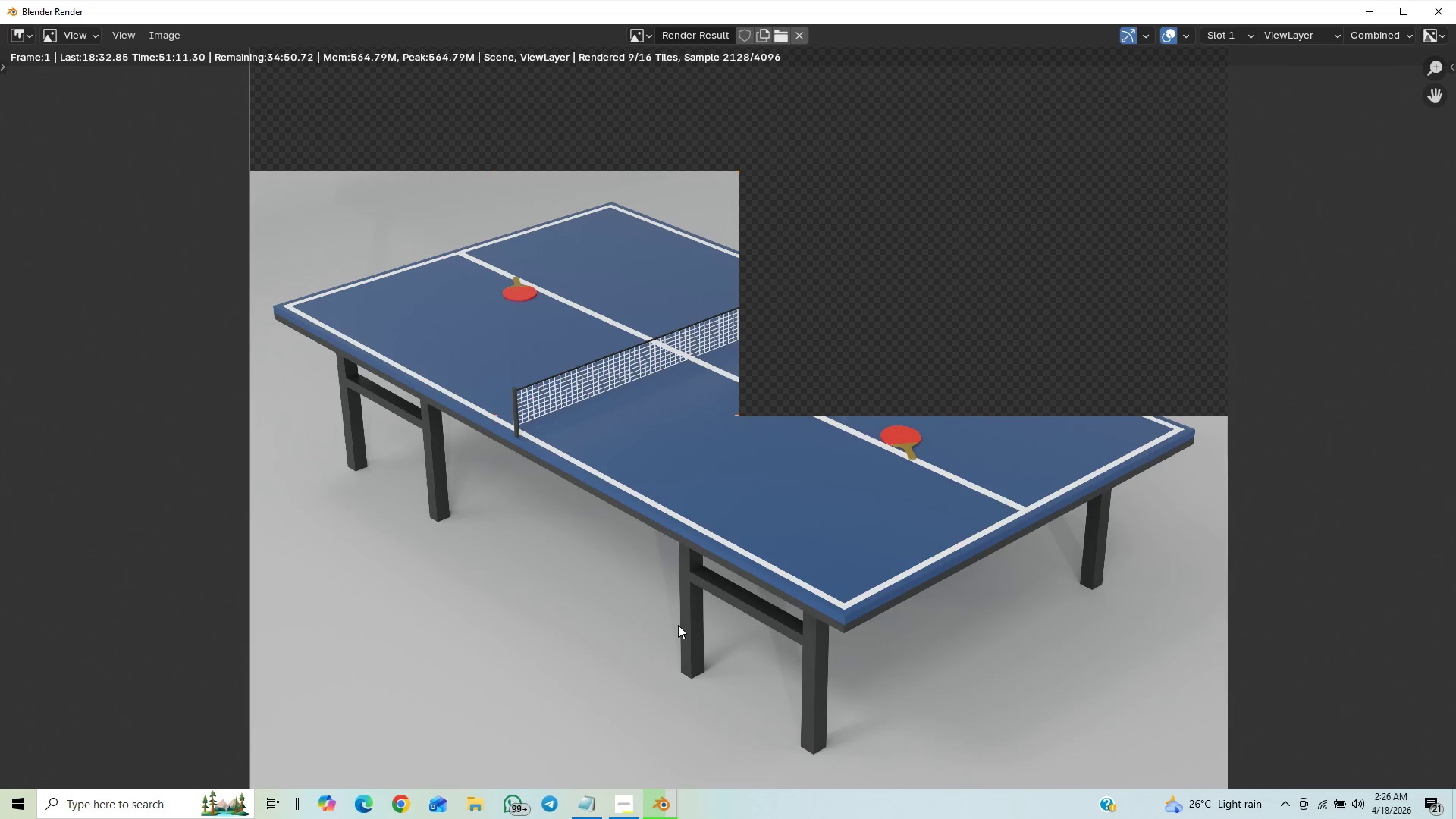 
scroll: coordinate [678, 625], scroll_direction: down, amount: 10.0
 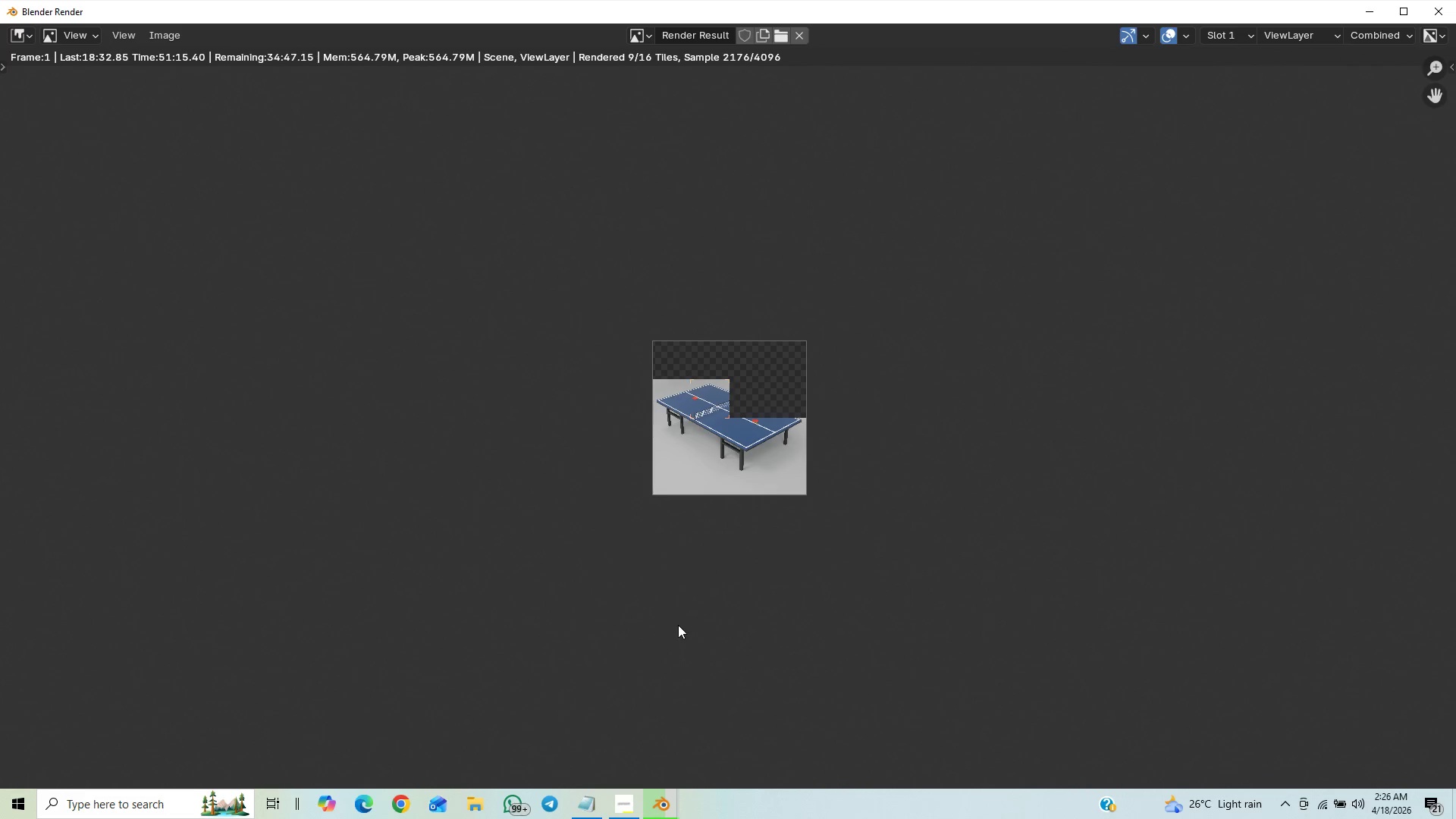 
scroll: coordinate [678, 625], scroll_direction: up, amount: 28.0
 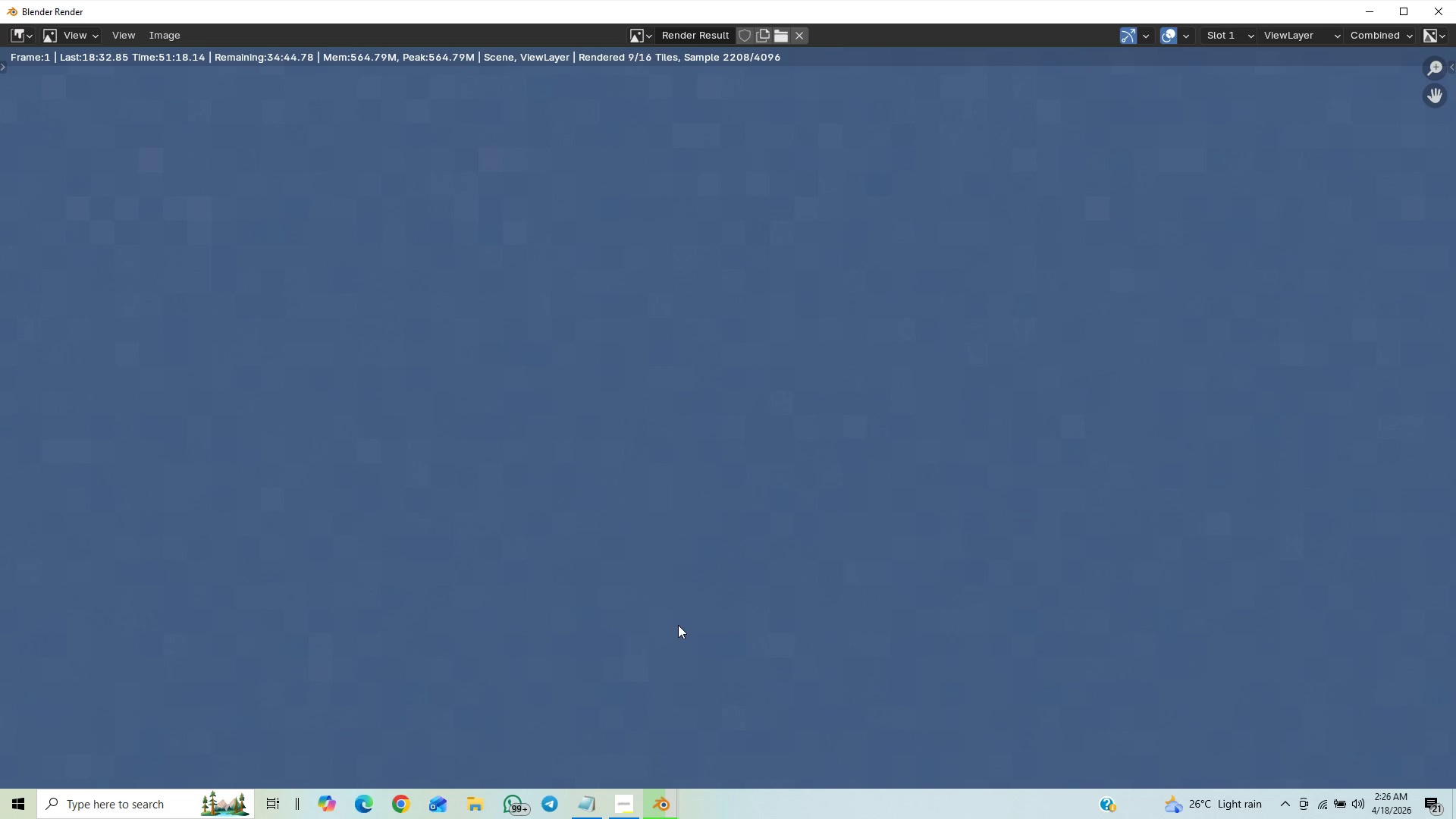 
scroll: coordinate [678, 623], scroll_direction: down, amount: 20.0
 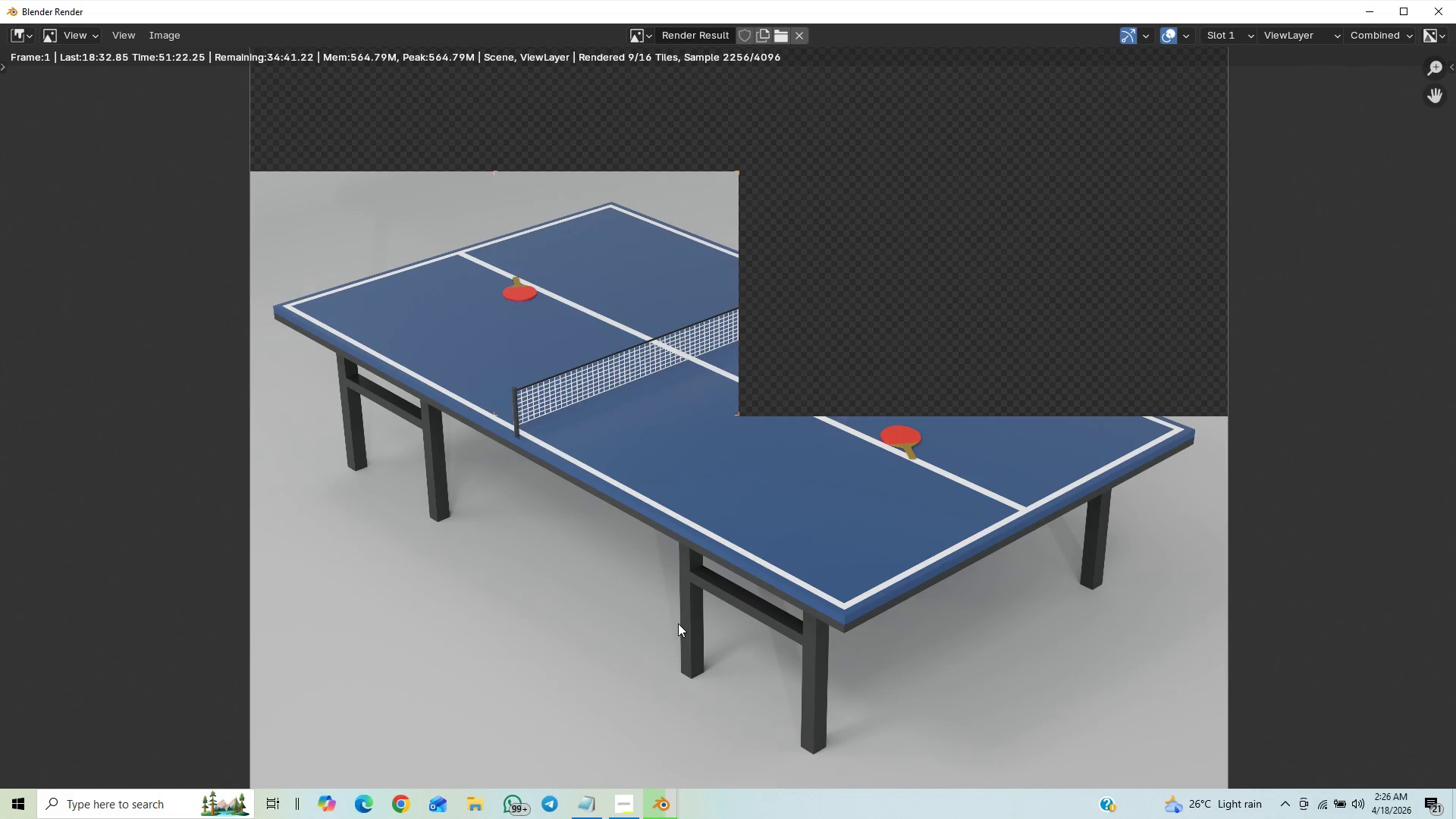 
scroll: coordinate [678, 623], scroll_direction: up, amount: 2.0
 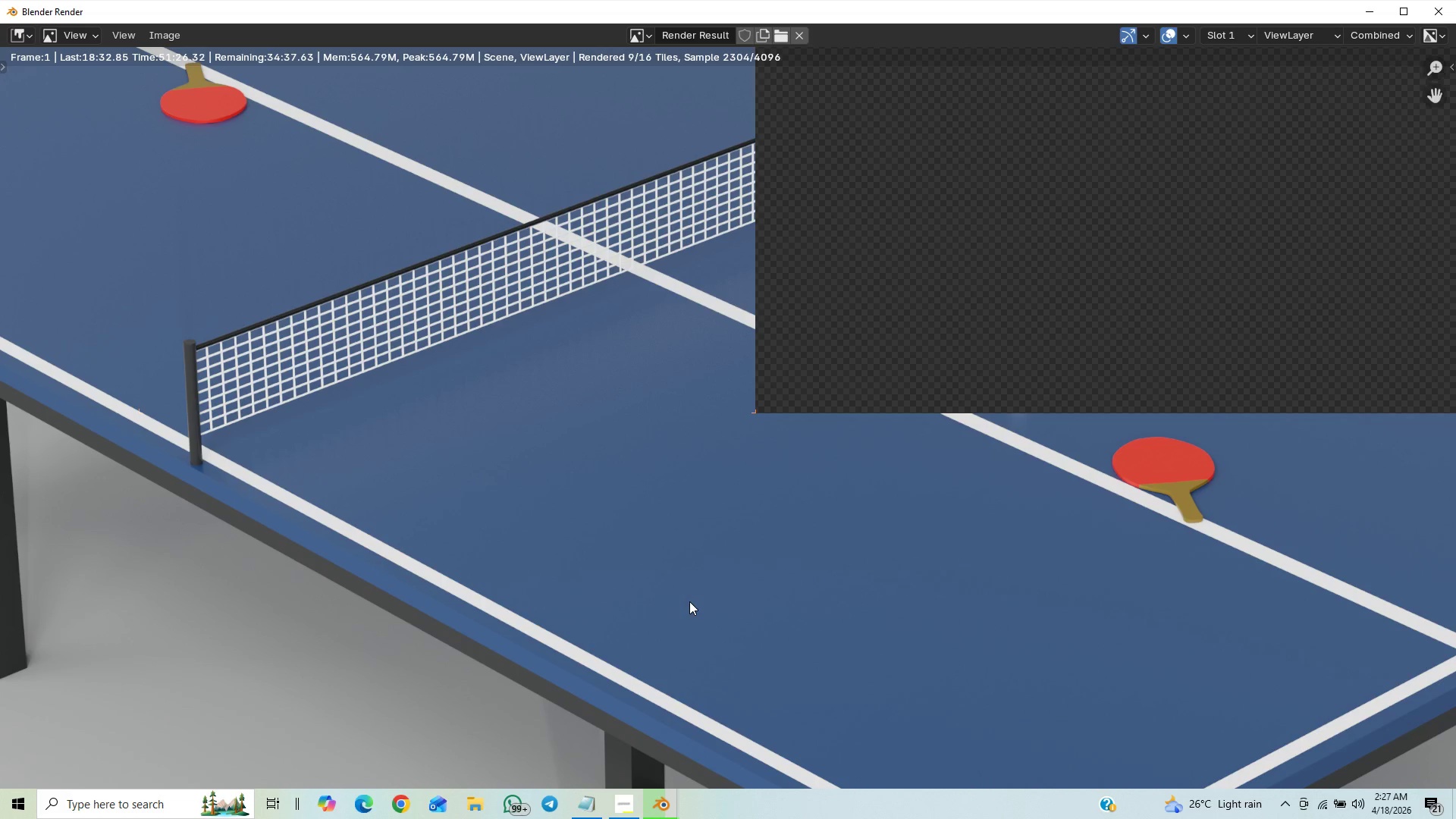 
scroll: coordinate [714, 567], scroll_direction: down, amount: 5.0
 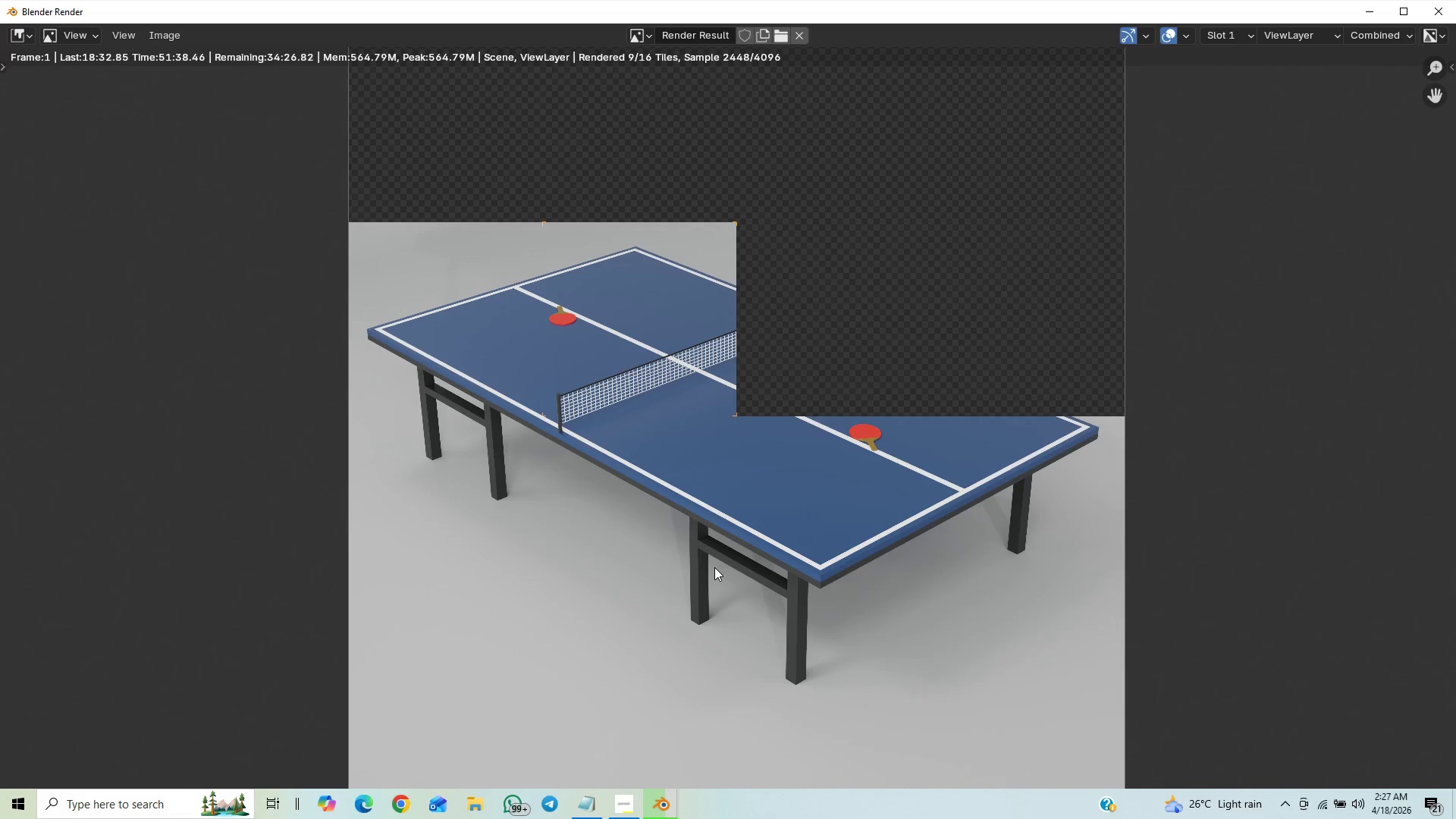 
scroll: coordinate [714, 567], scroll_direction: up, amount: 2.0
 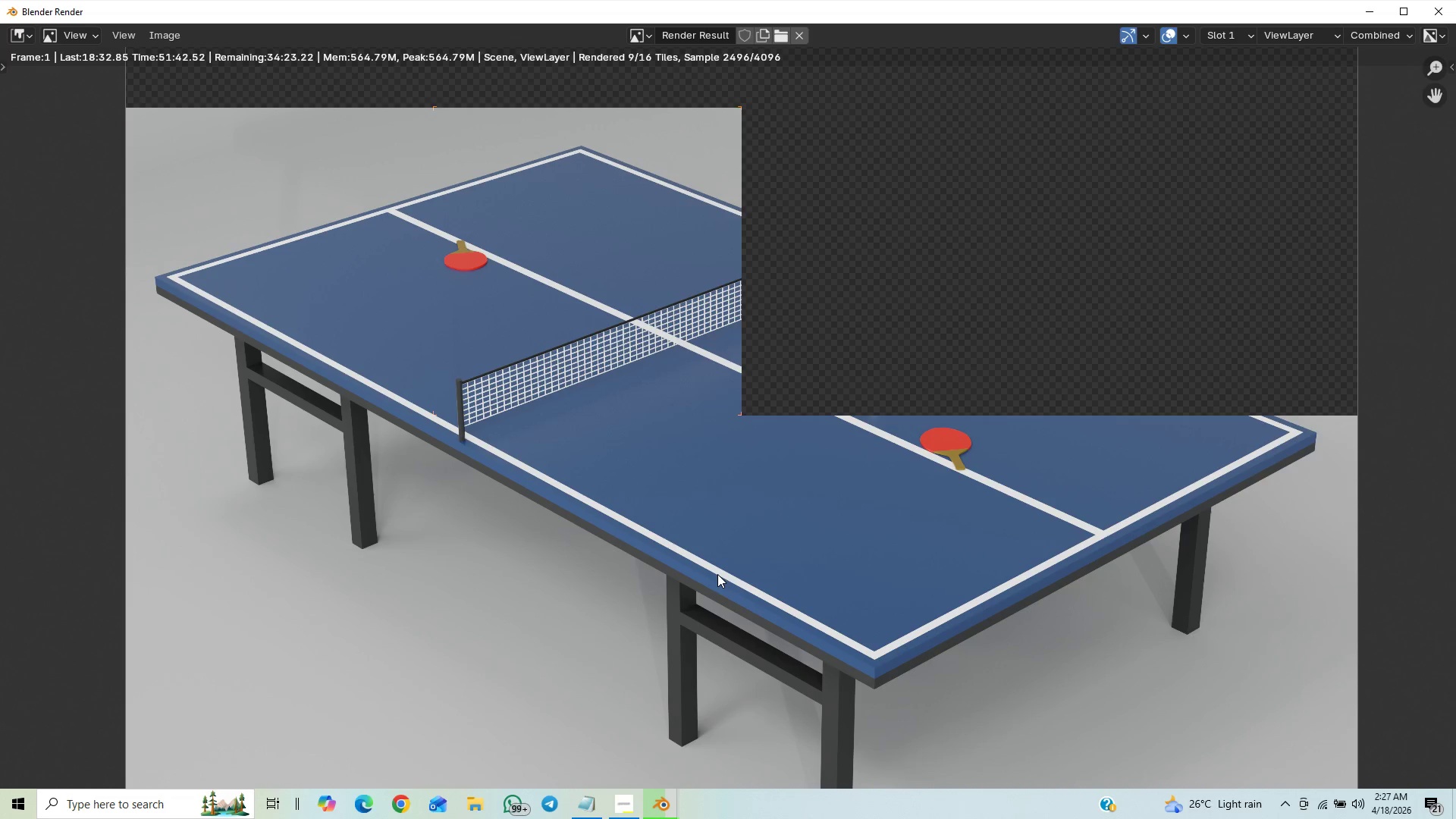 
wait(8.2)
 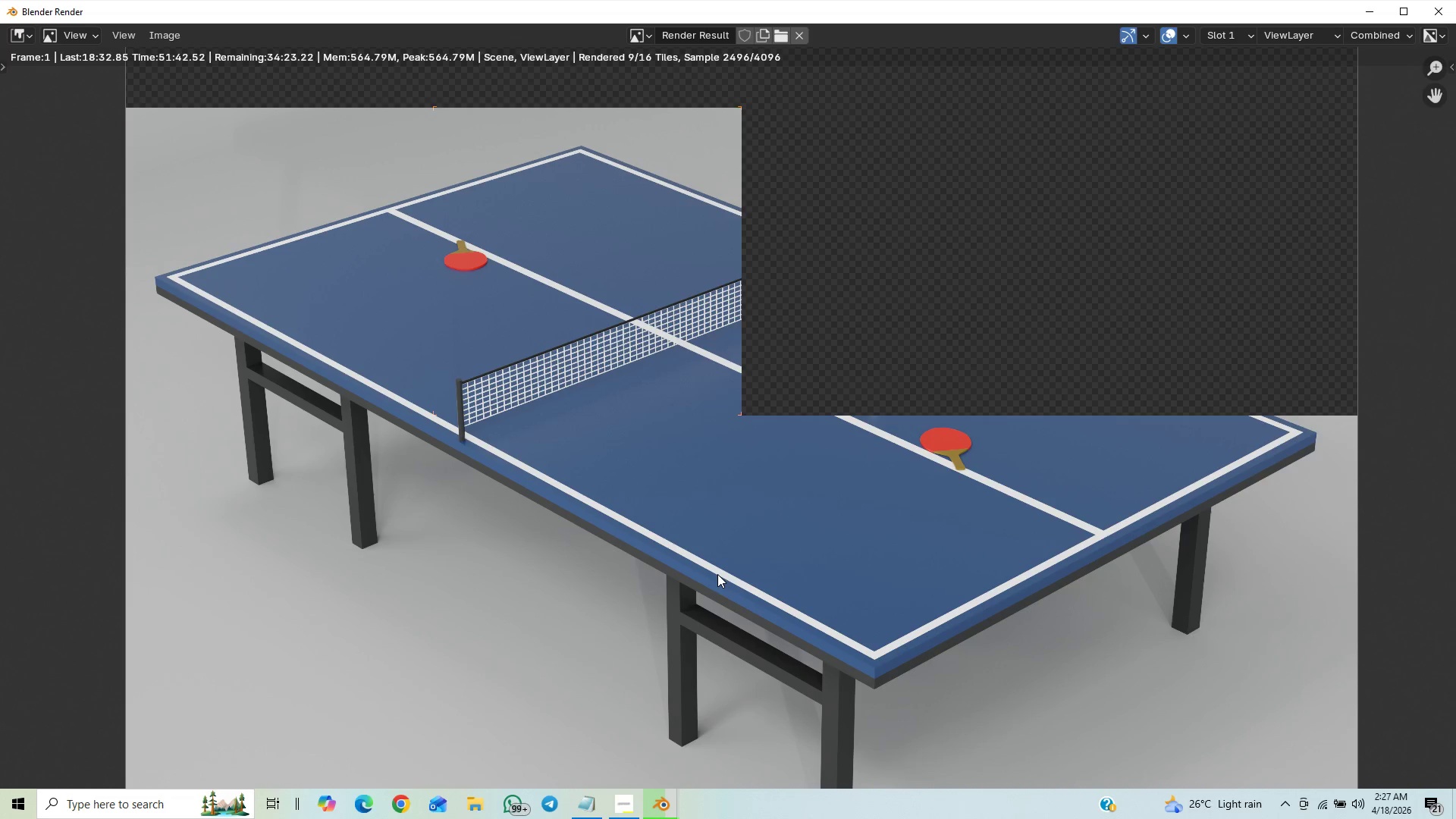 
scroll: coordinate [717, 338], scroll_direction: up, amount: 16.0
 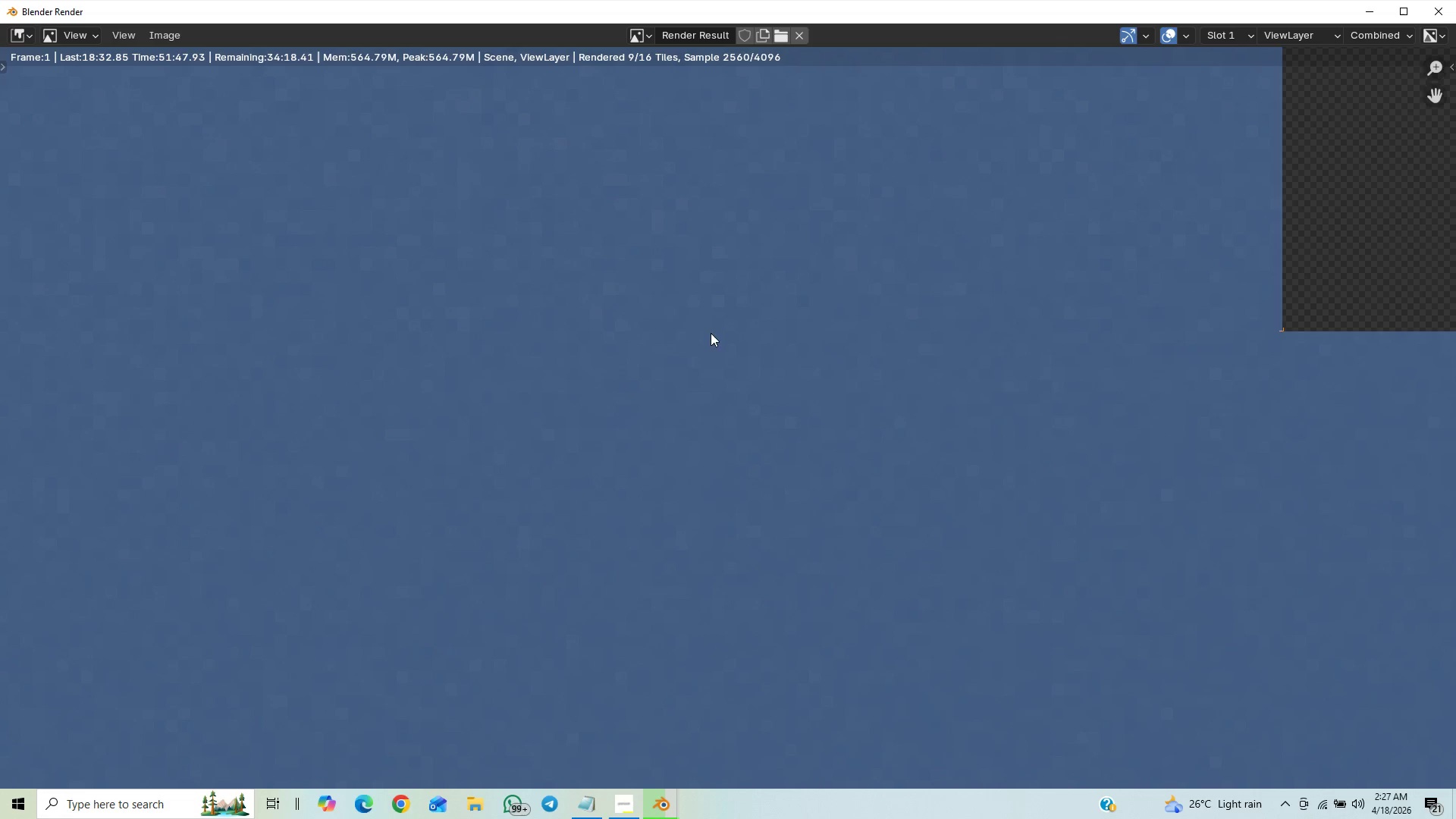 
scroll: coordinate [453, 224], scroll_direction: down, amount: 24.0
 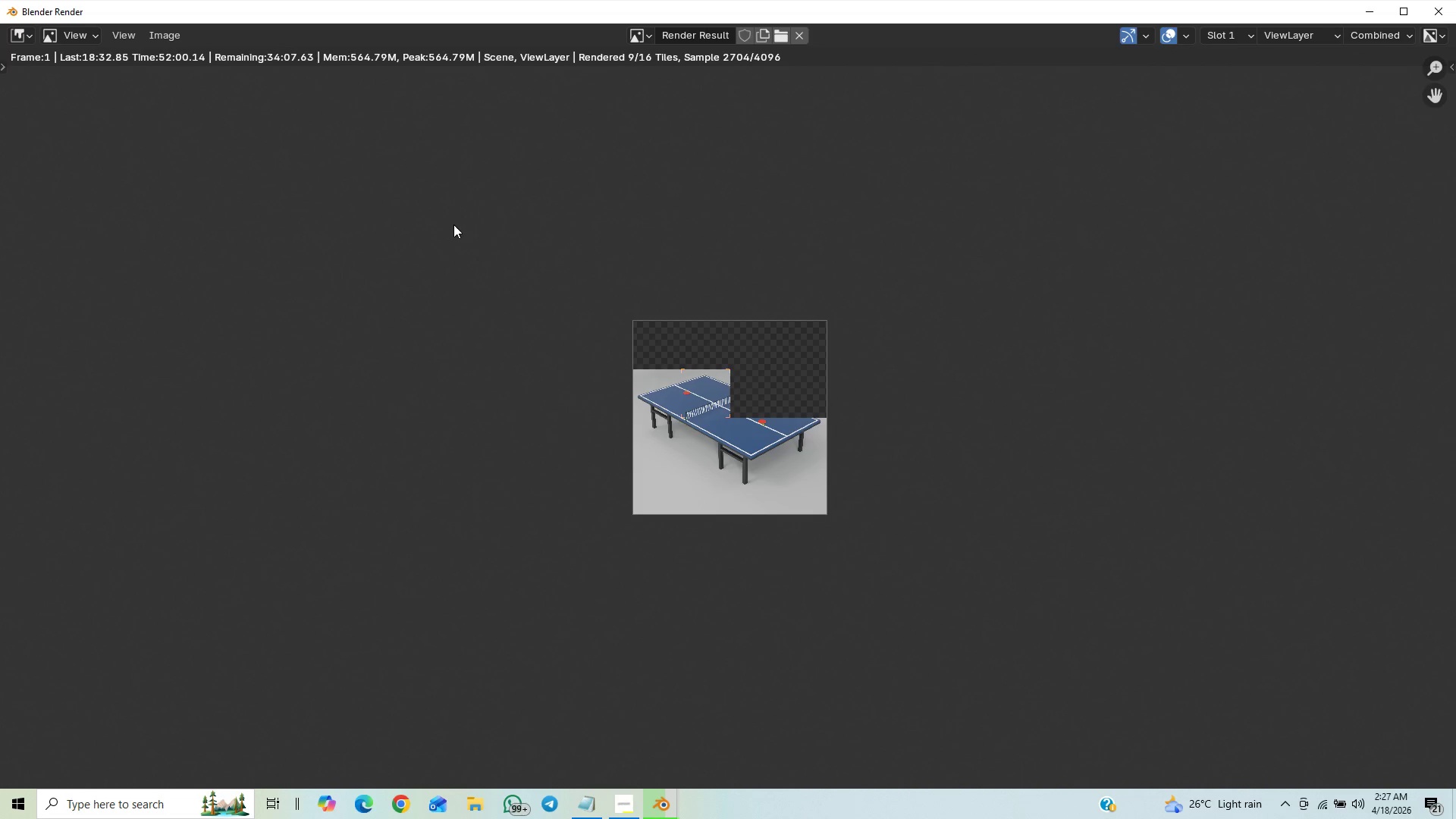 
scroll: coordinate [453, 225], scroll_direction: up, amount: 10.0
 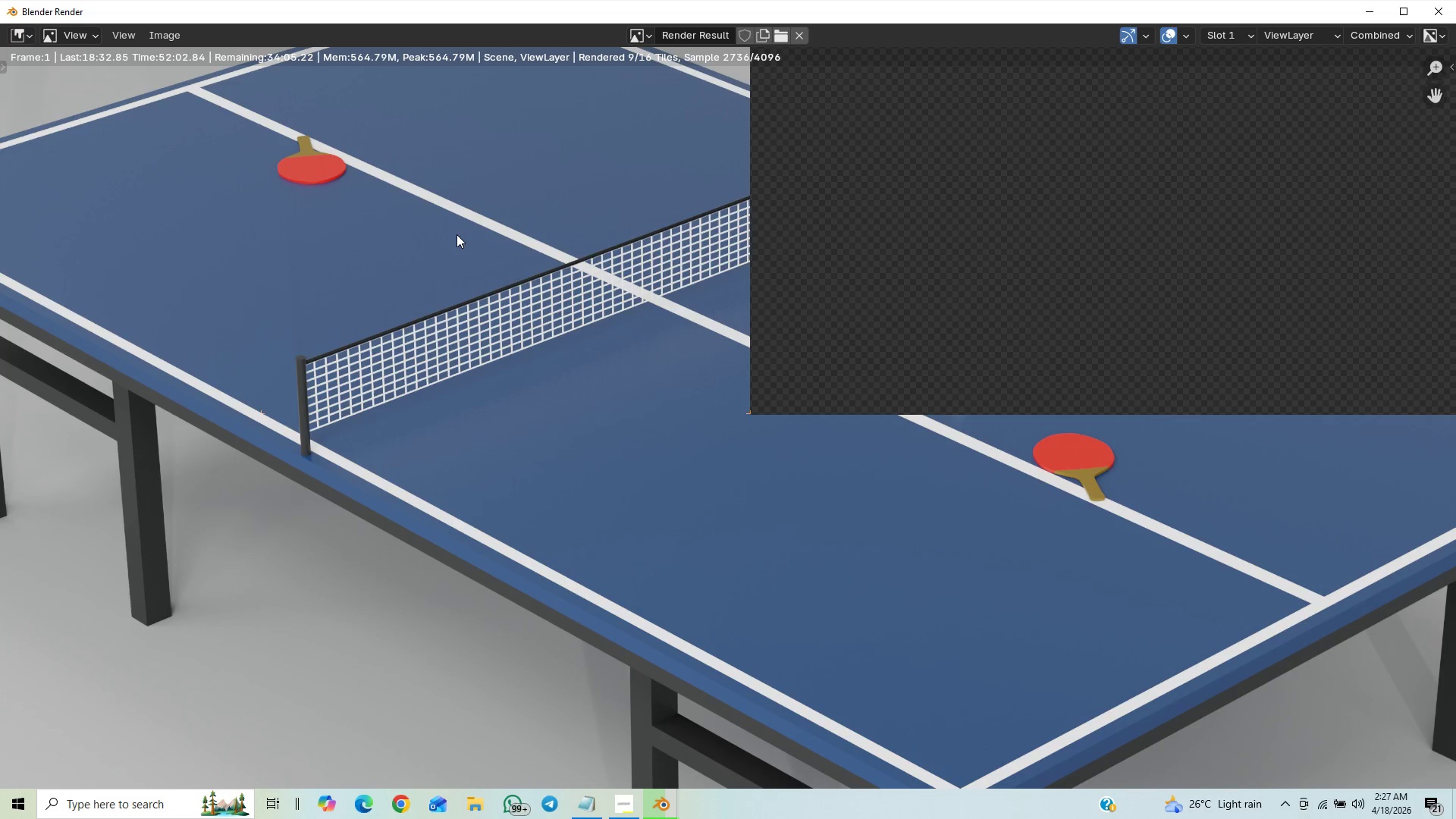 
scroll: coordinate [452, 240], scroll_direction: down, amount: 5.0
 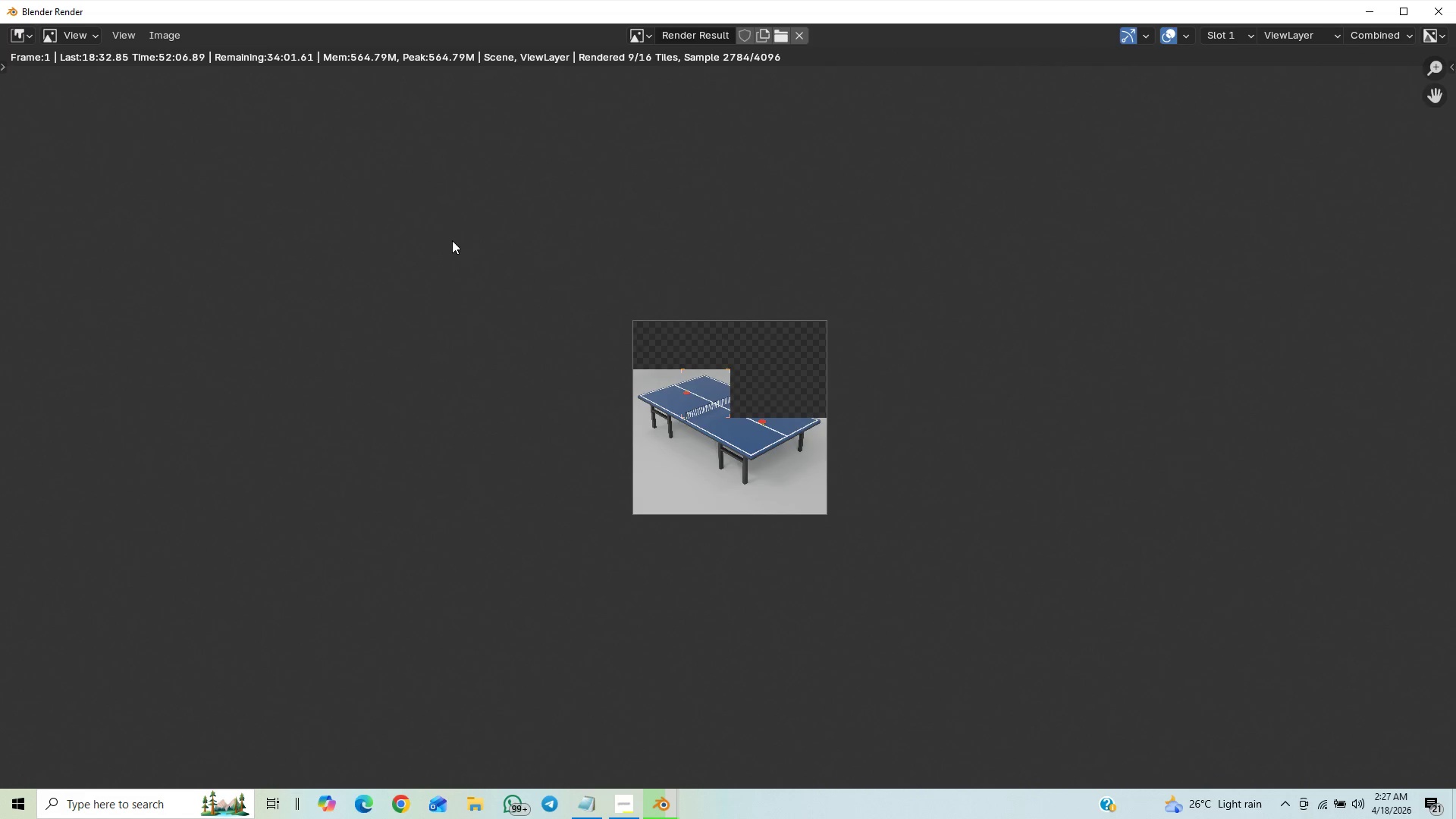 
scroll: coordinate [452, 240], scroll_direction: up, amount: 5.0
 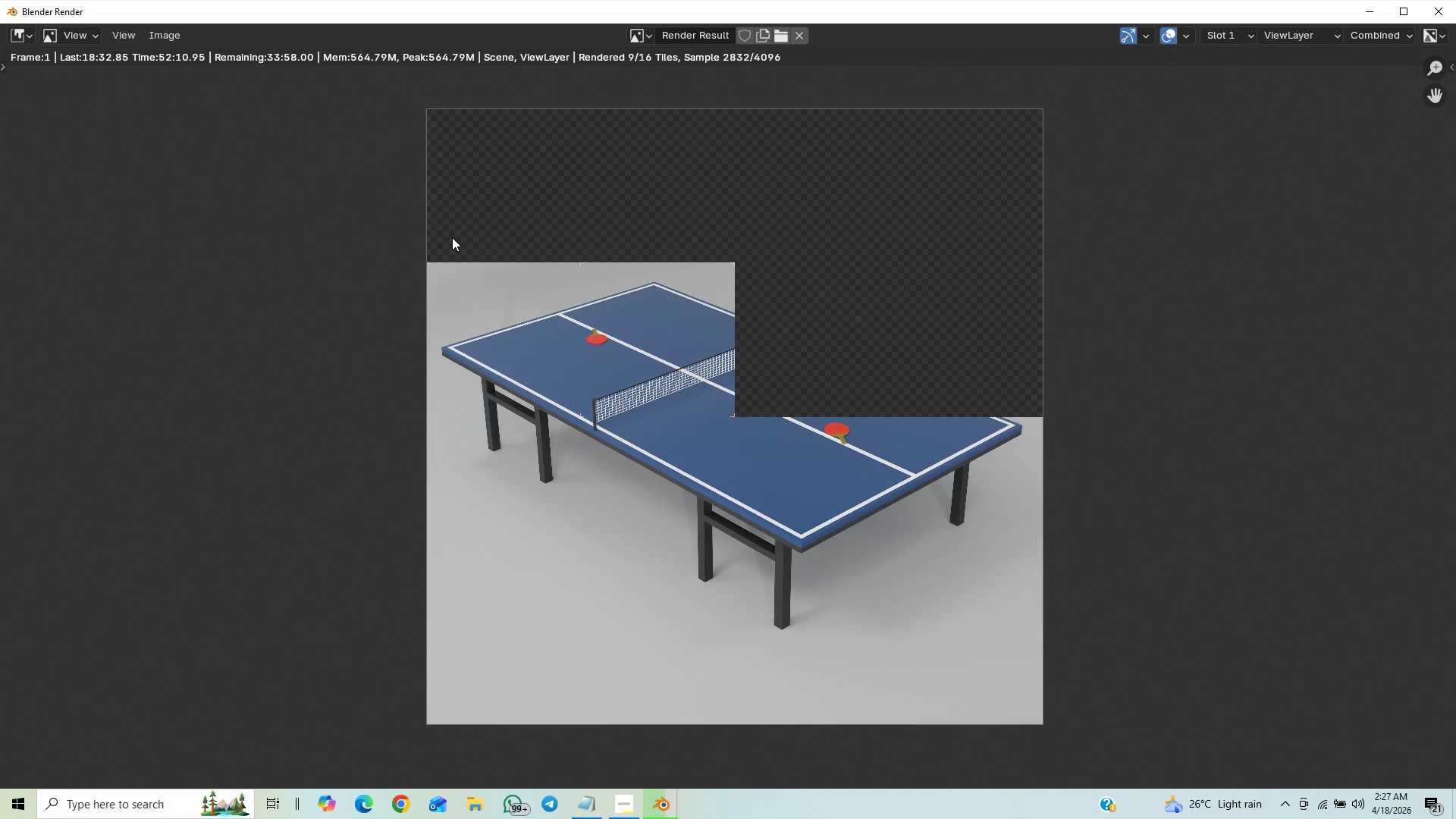 
scroll: coordinate [451, 237], scroll_direction: down, amount: 32.0
 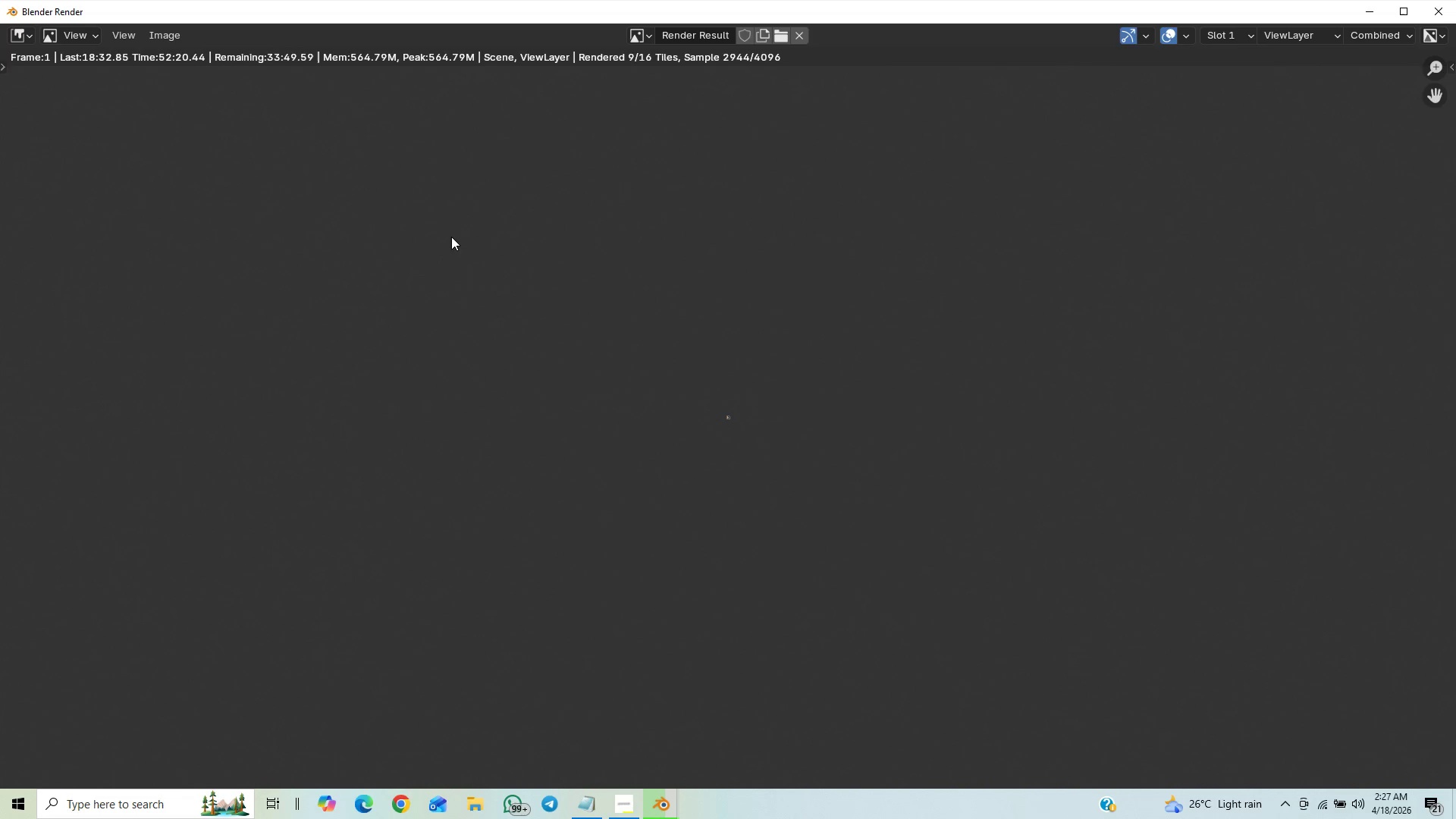 
scroll: coordinate [451, 237], scroll_direction: up, amount: 25.0
 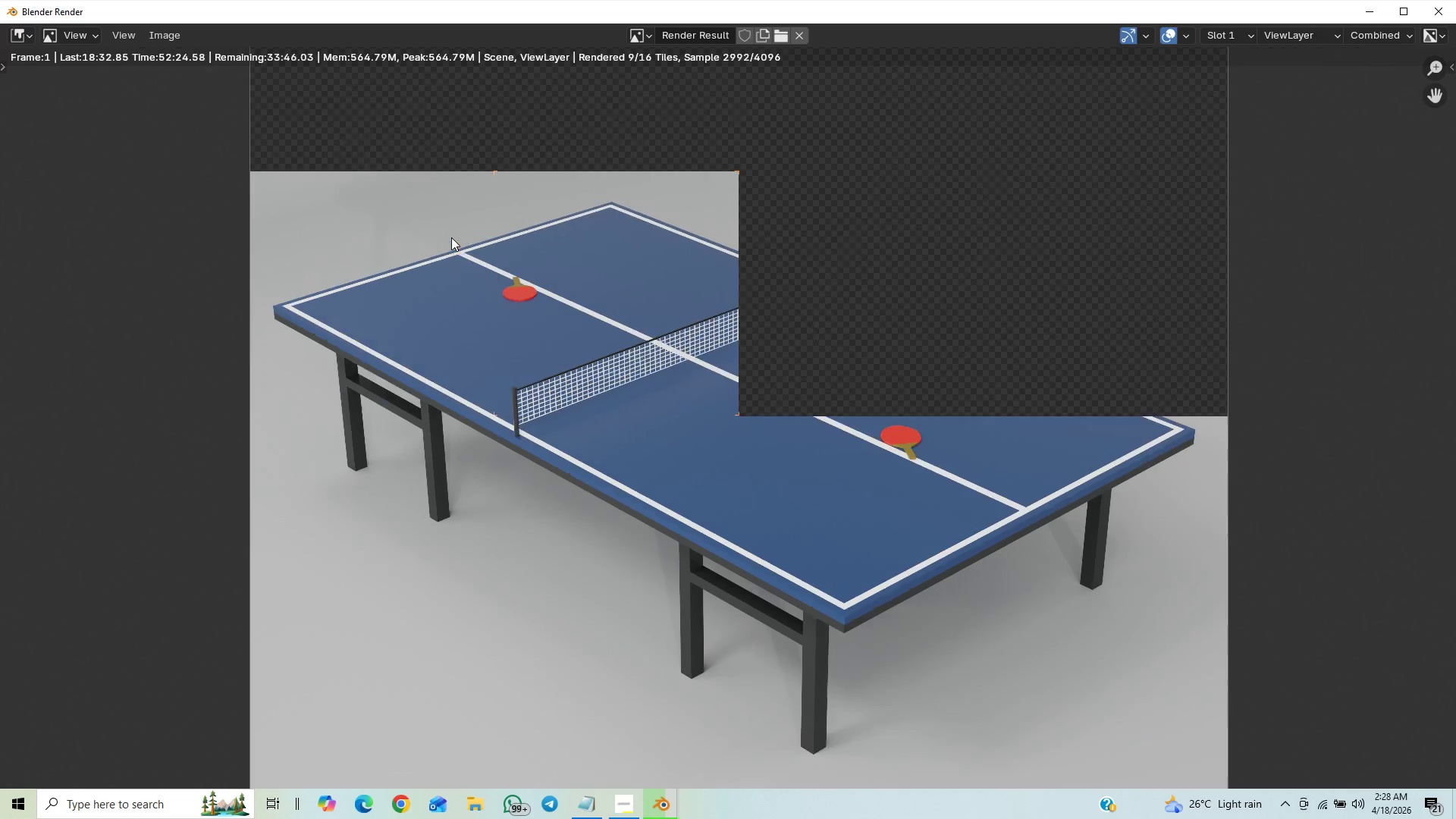 
scroll: coordinate [452, 238], scroll_direction: down, amount: 11.0
 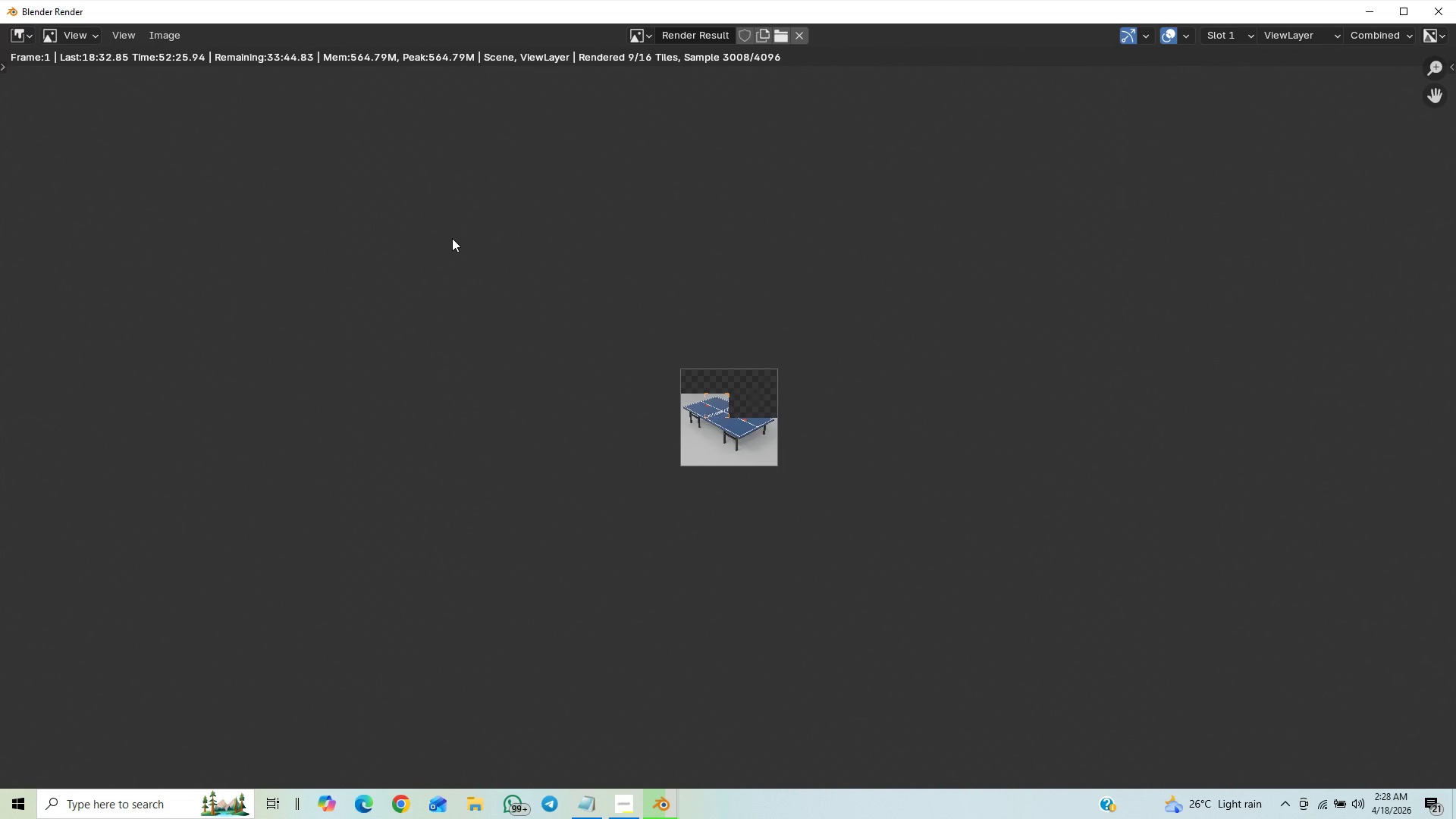 
scroll: coordinate [452, 238], scroll_direction: up, amount: 14.0
 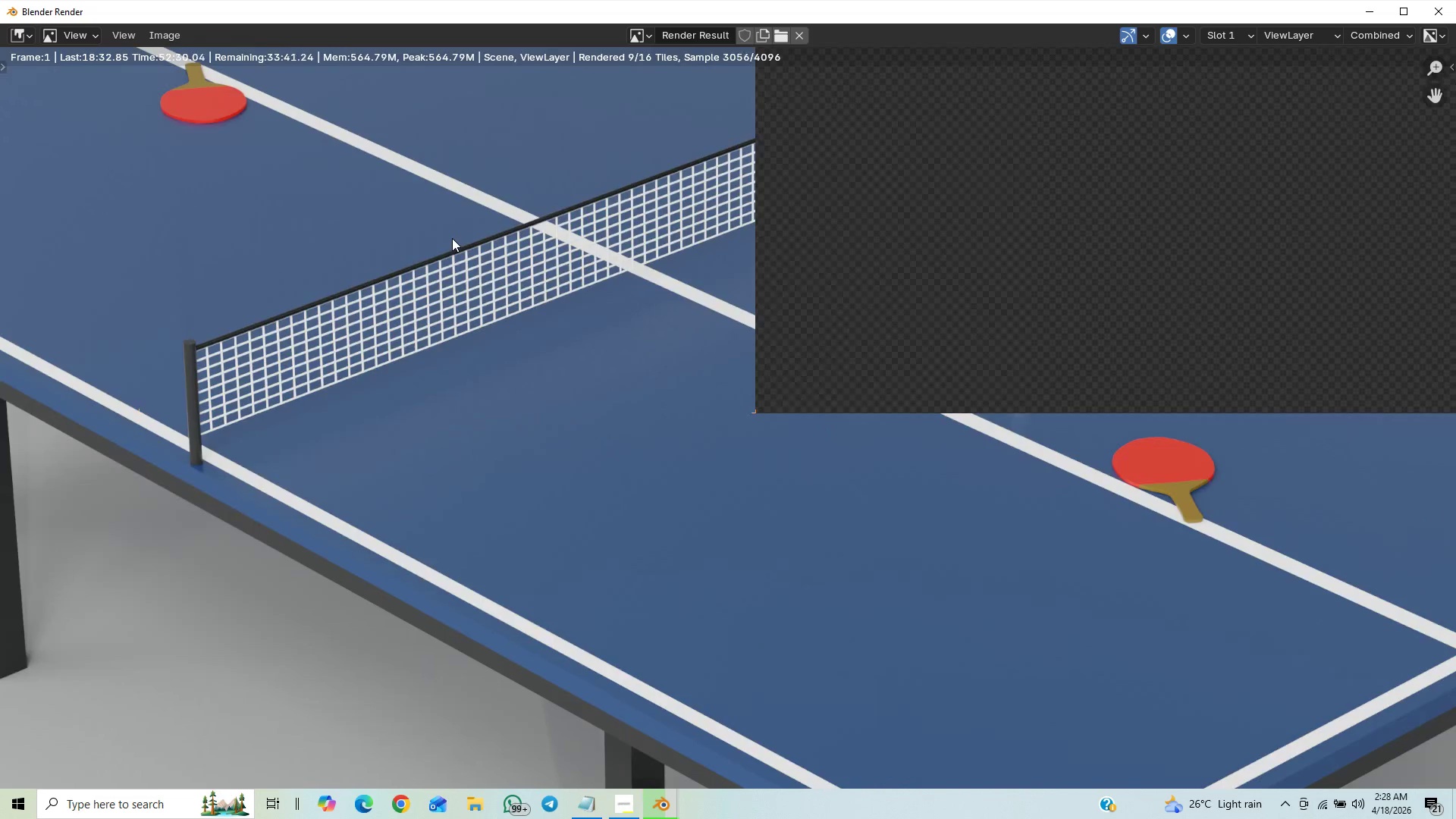 
scroll: coordinate [452, 238], scroll_direction: down, amount: 30.0
 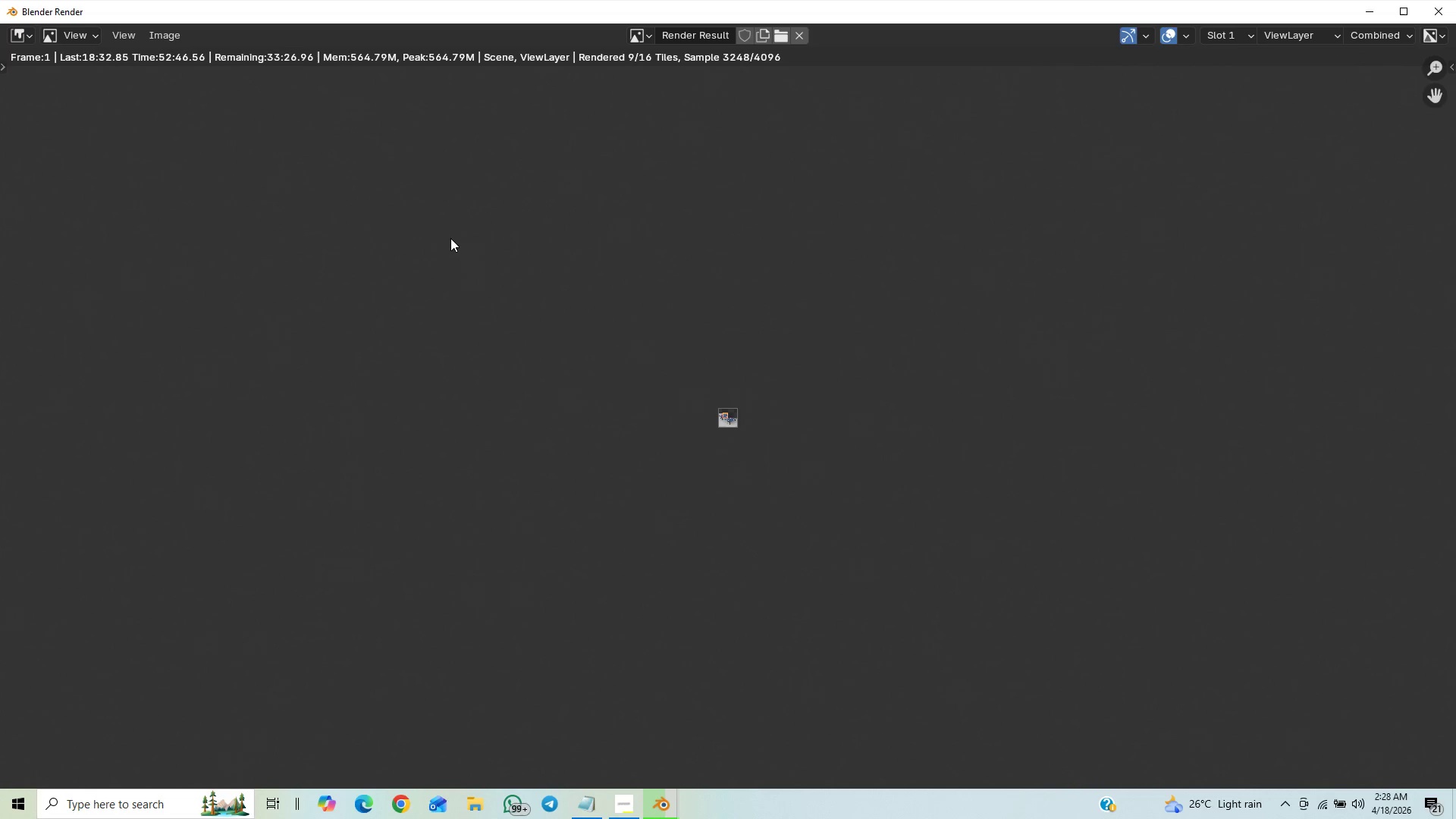 
scroll: coordinate [449, 240], scroll_direction: up, amount: 2.0
 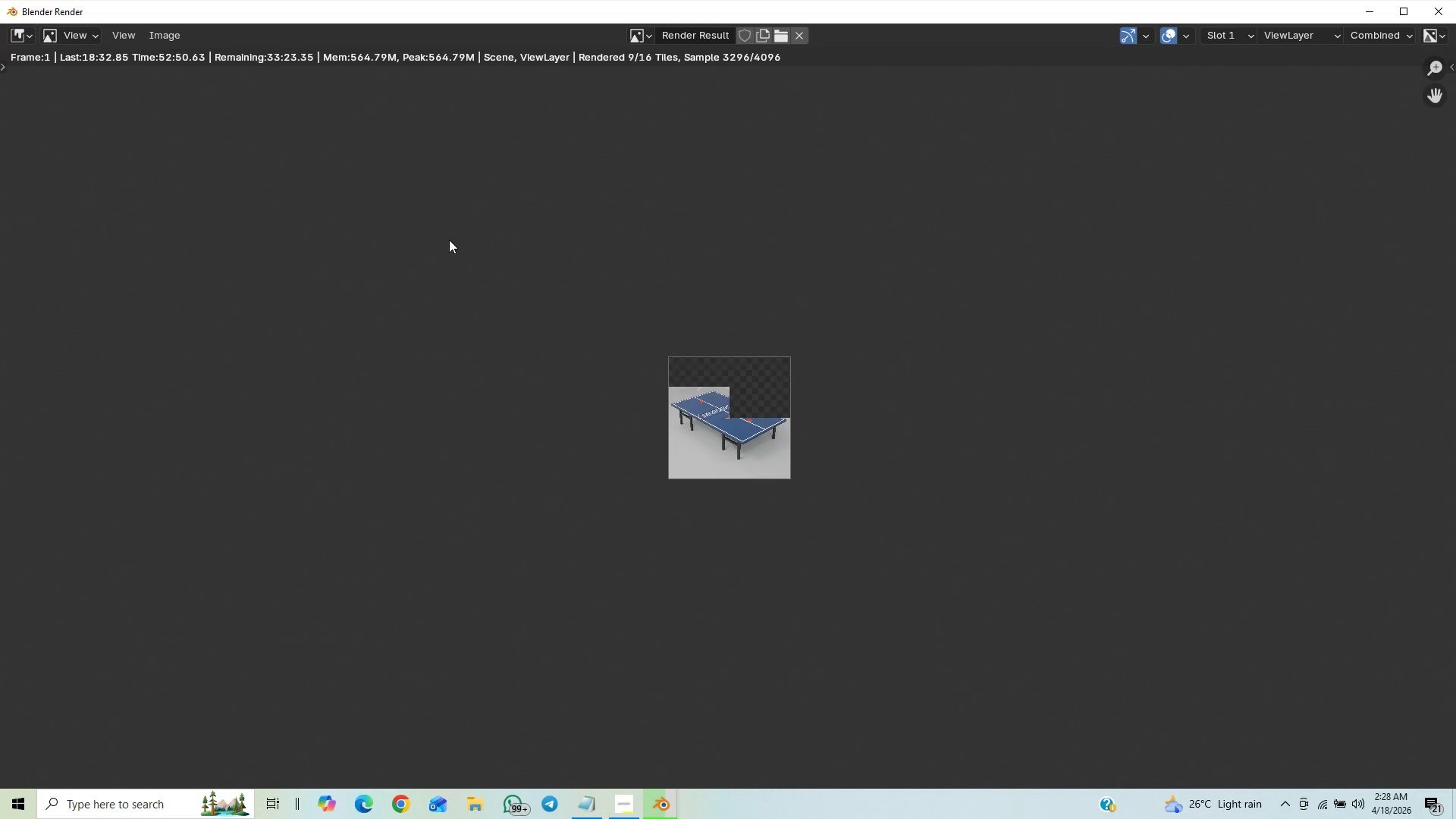 
scroll: coordinate [449, 240], scroll_direction: down, amount: 1.0
 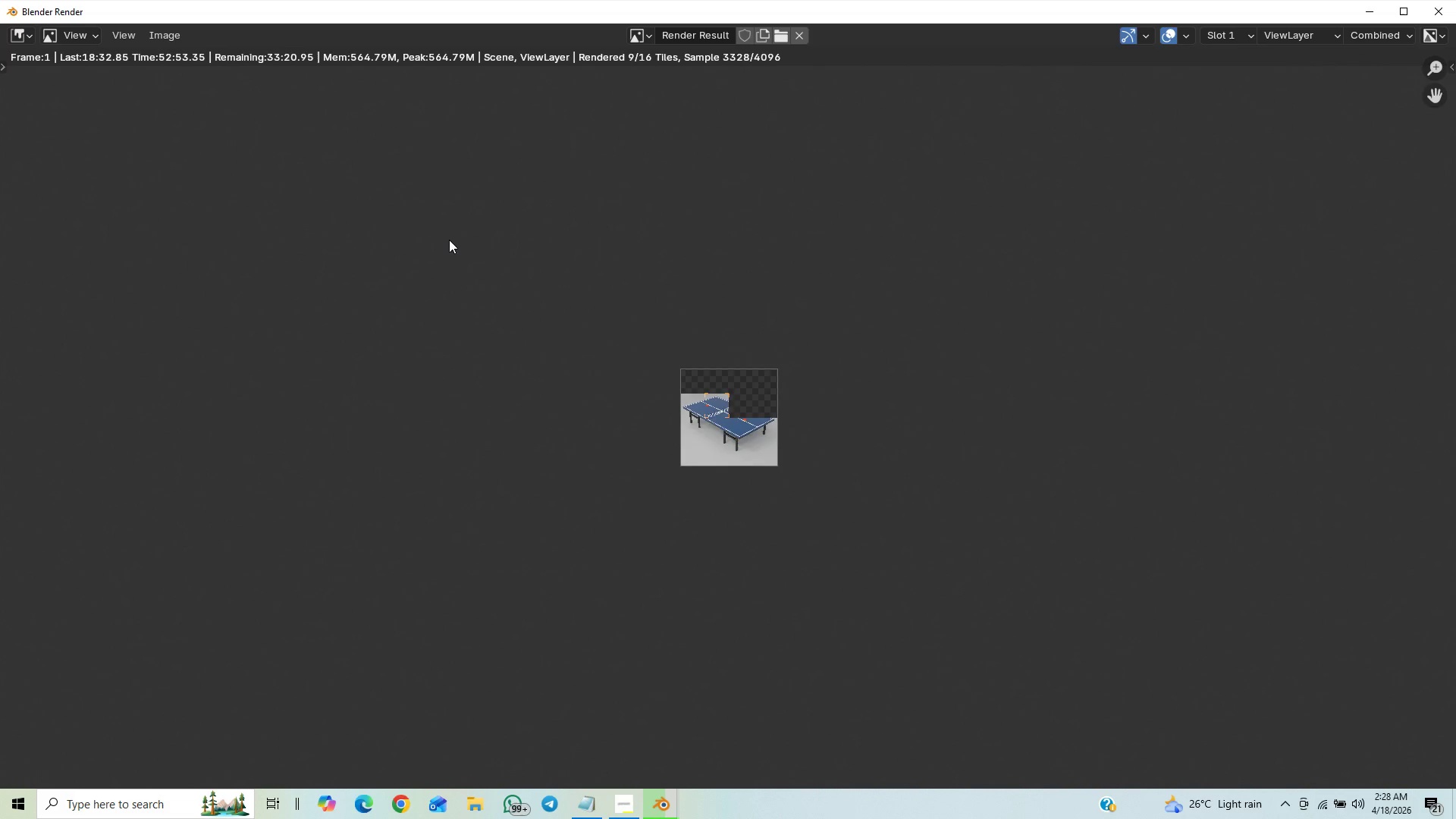 
scroll: coordinate [449, 240], scroll_direction: up, amount: 3.0
 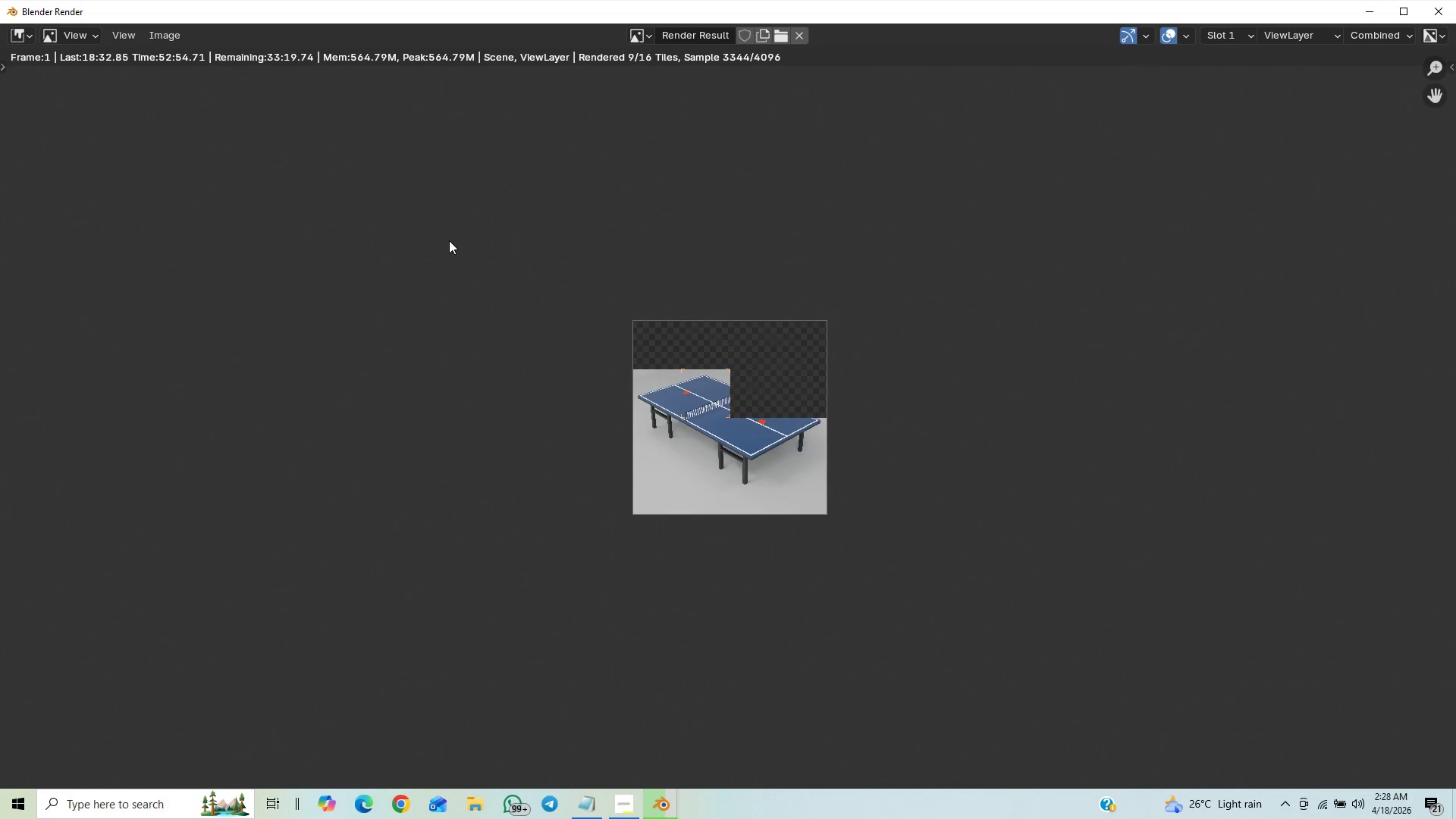 
scroll: coordinate [450, 238], scroll_direction: down, amount: 1.0
 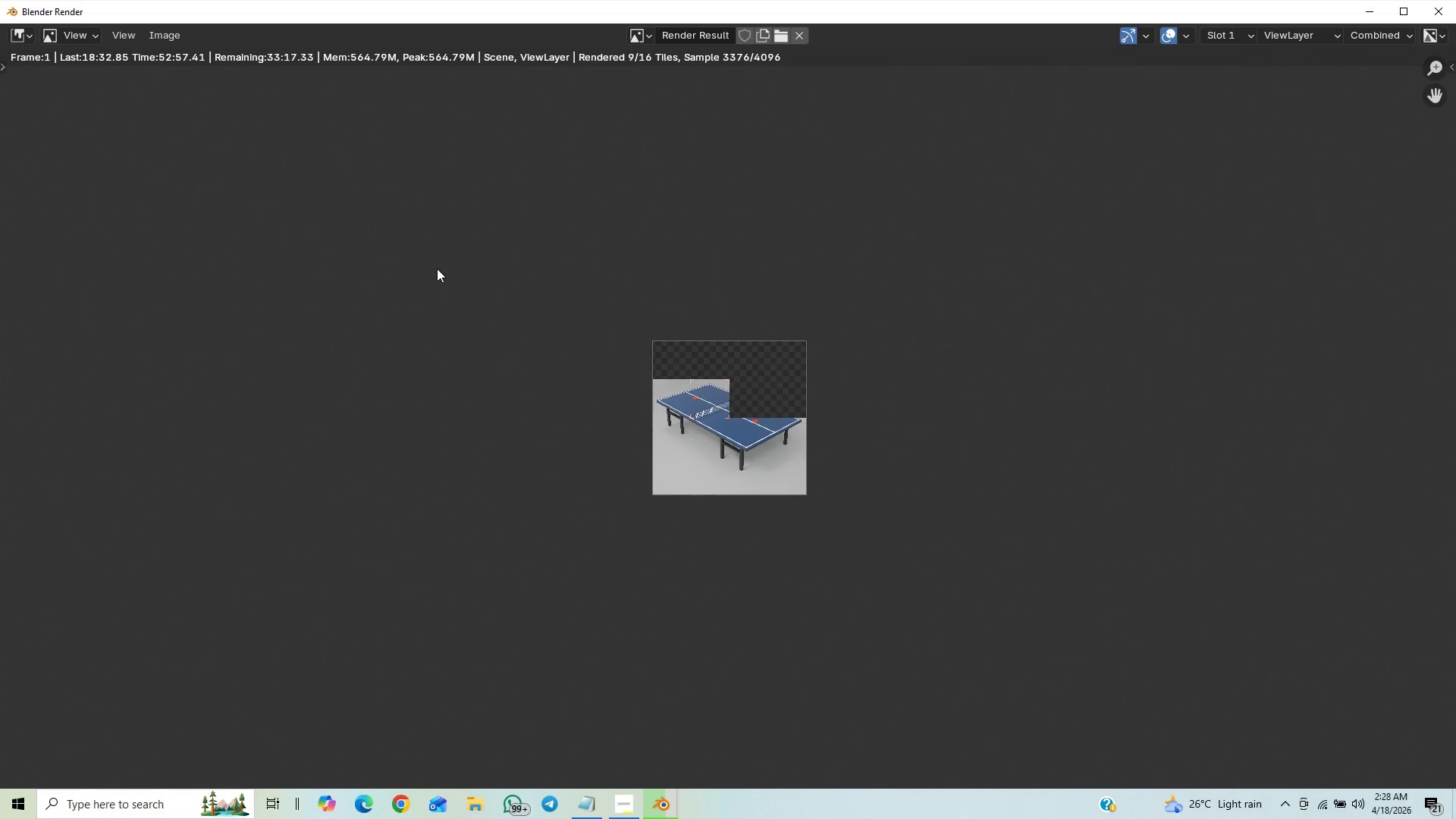 
scroll: coordinate [436, 268], scroll_direction: up, amount: 12.0
 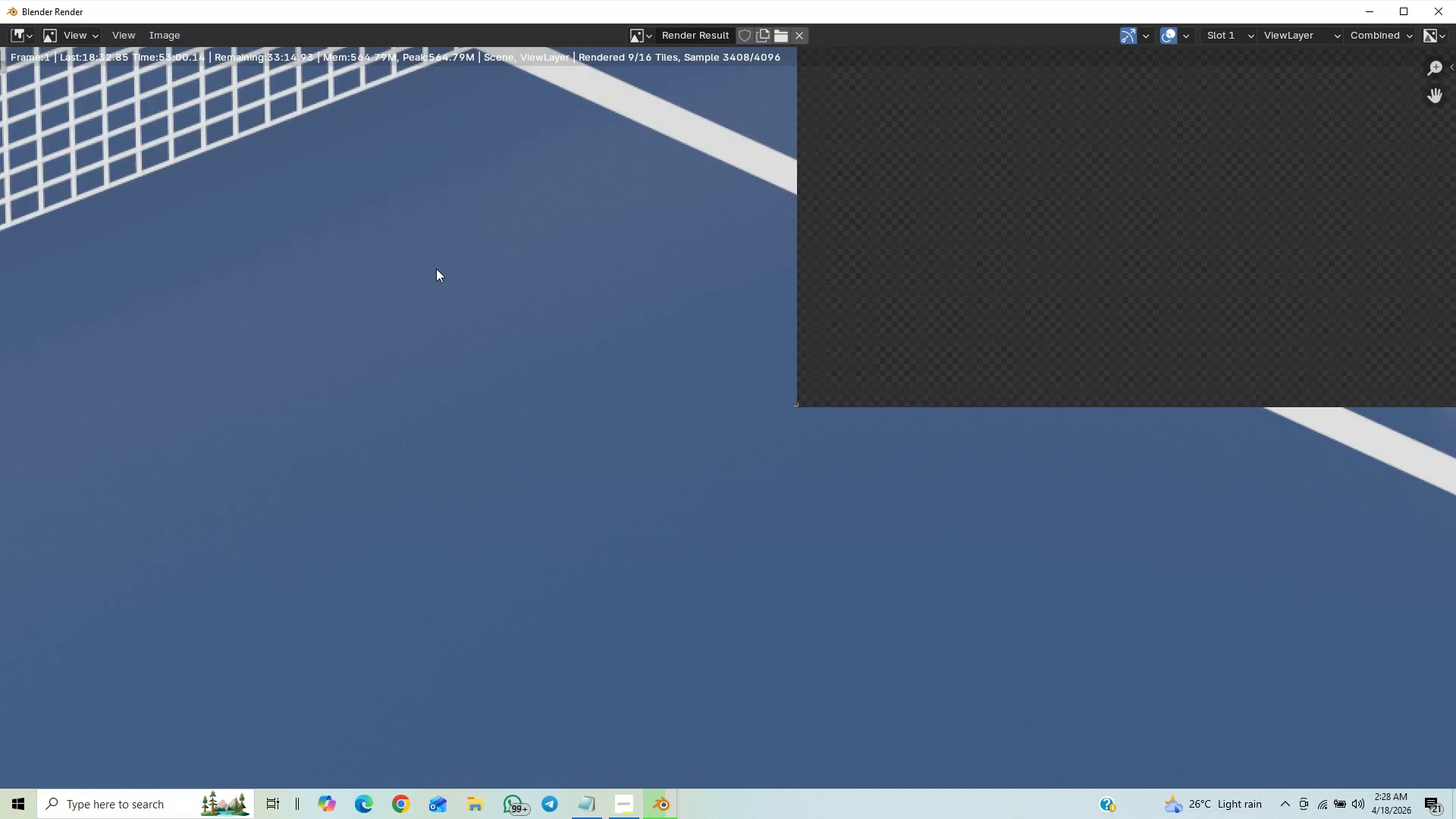 
scroll: coordinate [434, 269], scroll_direction: down, amount: 6.0
 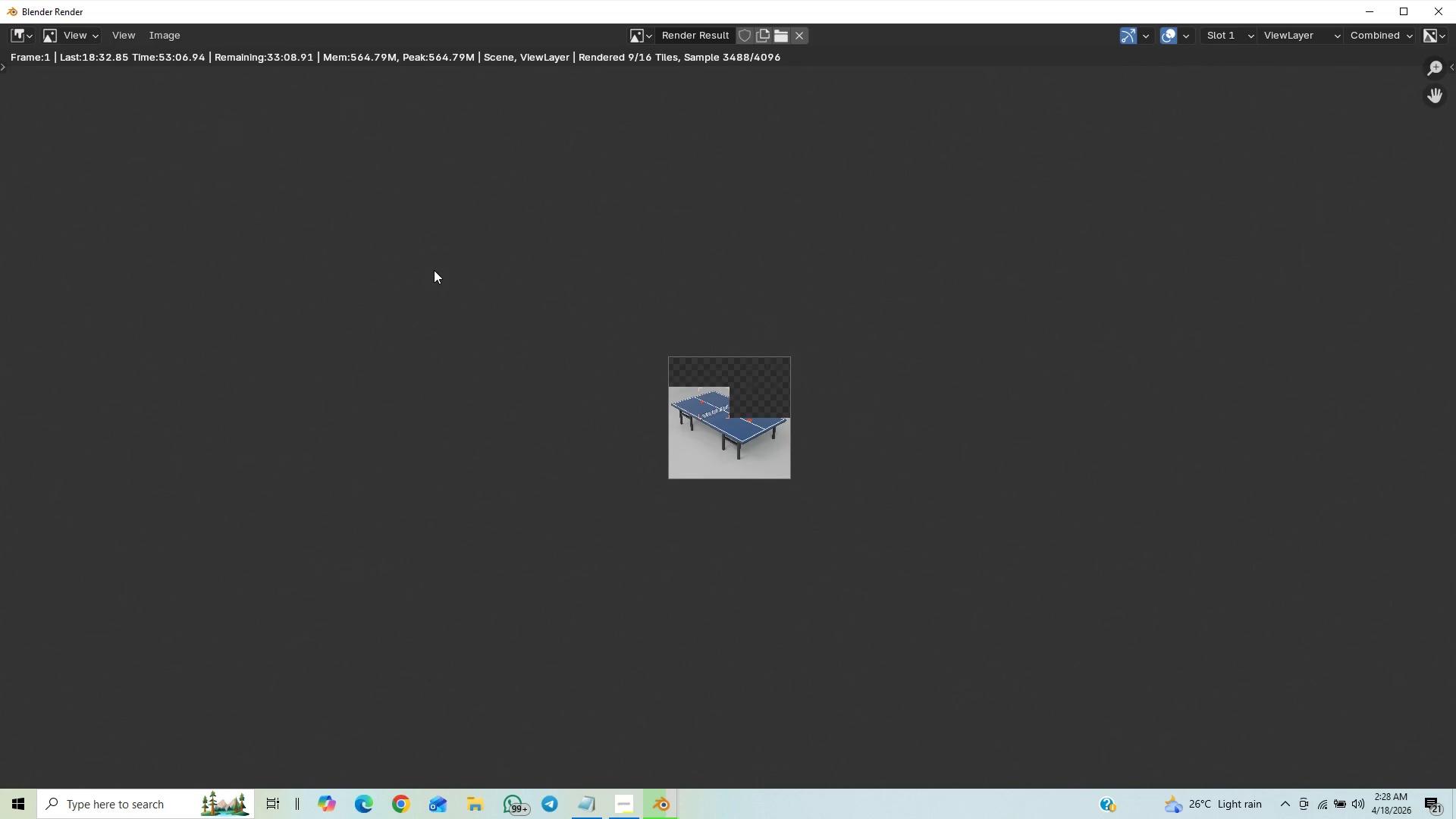 
scroll: coordinate [434, 271], scroll_direction: up, amount: 7.0
 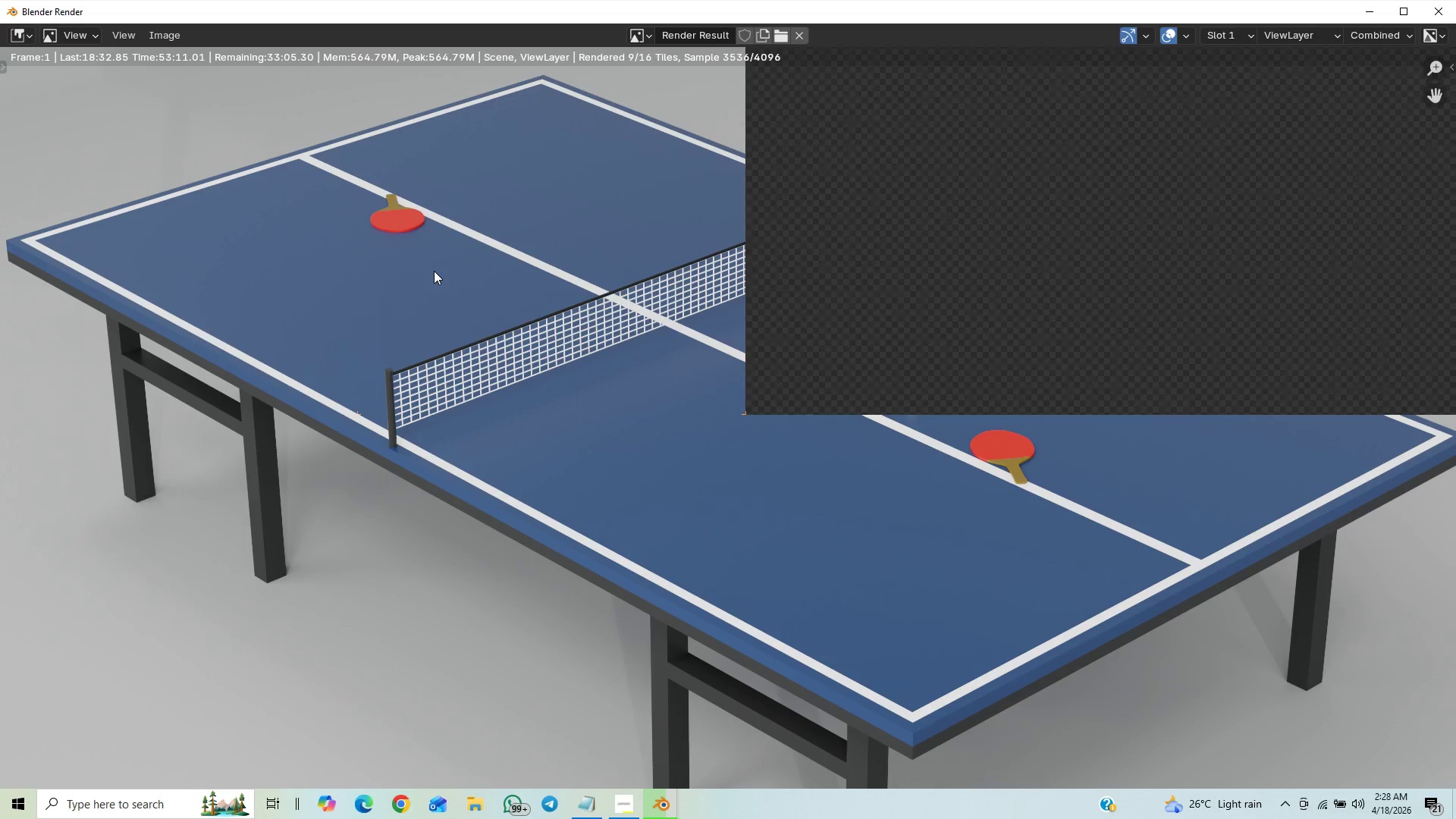 
scroll: coordinate [430, 271], scroll_direction: down, amount: 7.0
 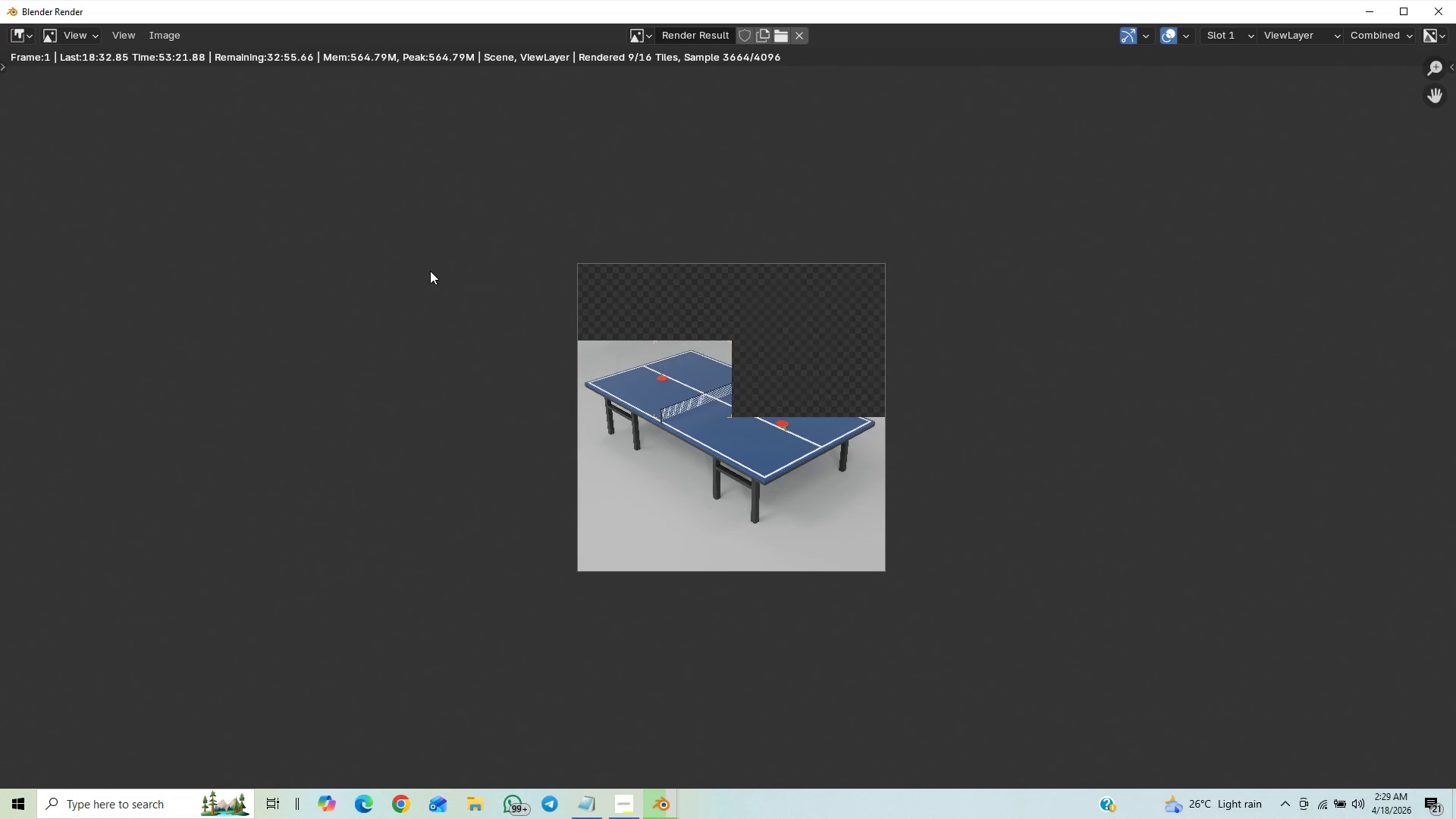 
scroll: coordinate [428, 441], scroll_direction: down, amount: 9.0
 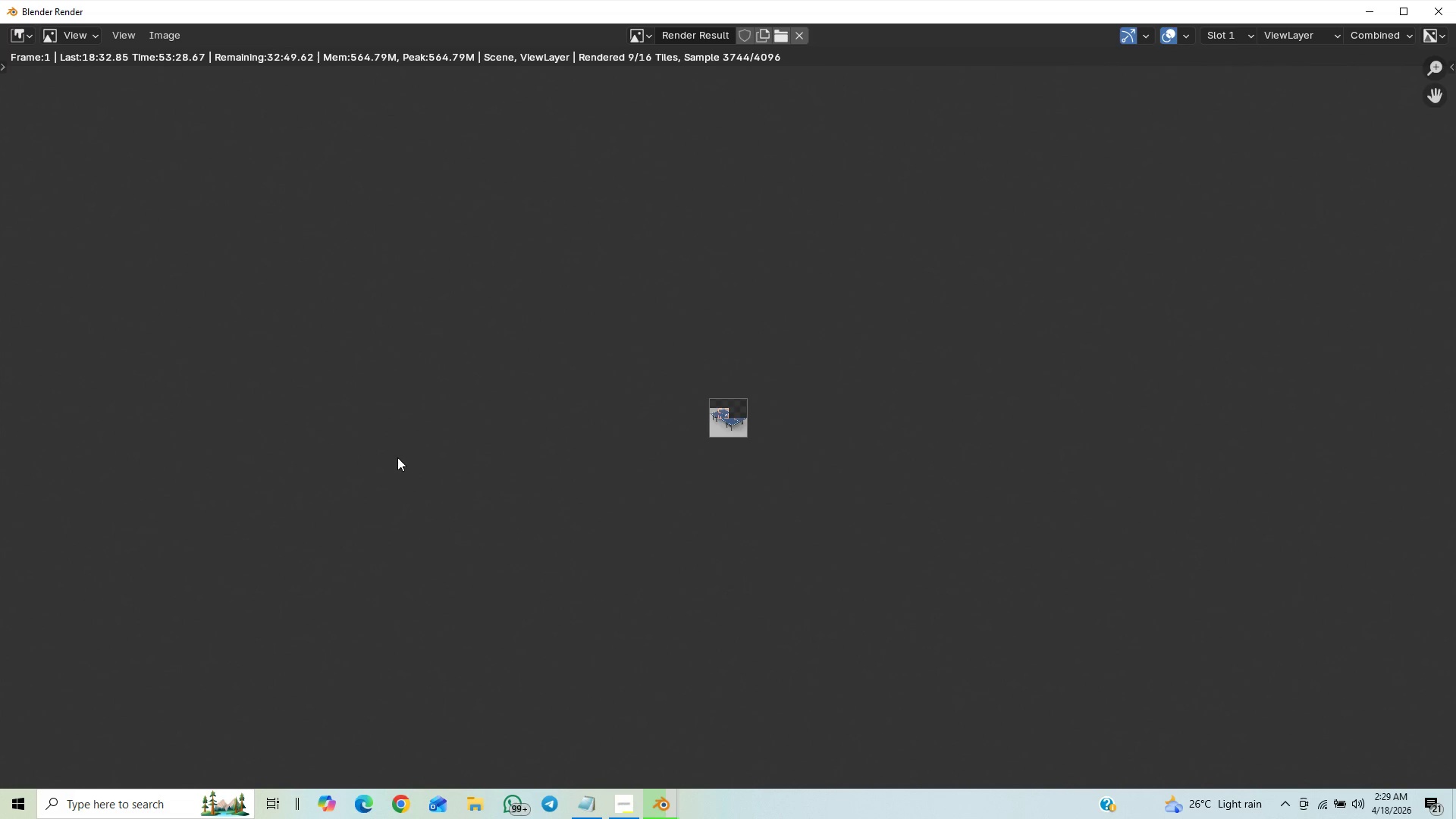 
scroll: coordinate [394, 456], scroll_direction: up, amount: 17.0
 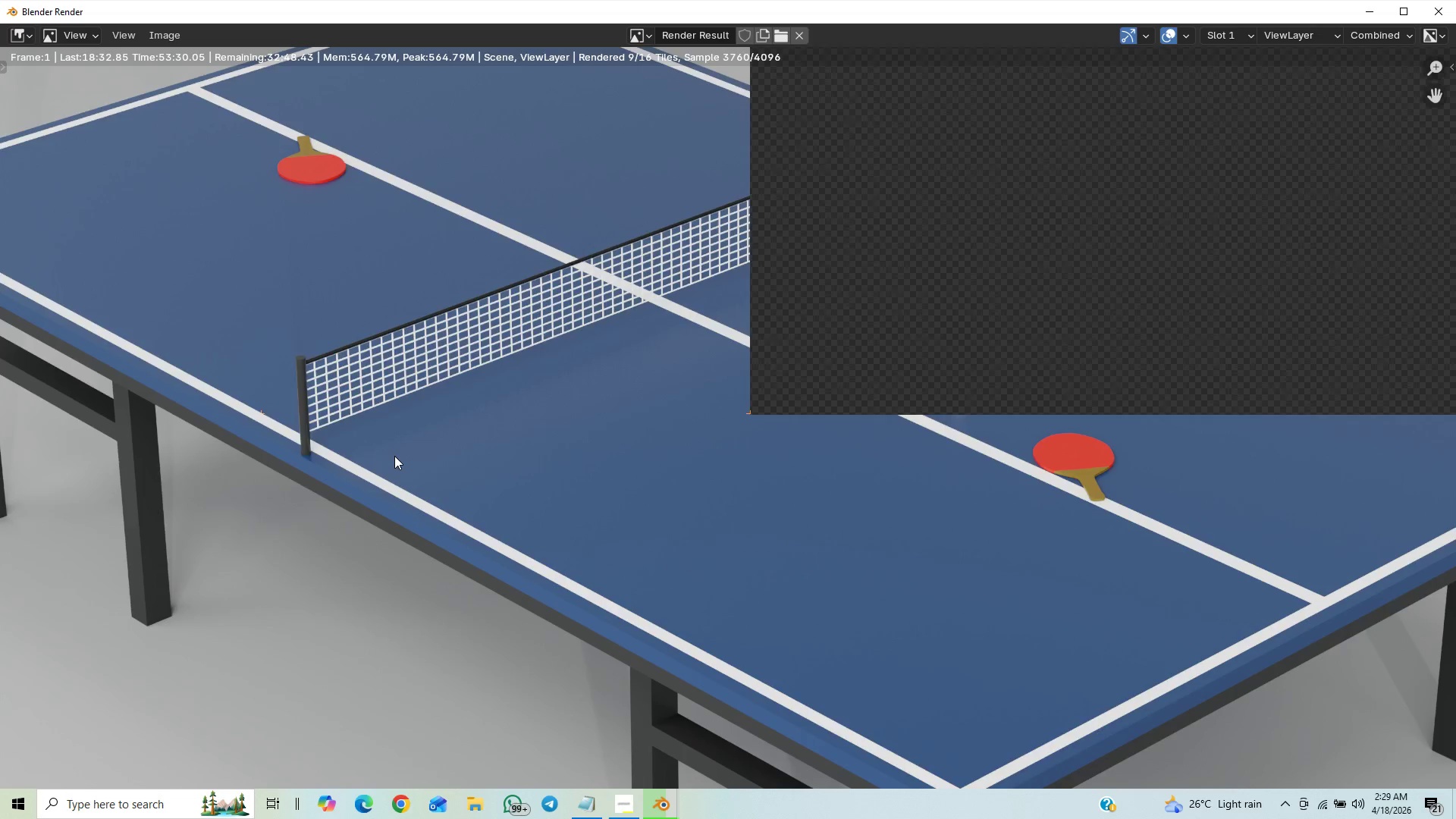 
scroll: coordinate [394, 456], scroll_direction: down, amount: 3.0
 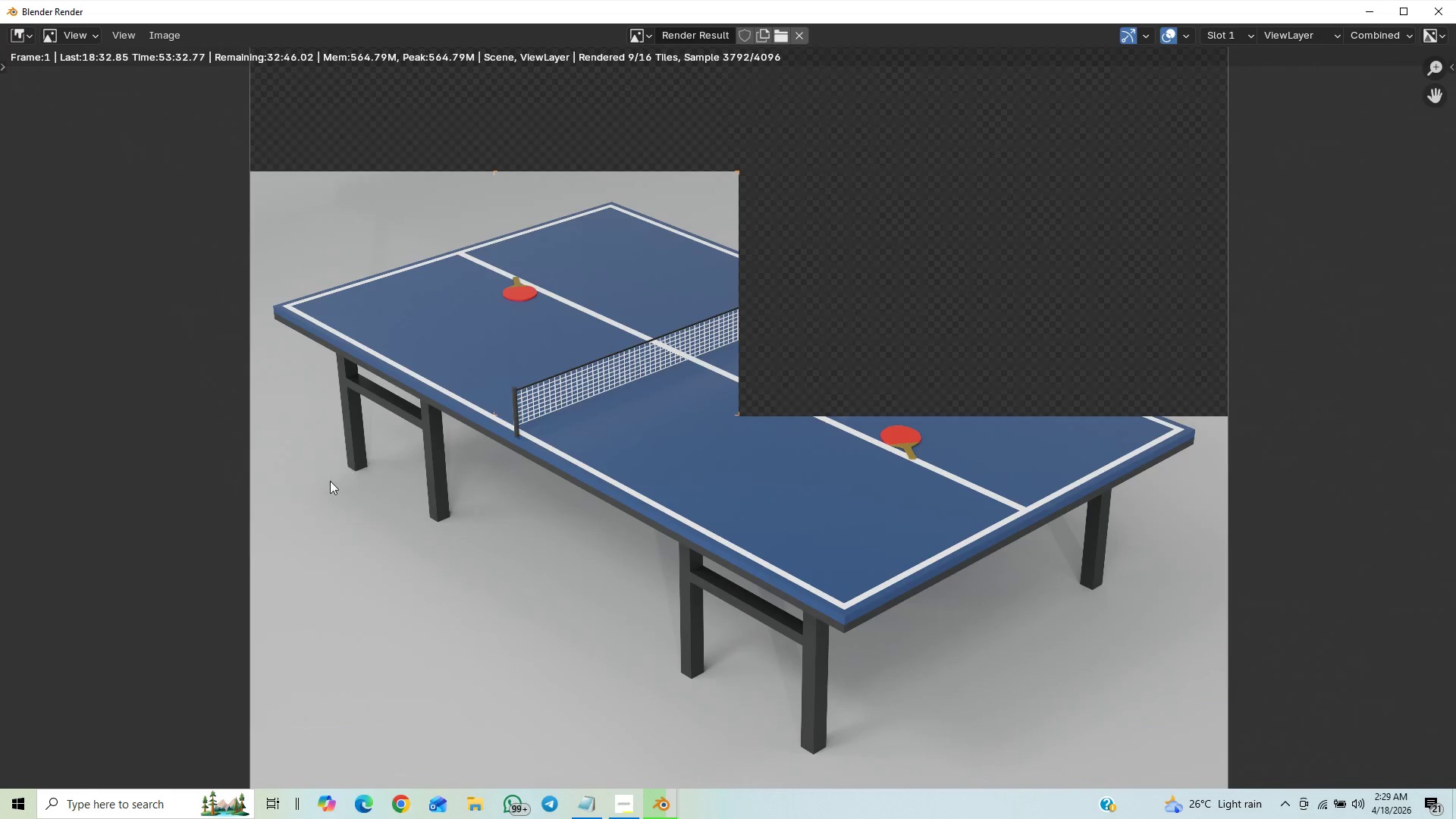 
scroll: coordinate [330, 481], scroll_direction: up, amount: 2.0
 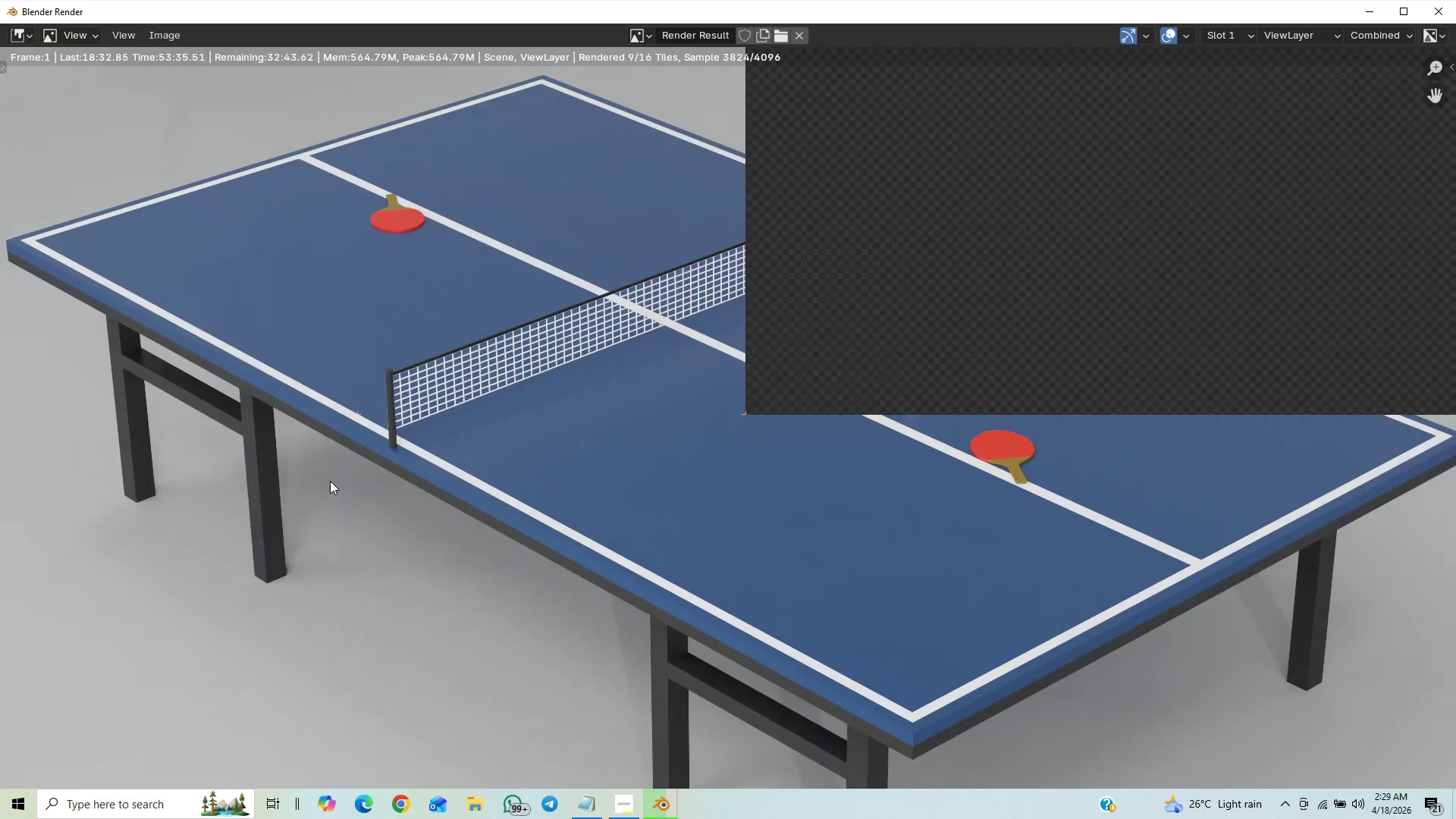 
scroll: coordinate [225, 548], scroll_direction: down, amount: 16.0
 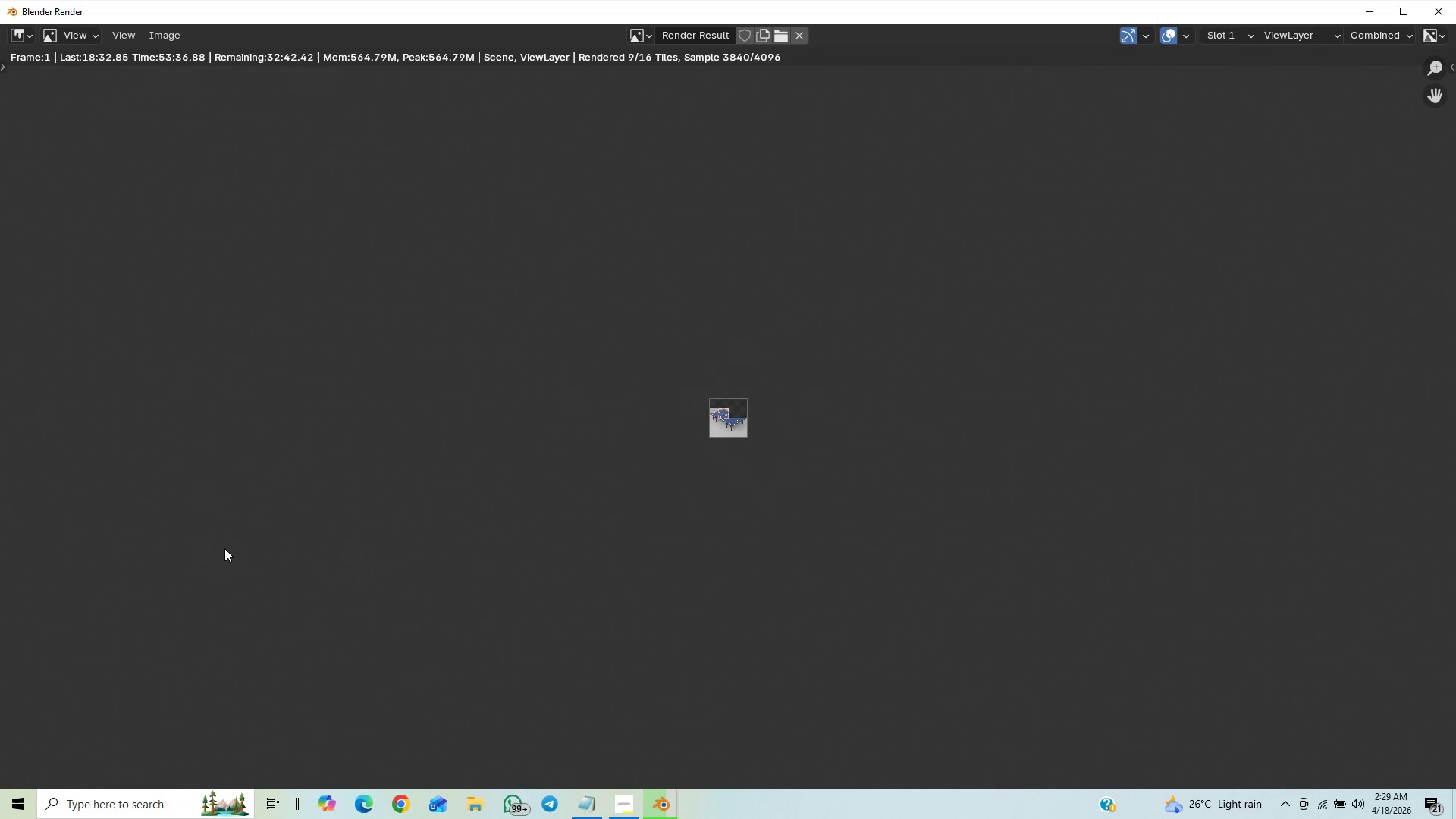 
scroll: coordinate [224, 544], scroll_direction: up, amount: 7.0
 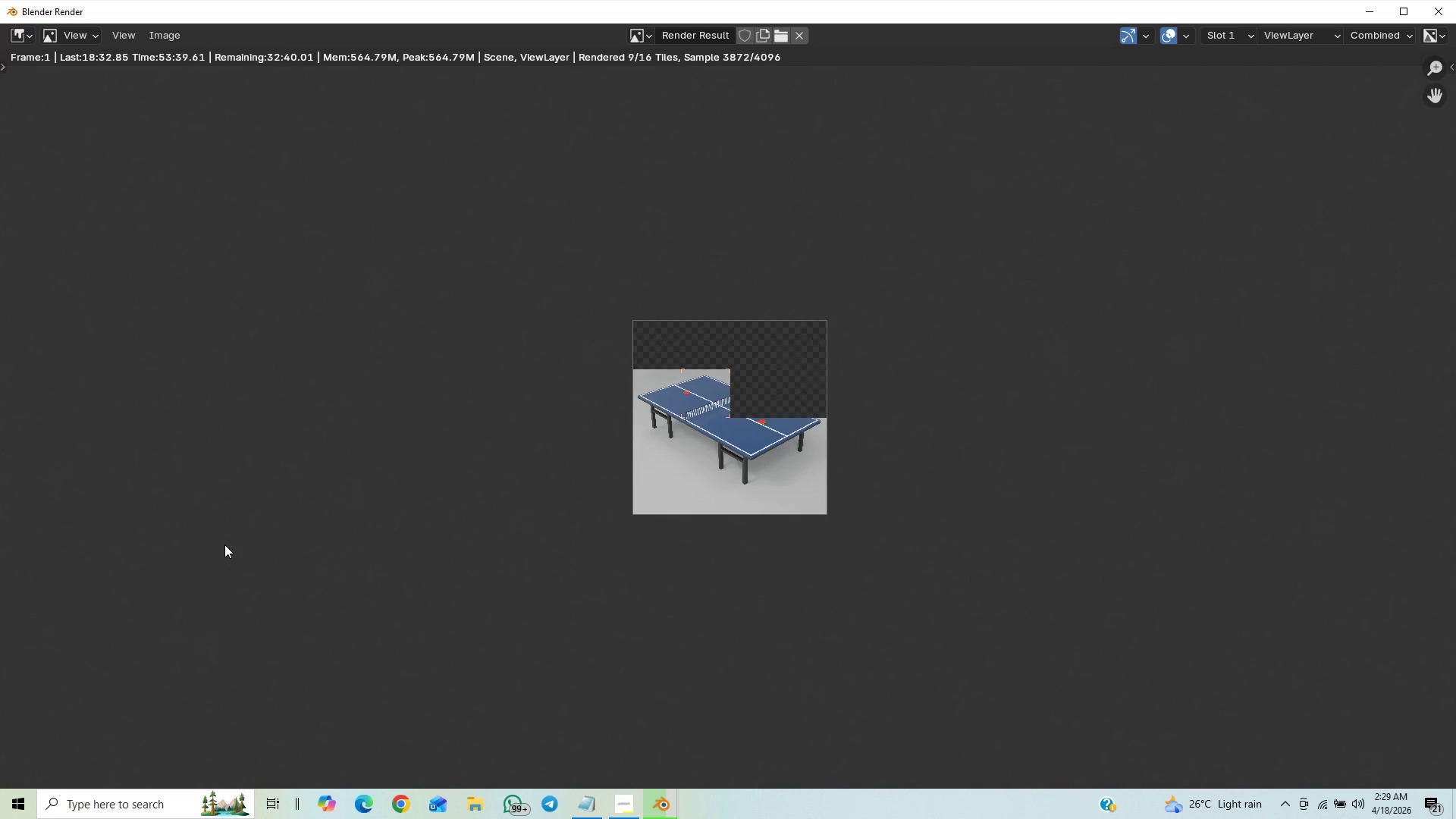 
scroll: coordinate [355, 592], scroll_direction: down, amount: 5.0
 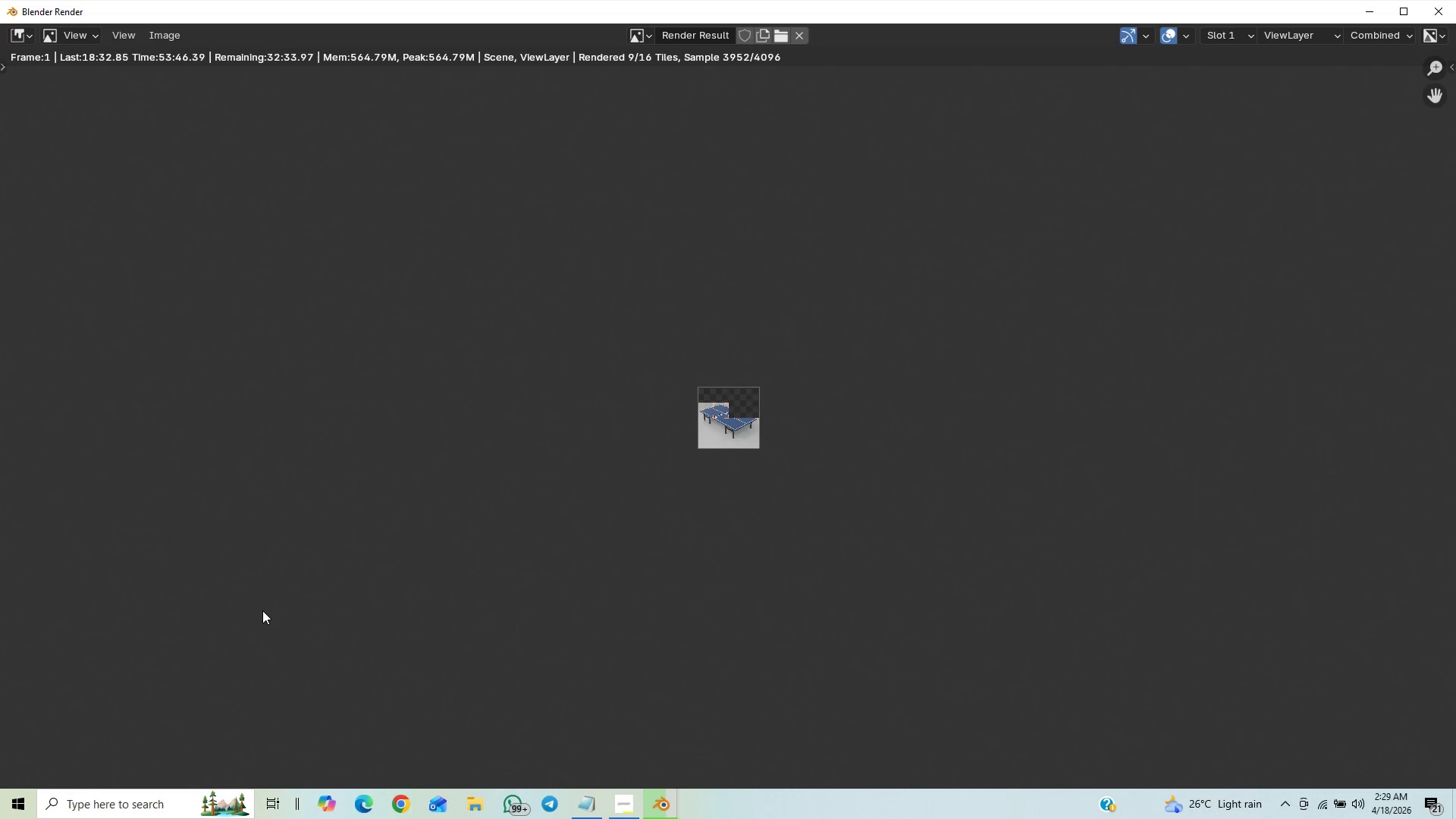 
scroll: coordinate [258, 604], scroll_direction: up, amount: 17.0
 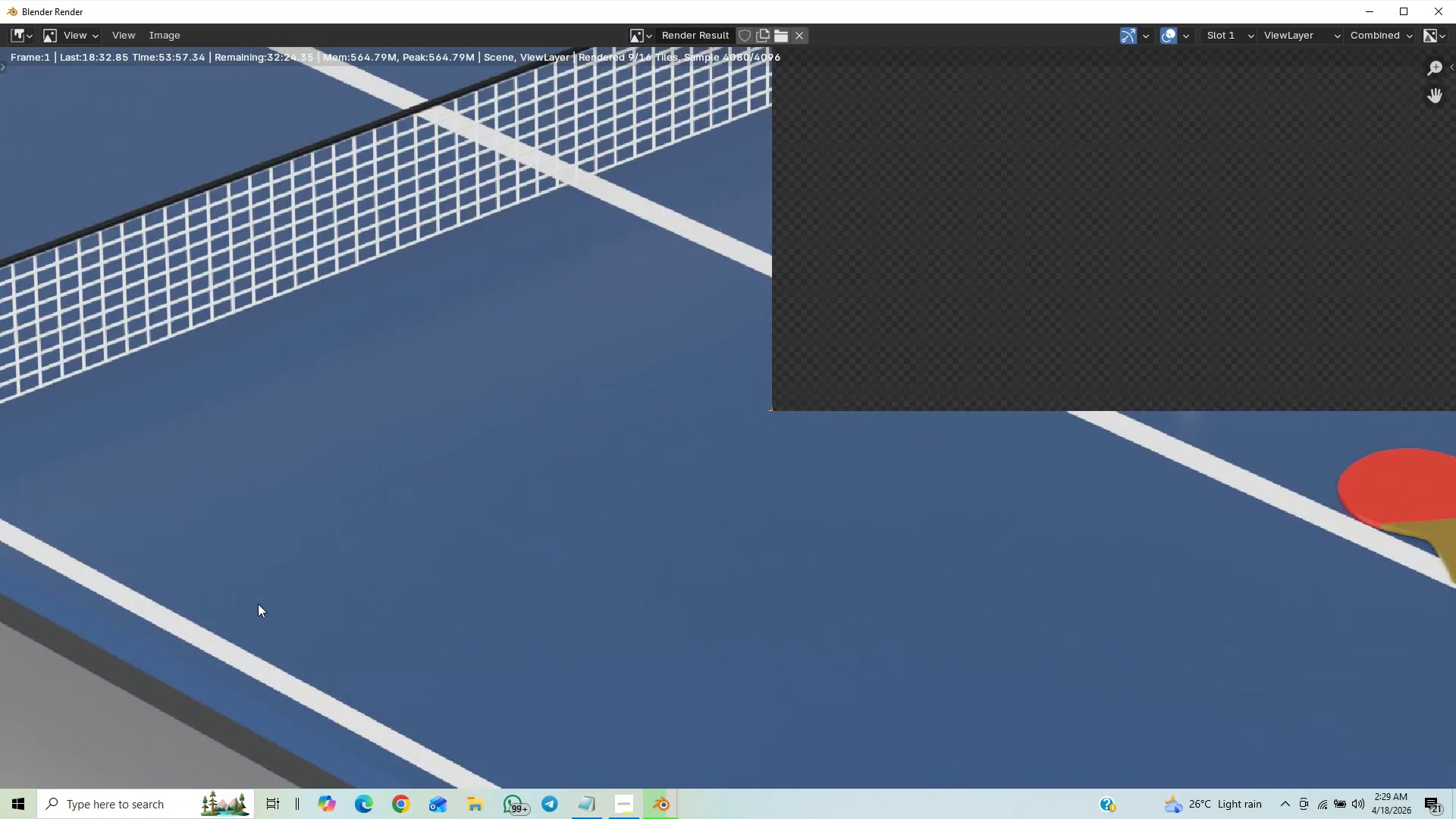 
scroll: coordinate [258, 604], scroll_direction: down, amount: 4.0
 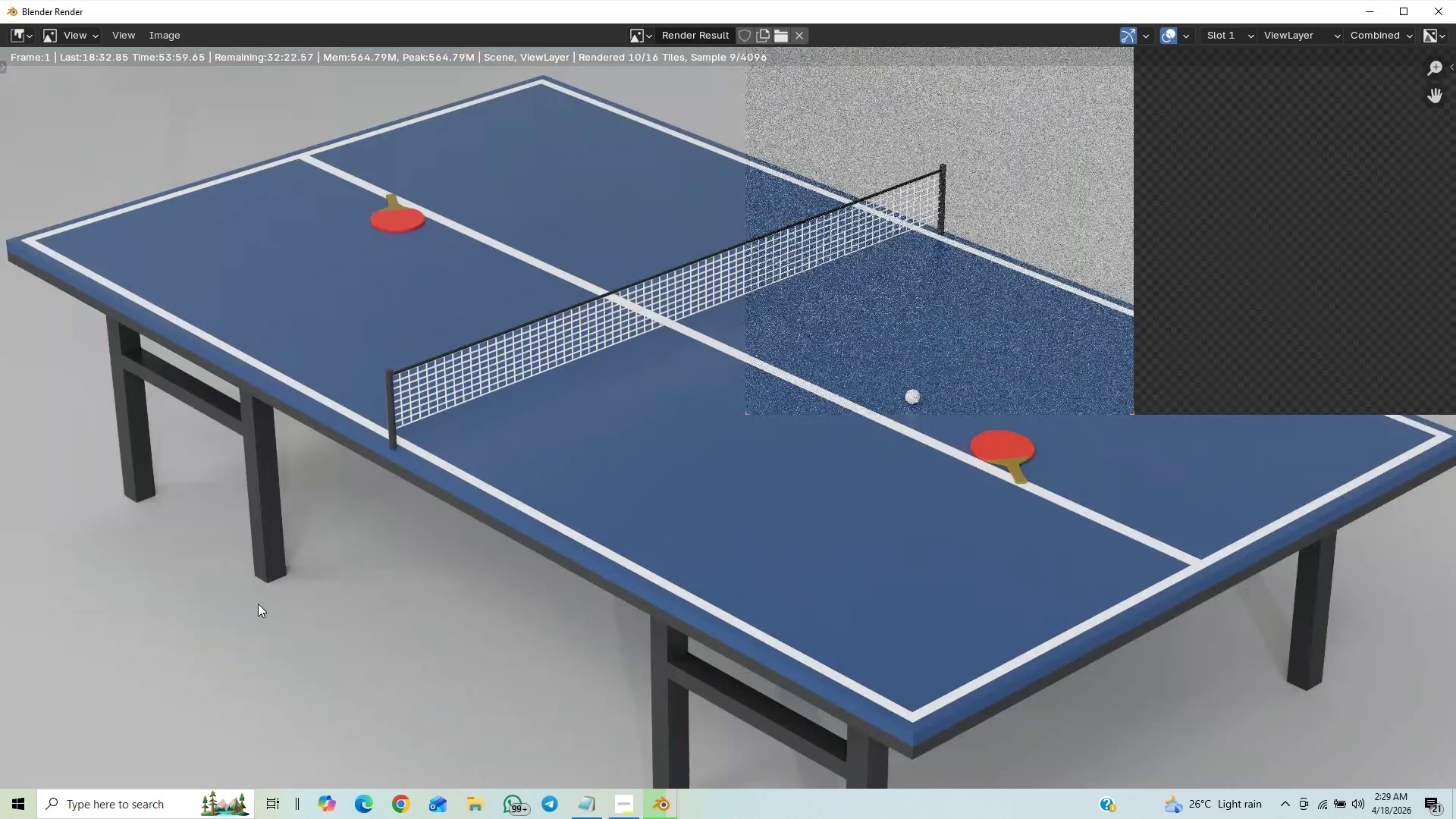 
scroll: coordinate [258, 604], scroll_direction: up, amount: 7.0
 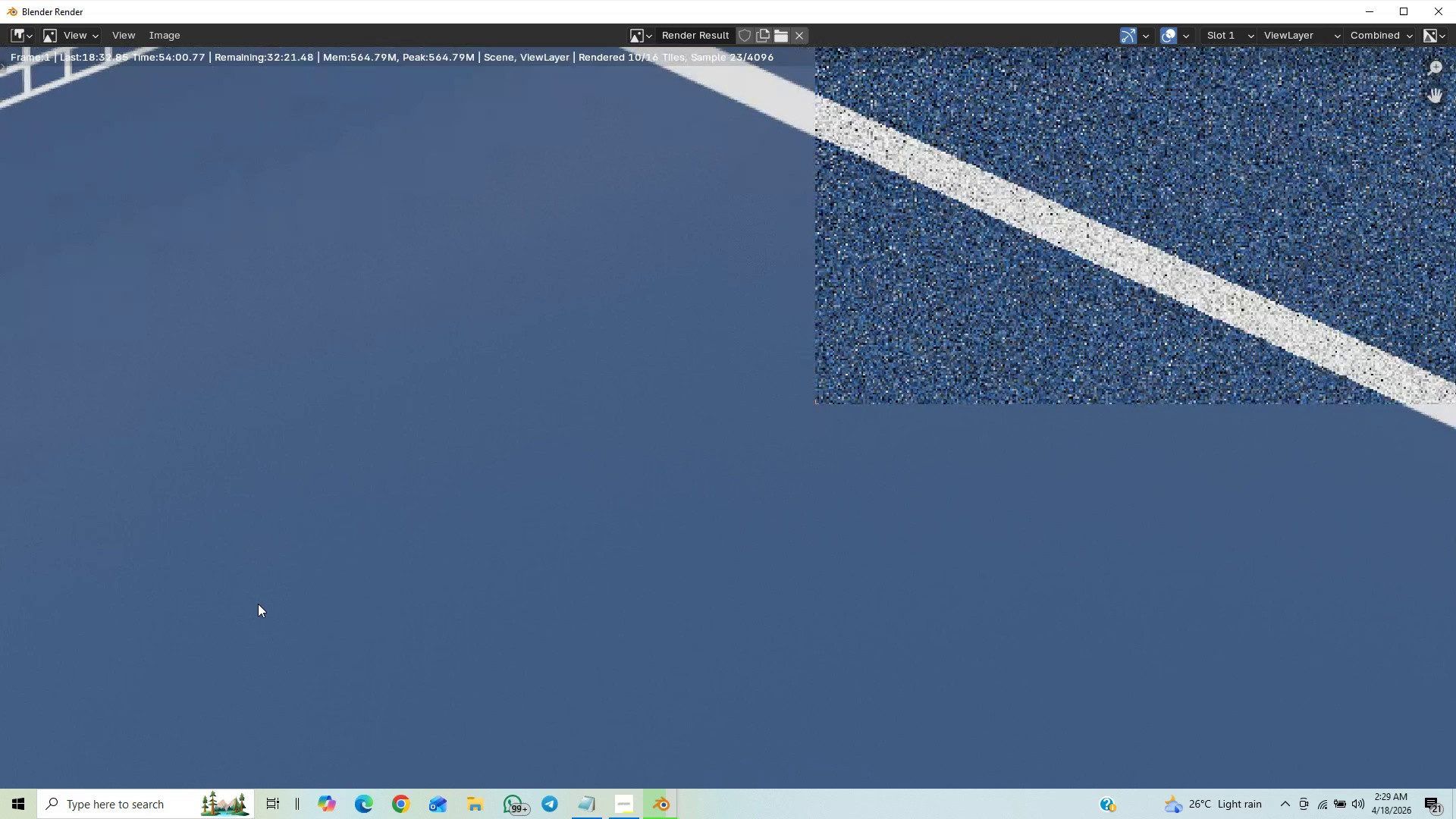 
scroll: coordinate [251, 603], scroll_direction: down, amount: 13.0
 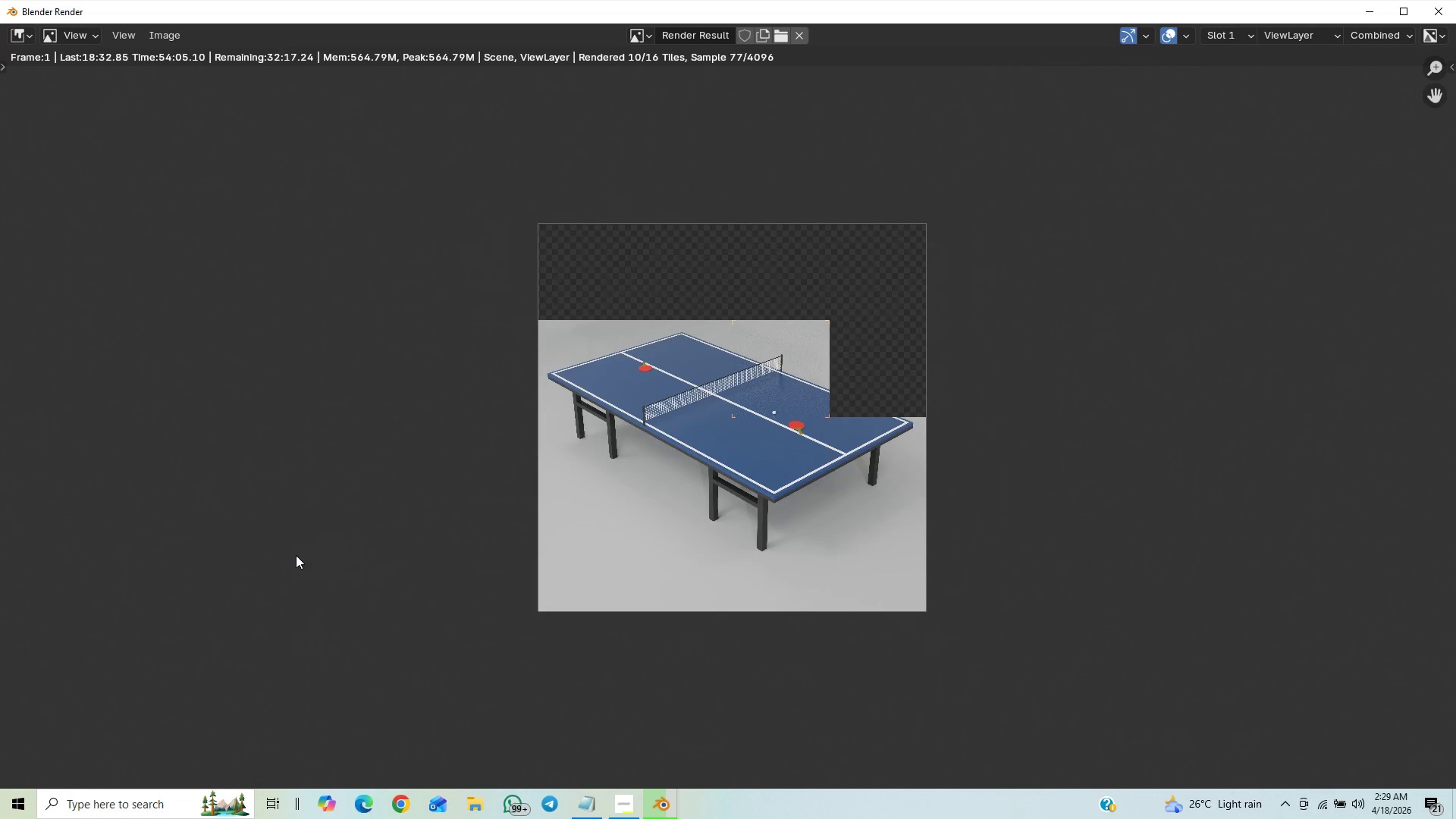 
scroll: coordinate [290, 563], scroll_direction: up, amount: 2.0
 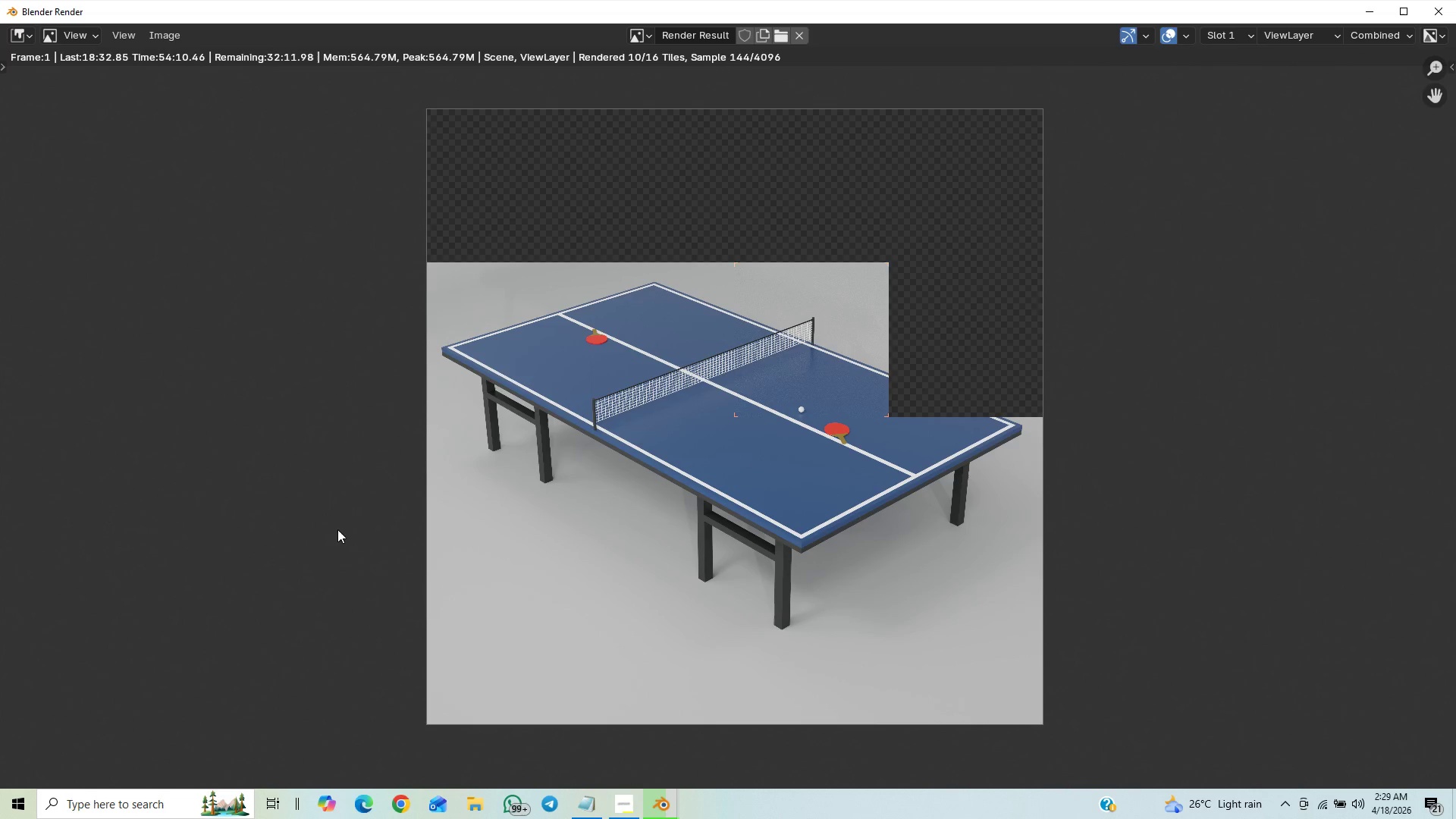 
wait(8.75)
 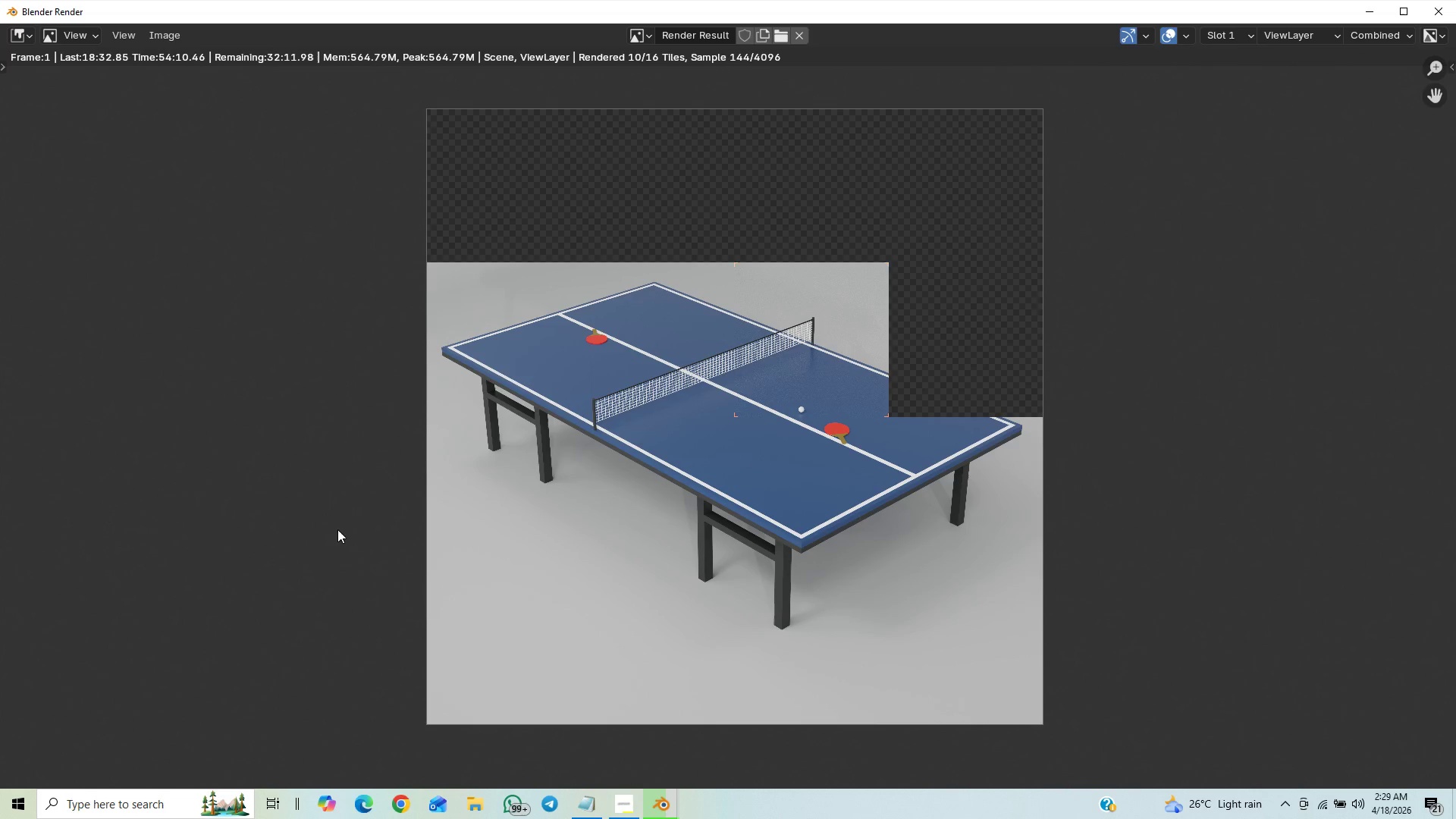 
scroll: coordinate [356, 592], scroll_direction: none, amount: 0.0
 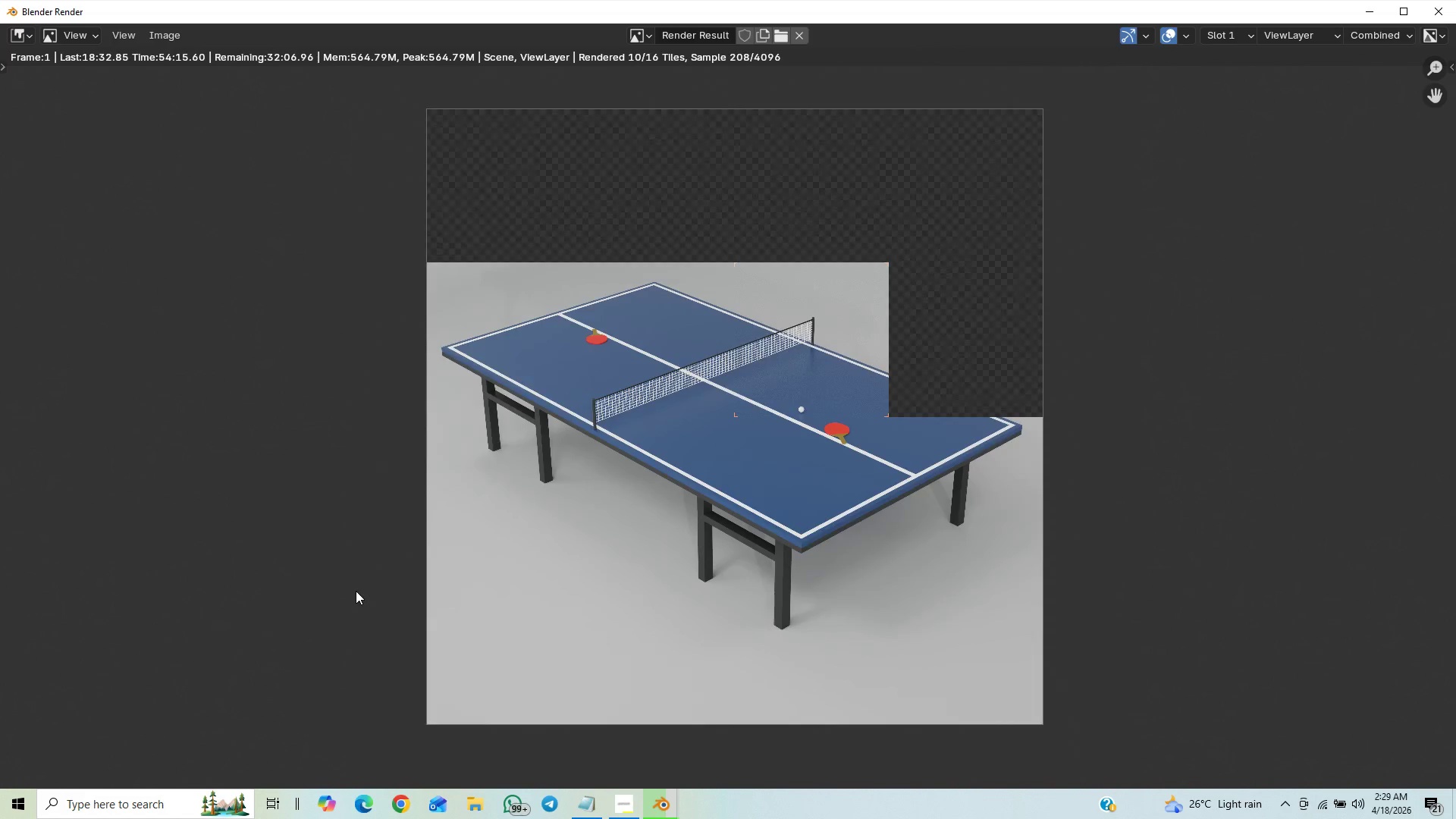 
scroll: coordinate [356, 591], scroll_direction: up, amount: 3.0
 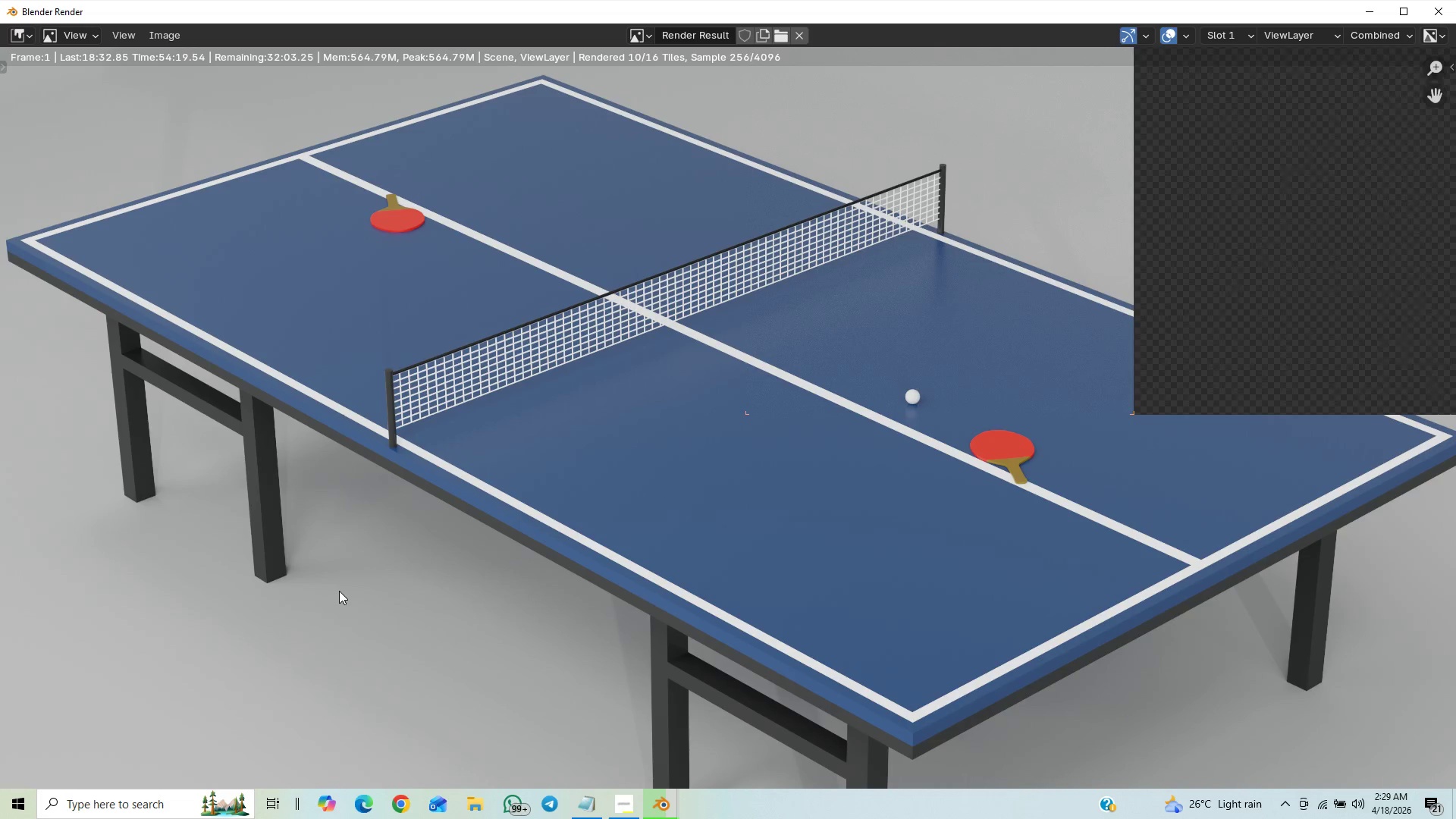 
scroll: coordinate [334, 581], scroll_direction: down, amount: 3.0
 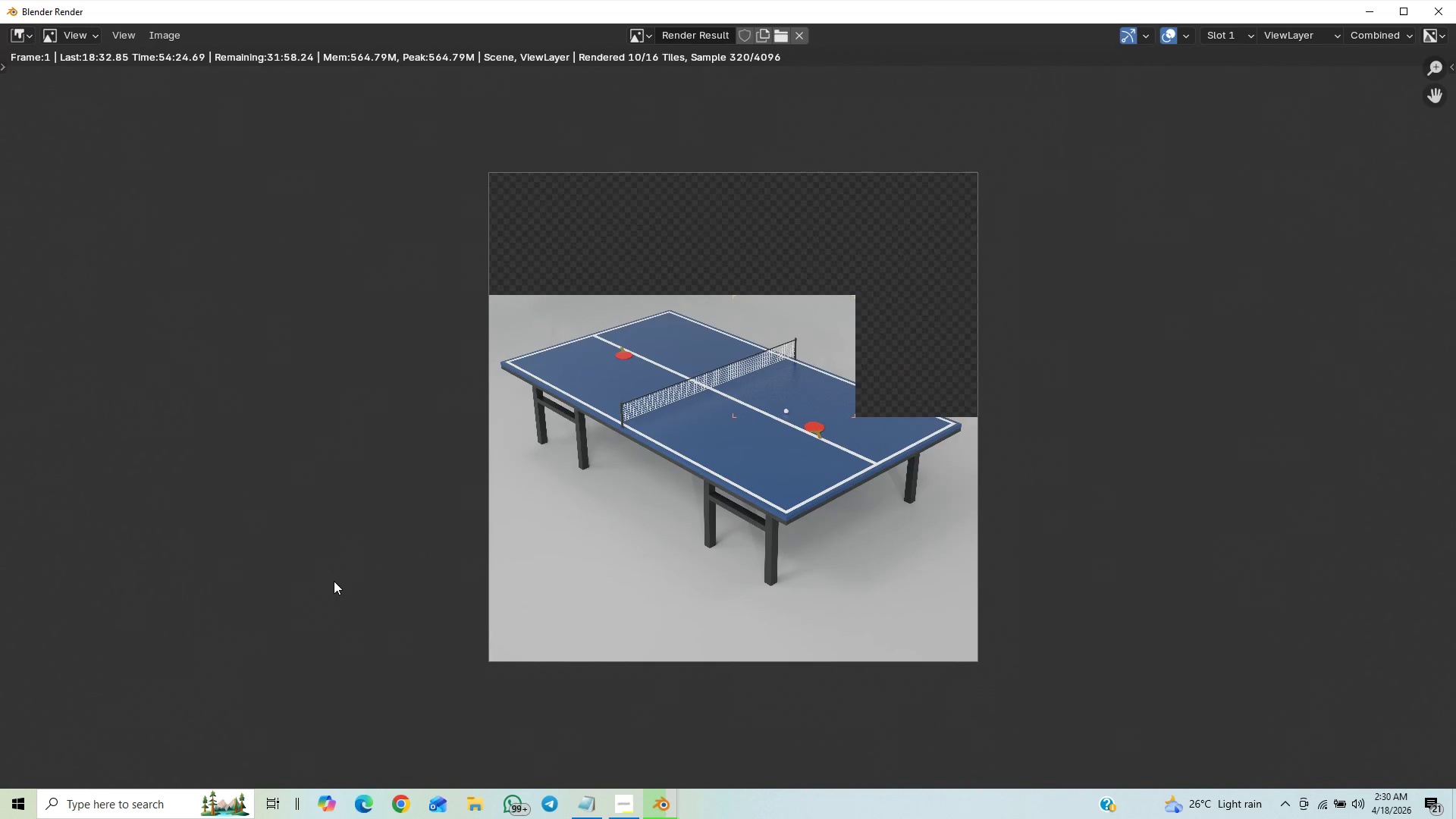 
scroll: coordinate [334, 581], scroll_direction: up, amount: 1.0
 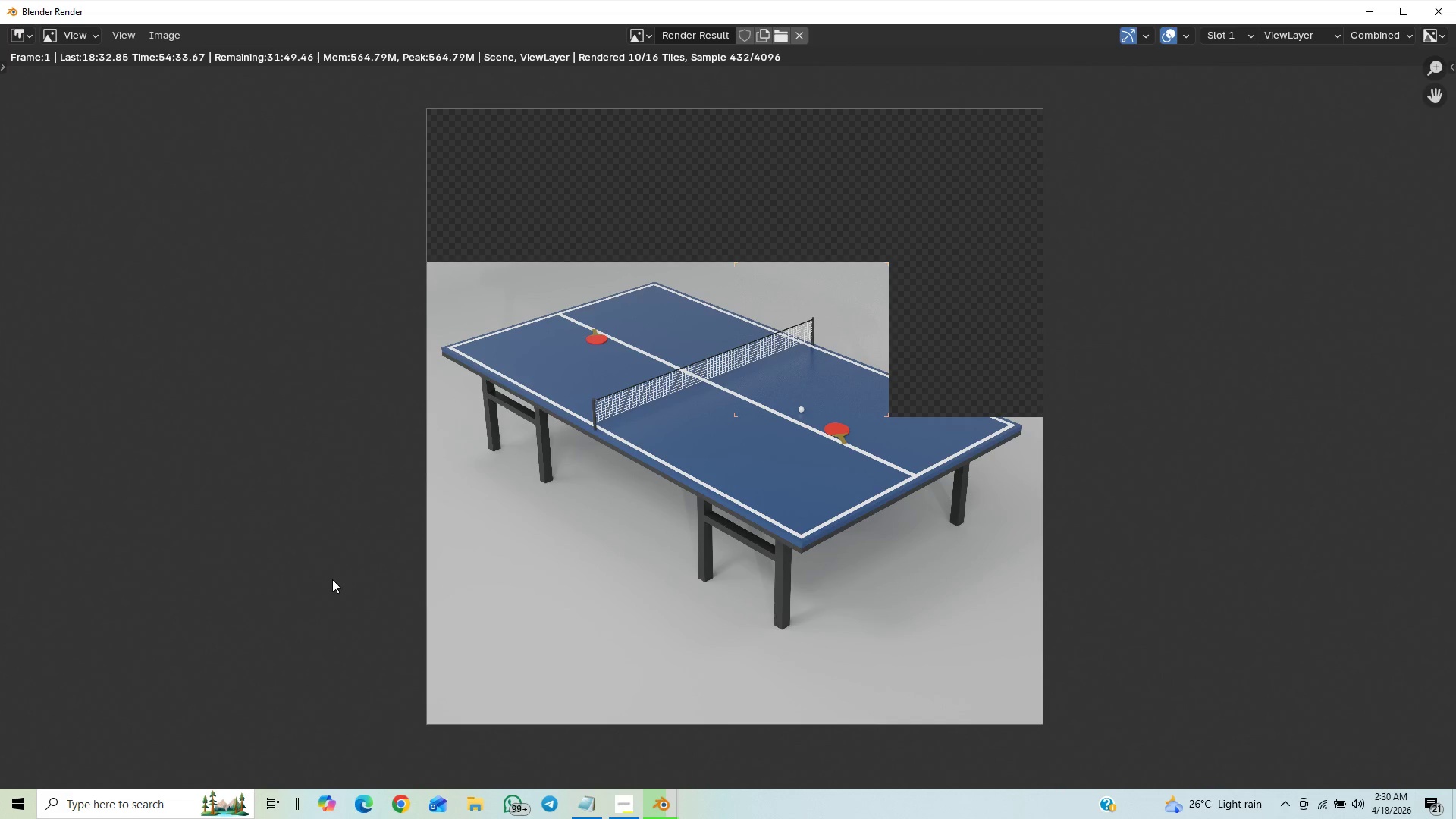 
wait(13.08)
 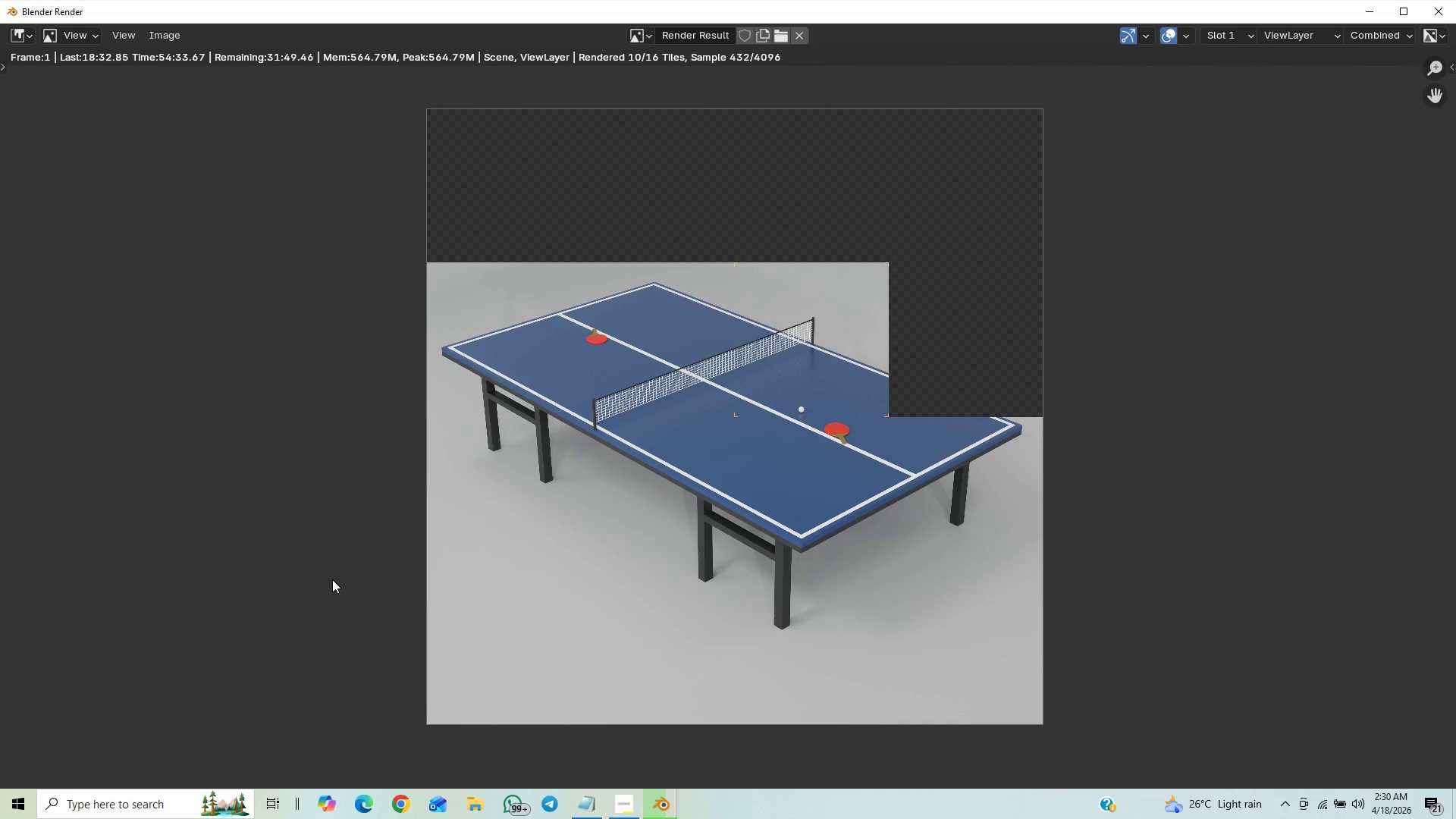 
scroll: coordinate [331, 580], scroll_direction: down, amount: 2.0
 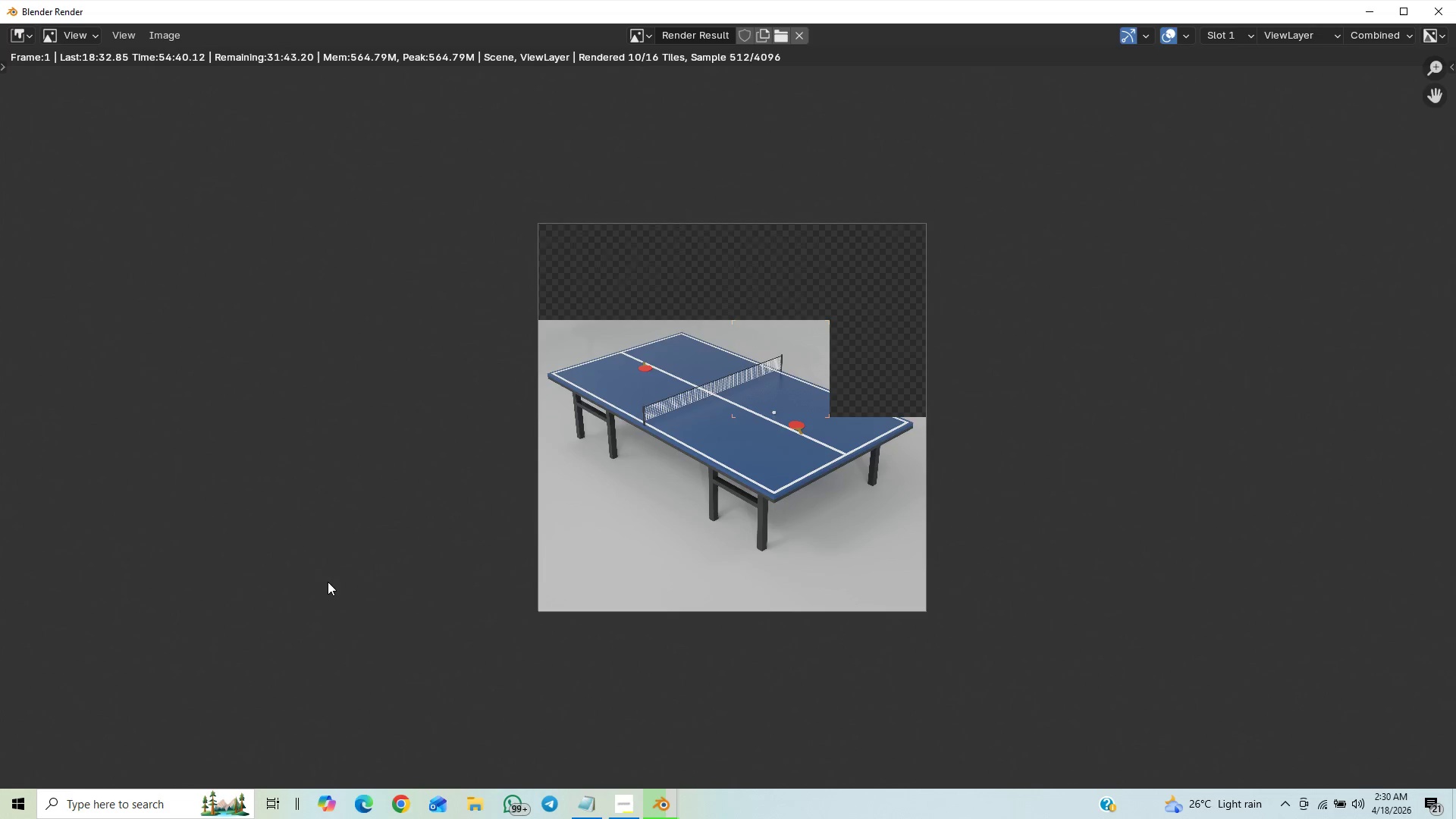 
scroll: coordinate [327, 582], scroll_direction: up, amount: 2.0
 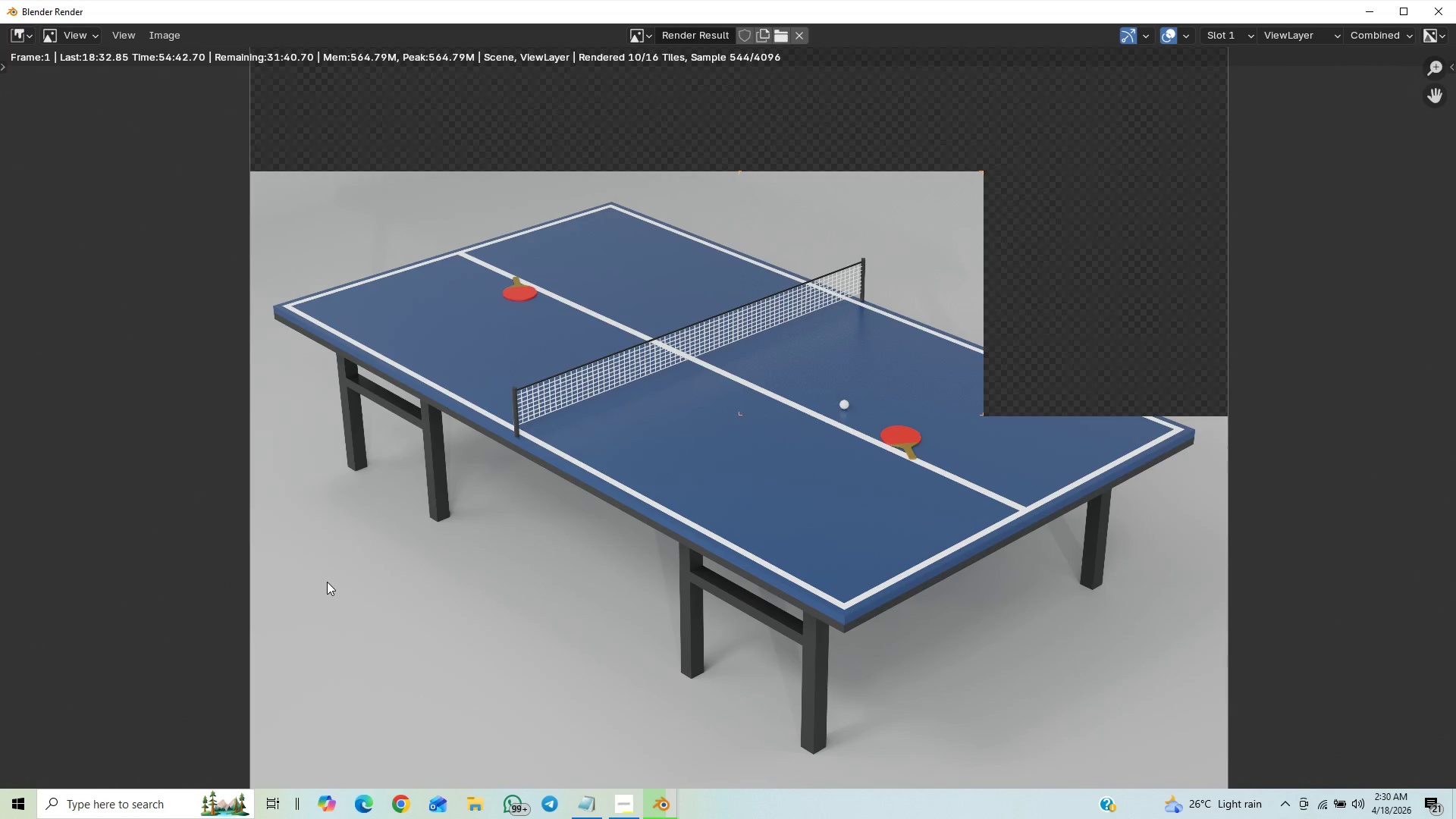 
scroll: coordinate [327, 582], scroll_direction: down, amount: 1.0
 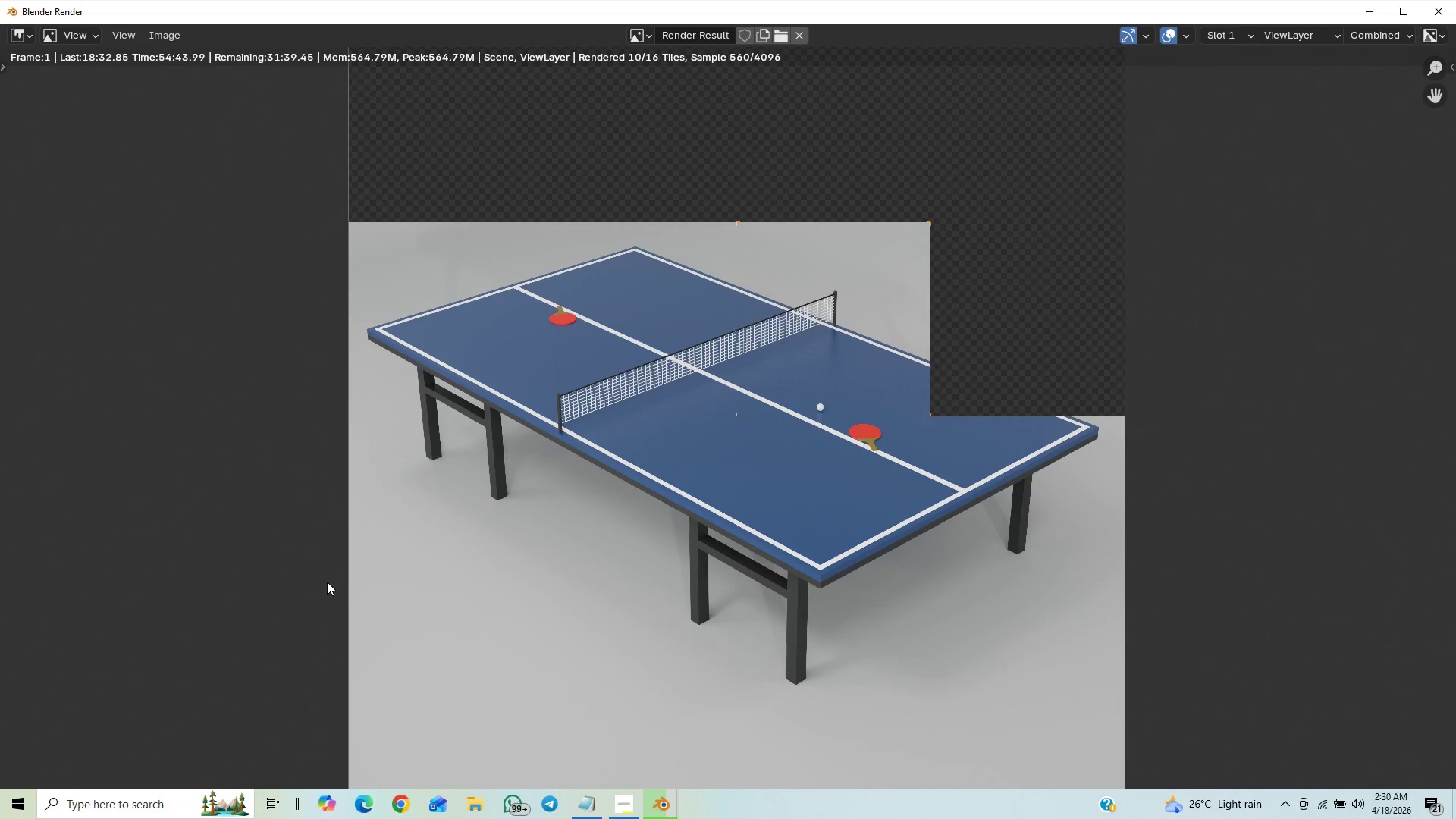 
scroll: coordinate [327, 582], scroll_direction: up, amount: 2.0
 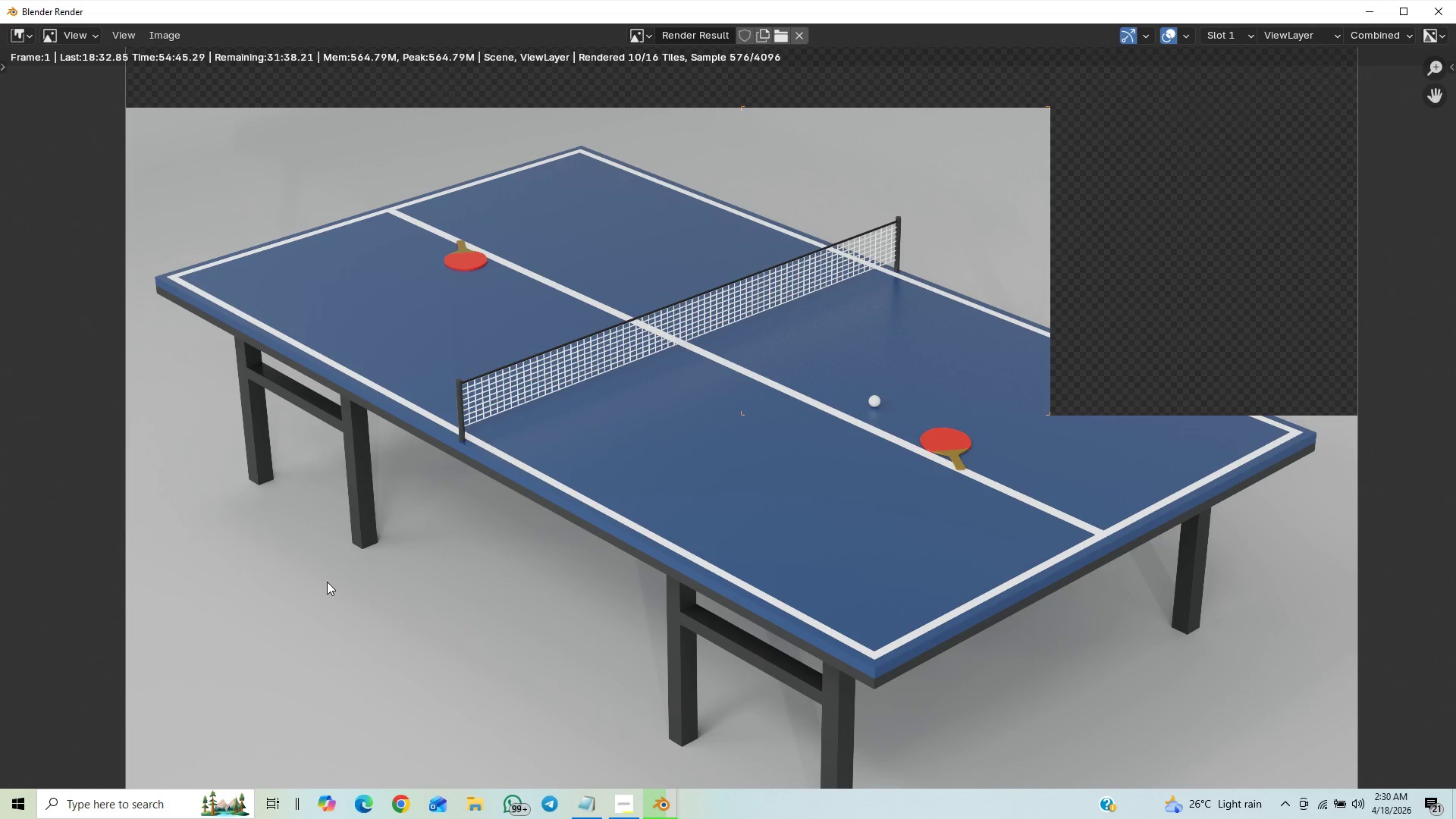 
scroll: coordinate [327, 582], scroll_direction: down, amount: 4.0
 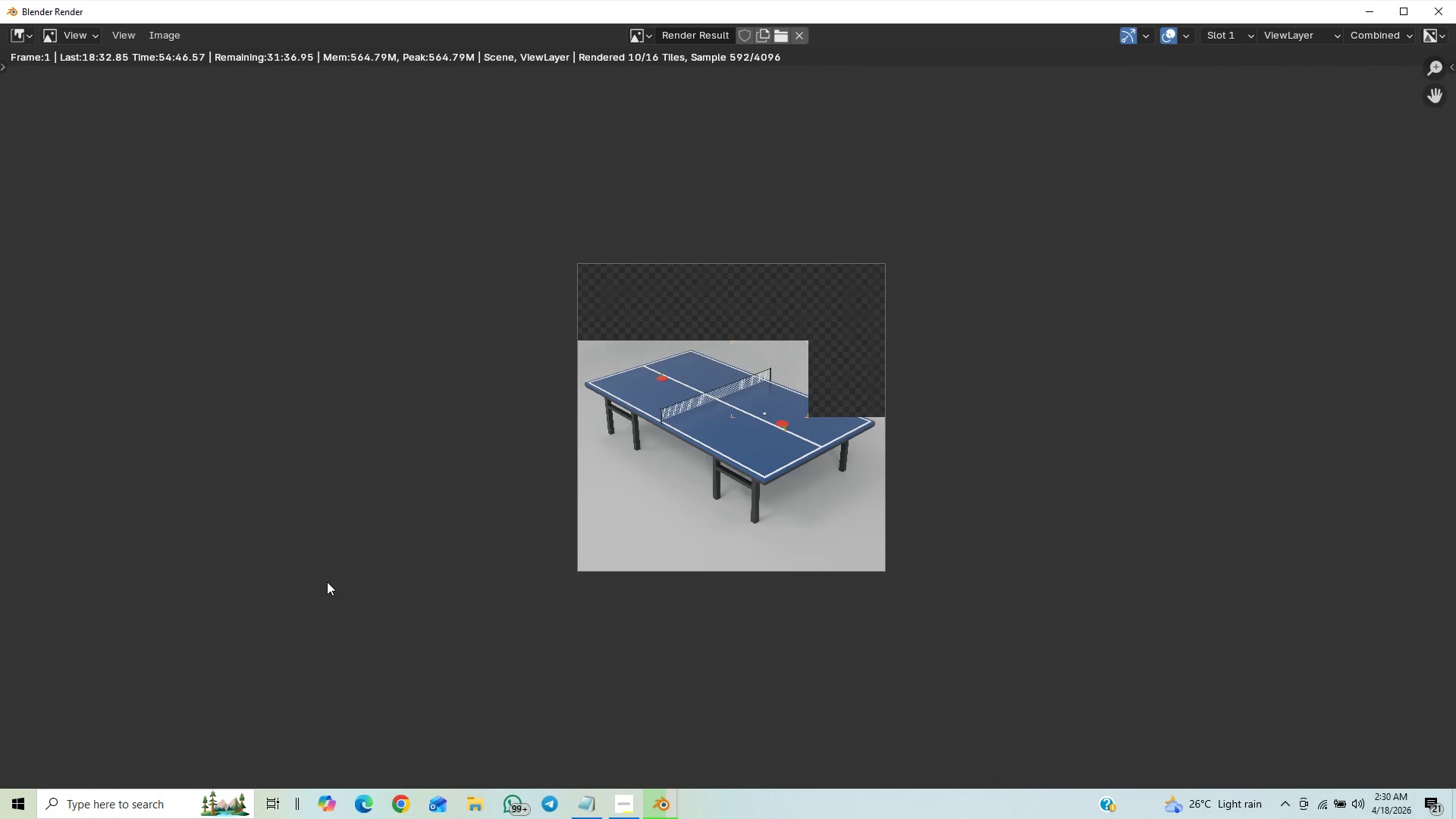 
scroll: coordinate [327, 582], scroll_direction: up, amount: 5.0
 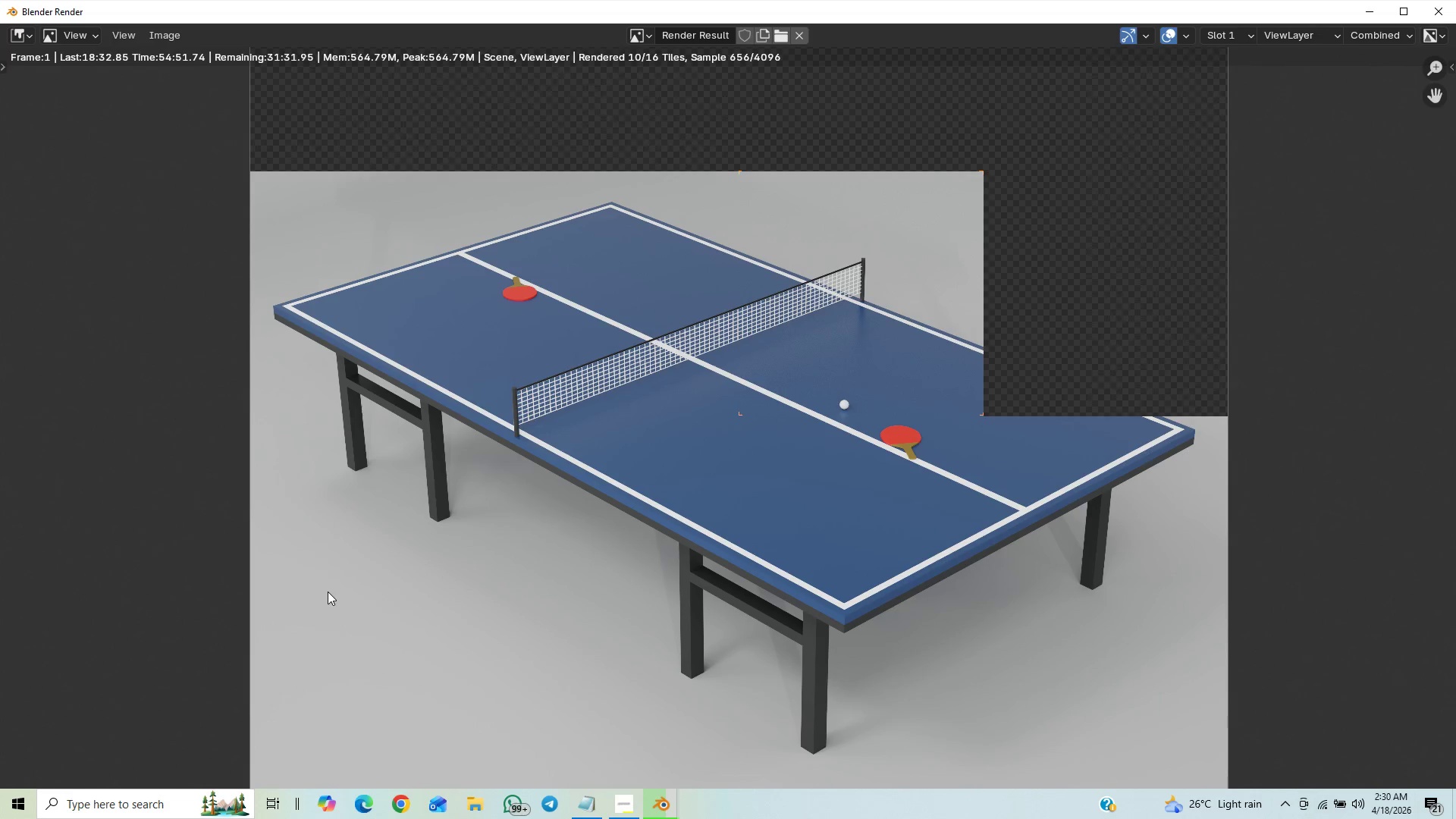 
scroll: coordinate [294, 577], scroll_direction: down, amount: 24.0
 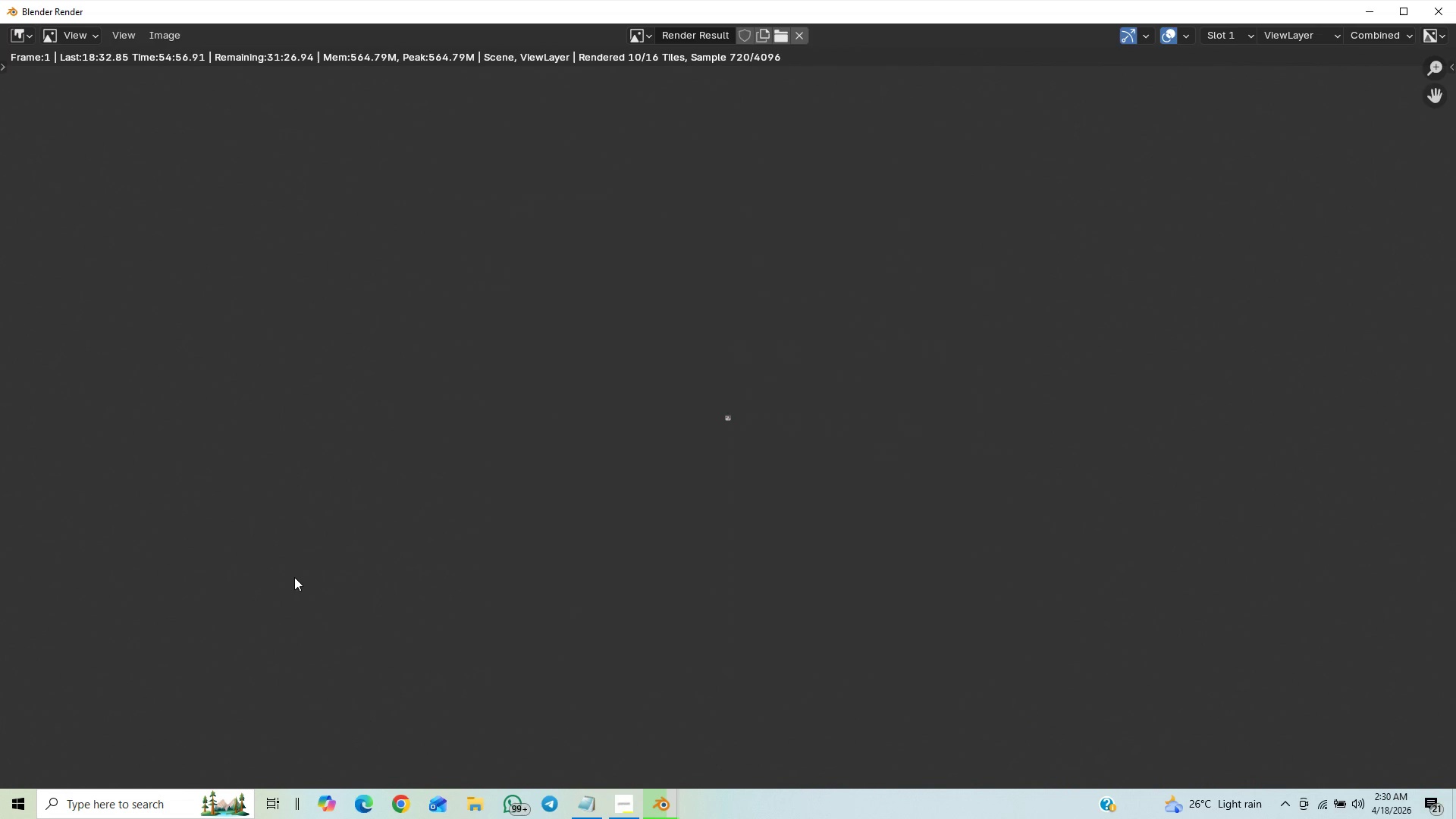 
scroll: coordinate [294, 577], scroll_direction: up, amount: 28.0
 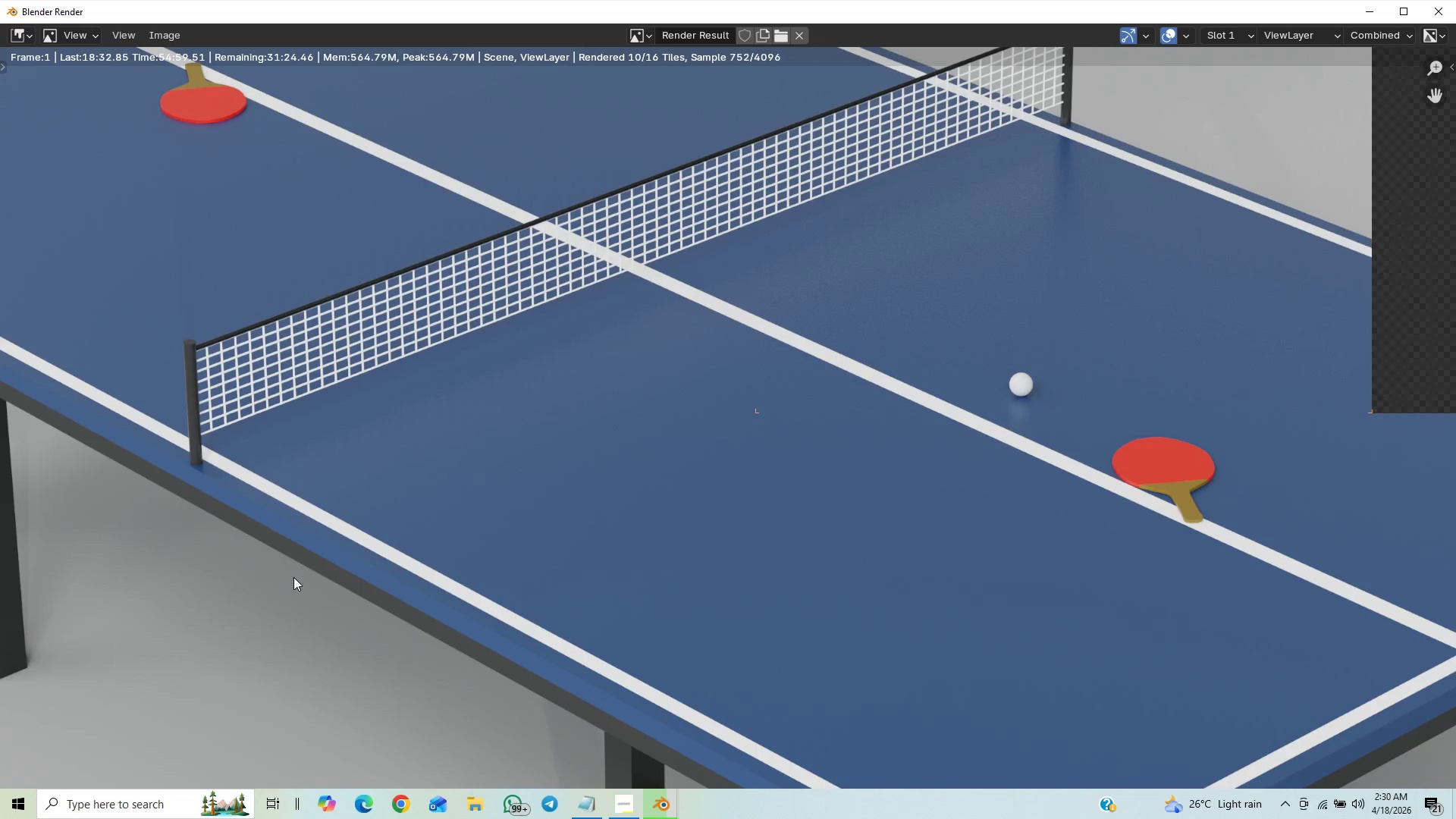 
scroll: coordinate [293, 577], scroll_direction: down, amount: 8.0
 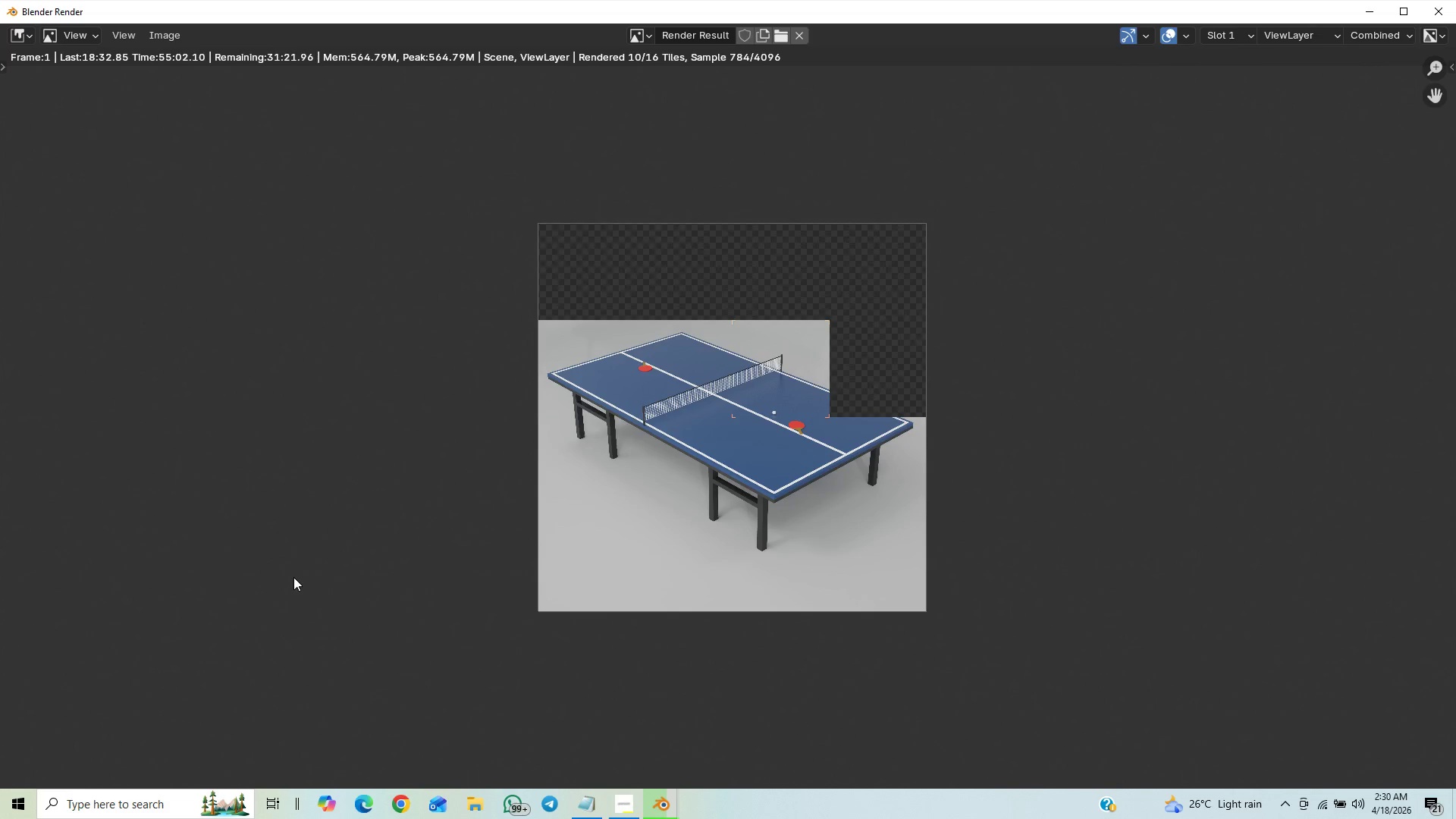 
scroll: coordinate [293, 577], scroll_direction: up, amount: 1.0
 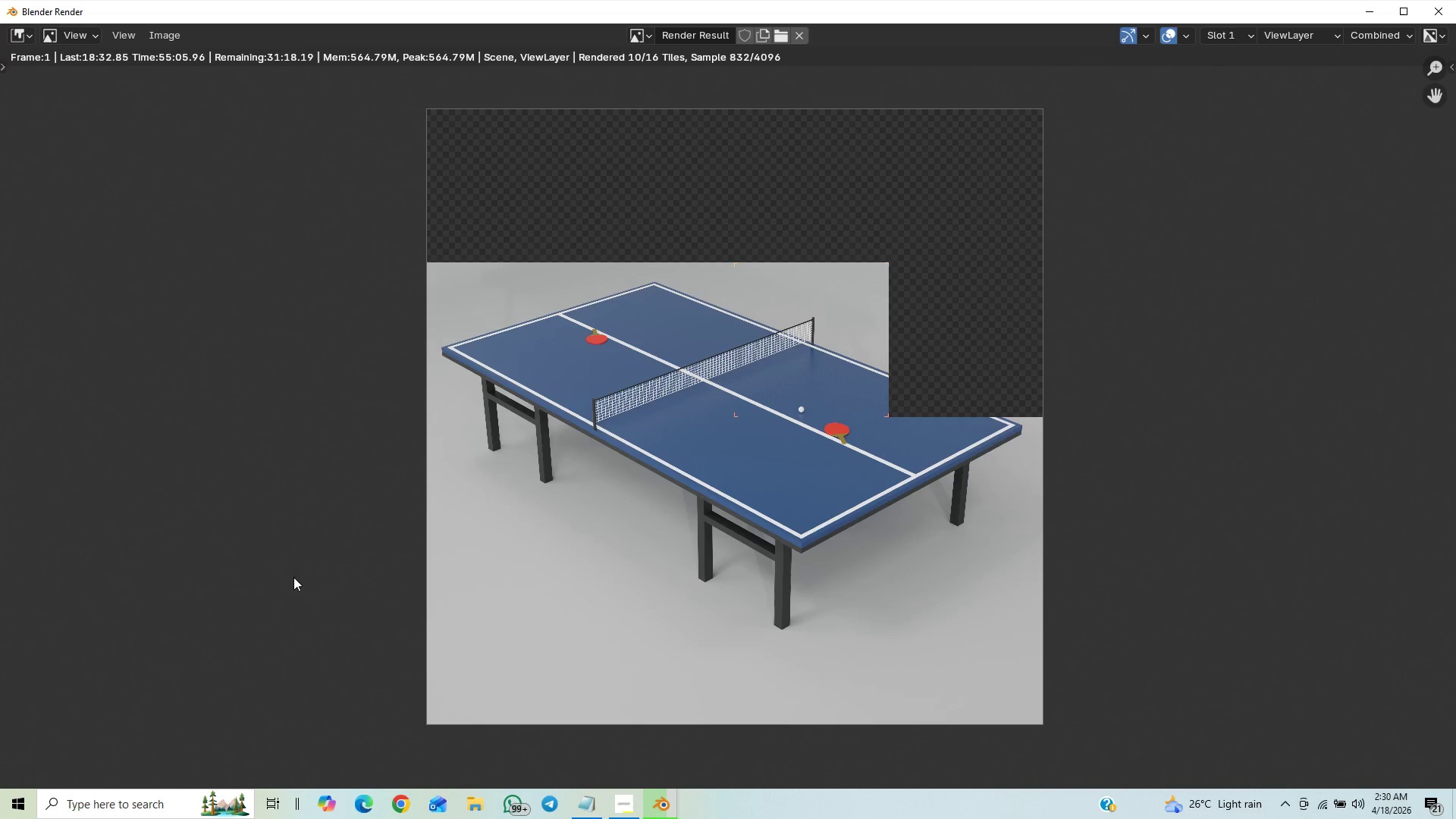 
scroll: coordinate [293, 577], scroll_direction: down, amount: 1.0
 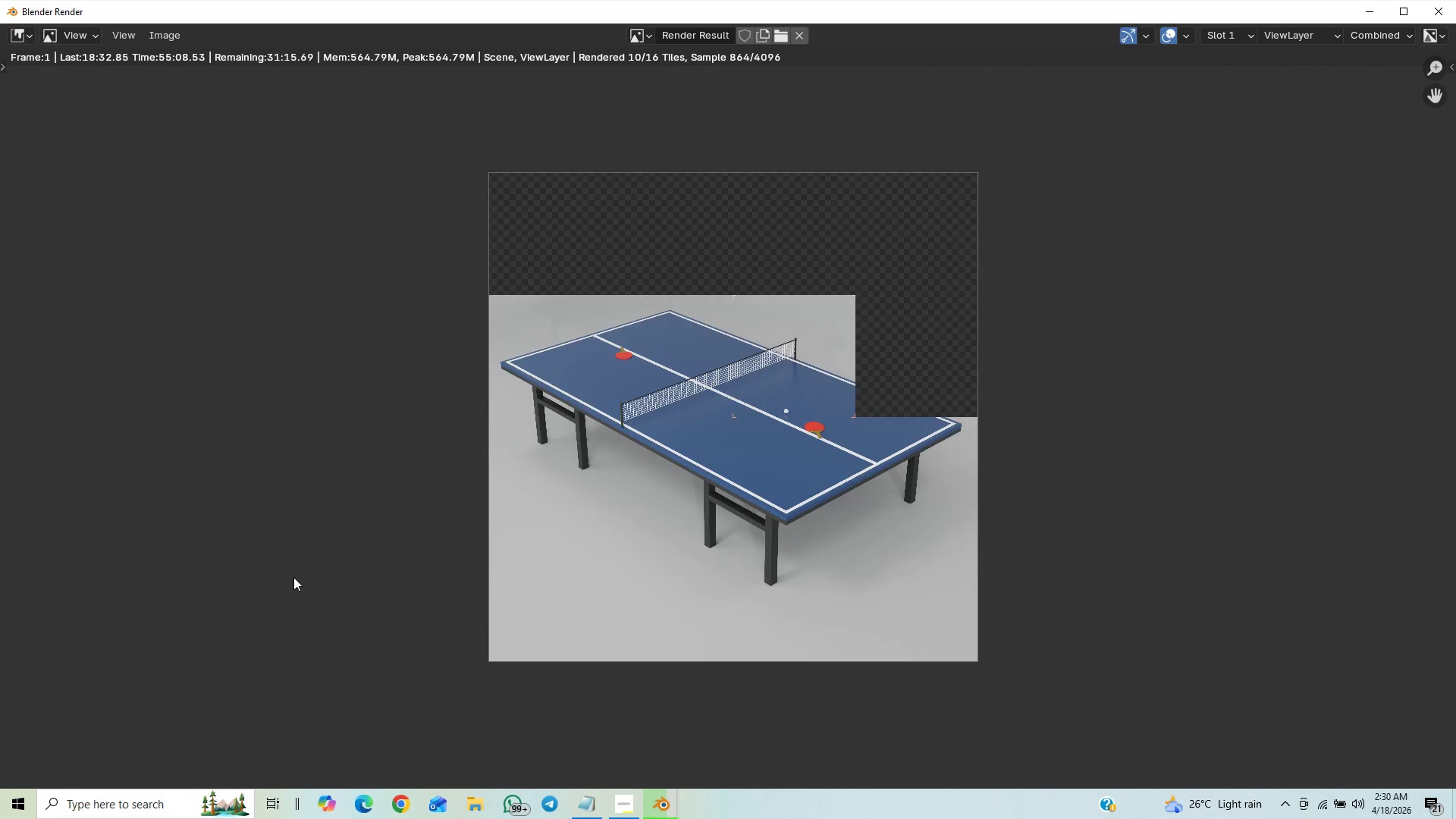 
scroll: coordinate [293, 577], scroll_direction: up, amount: 1.0
 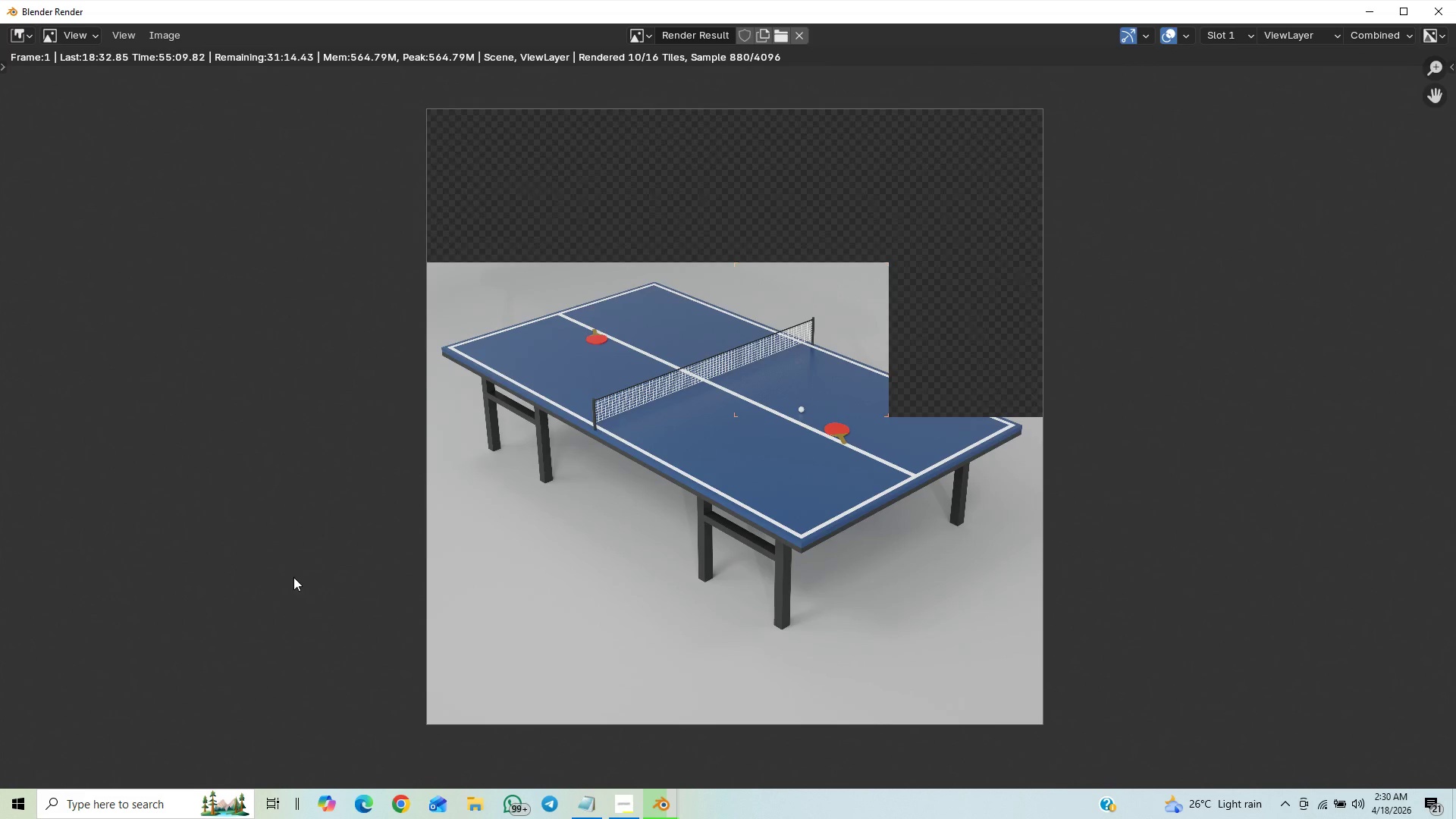 
scroll: coordinate [293, 577], scroll_direction: down, amount: 1.0
 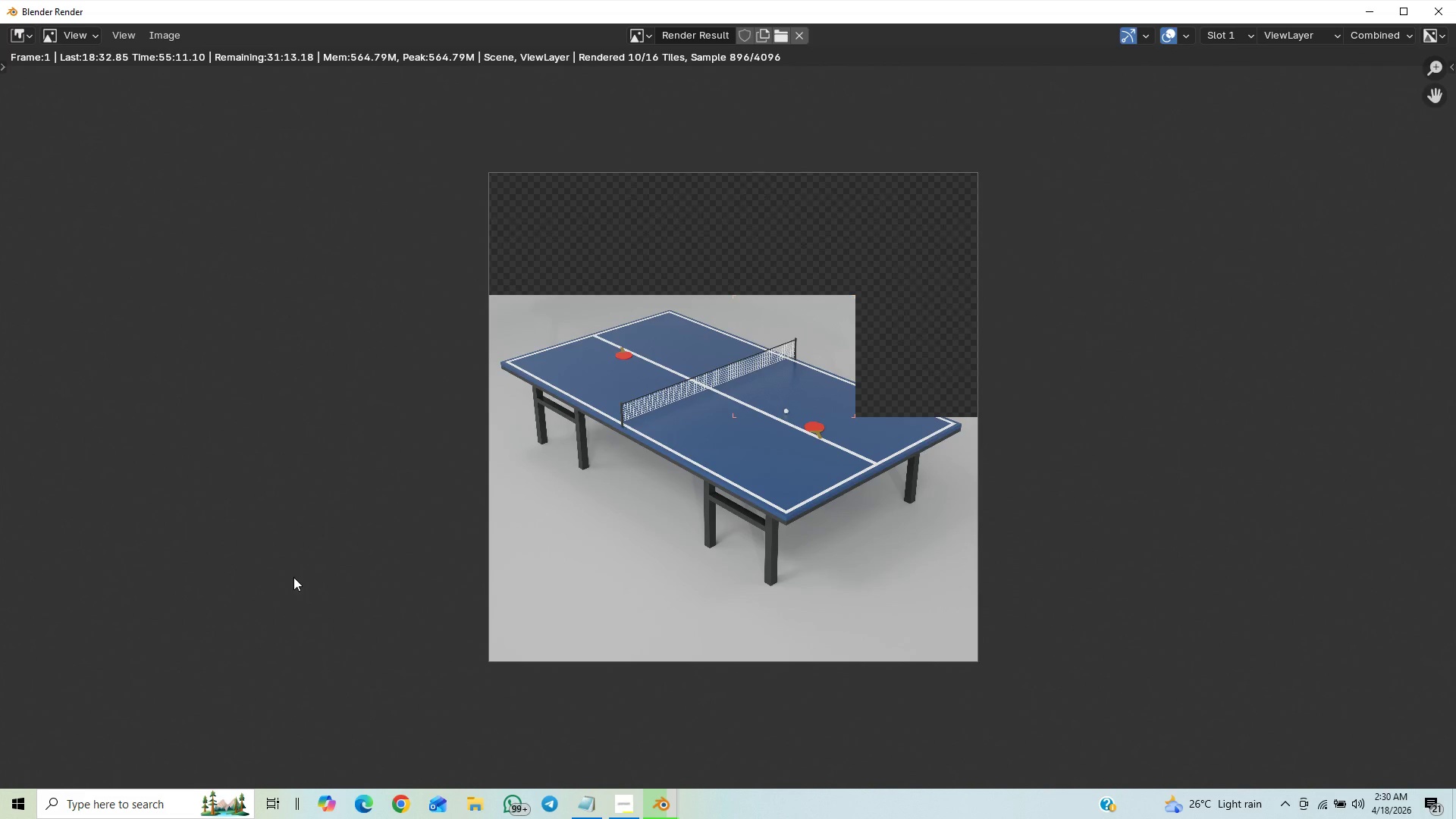 
scroll: coordinate [293, 577], scroll_direction: up, amount: 1.0
 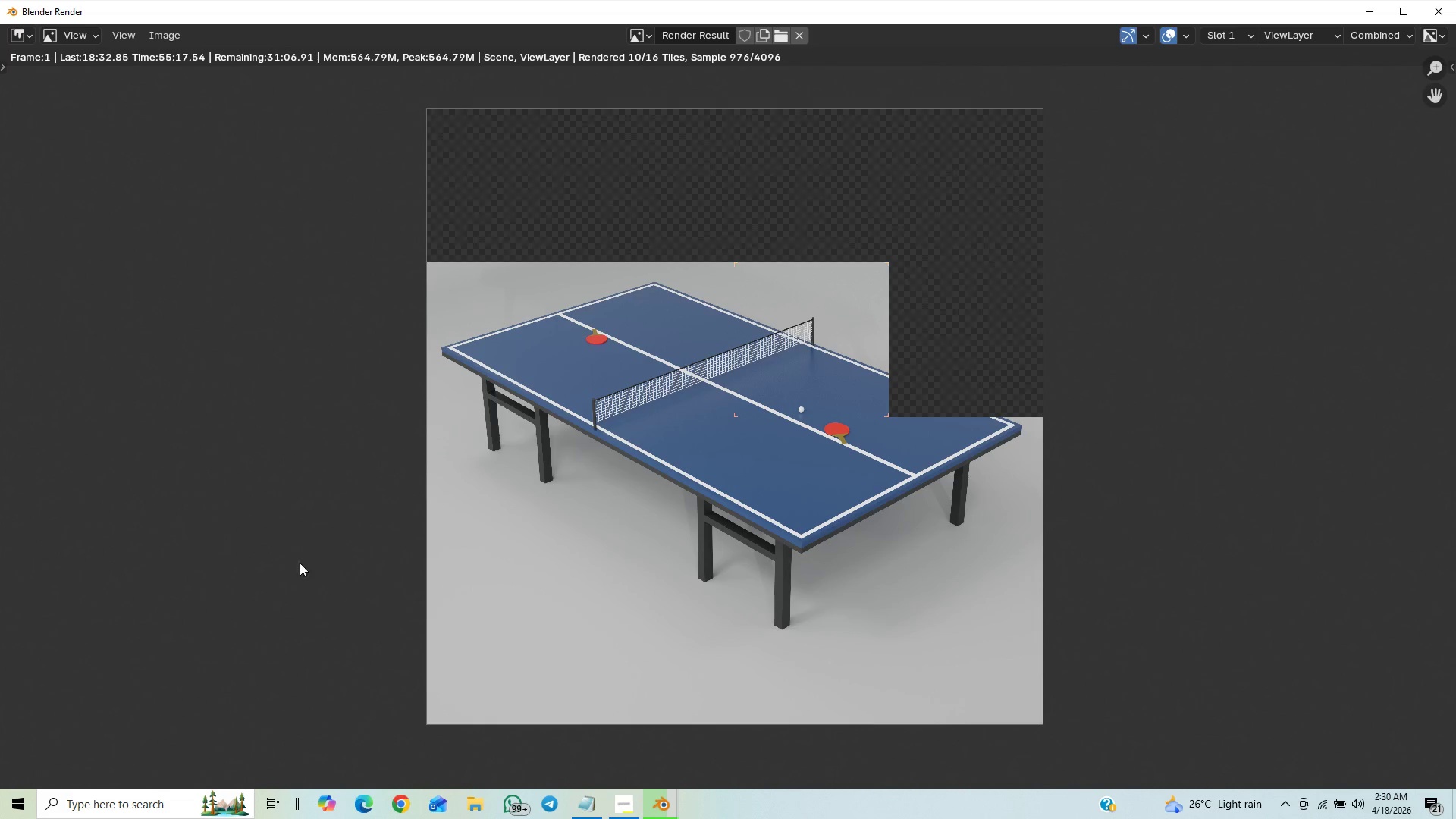 
wait(7.44)
 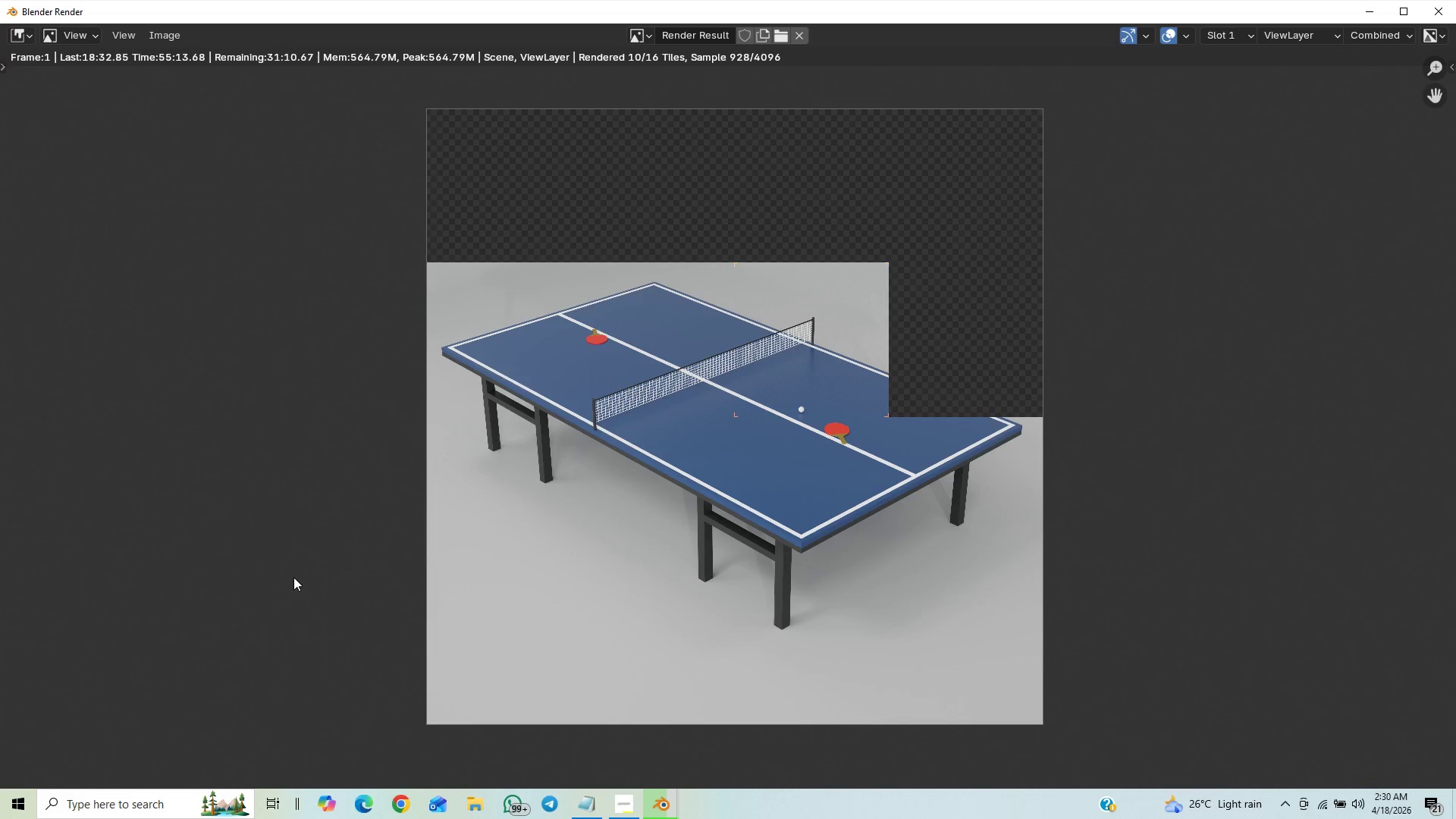 
scroll: coordinate [400, 535], scroll_direction: down, amount: 1.0
 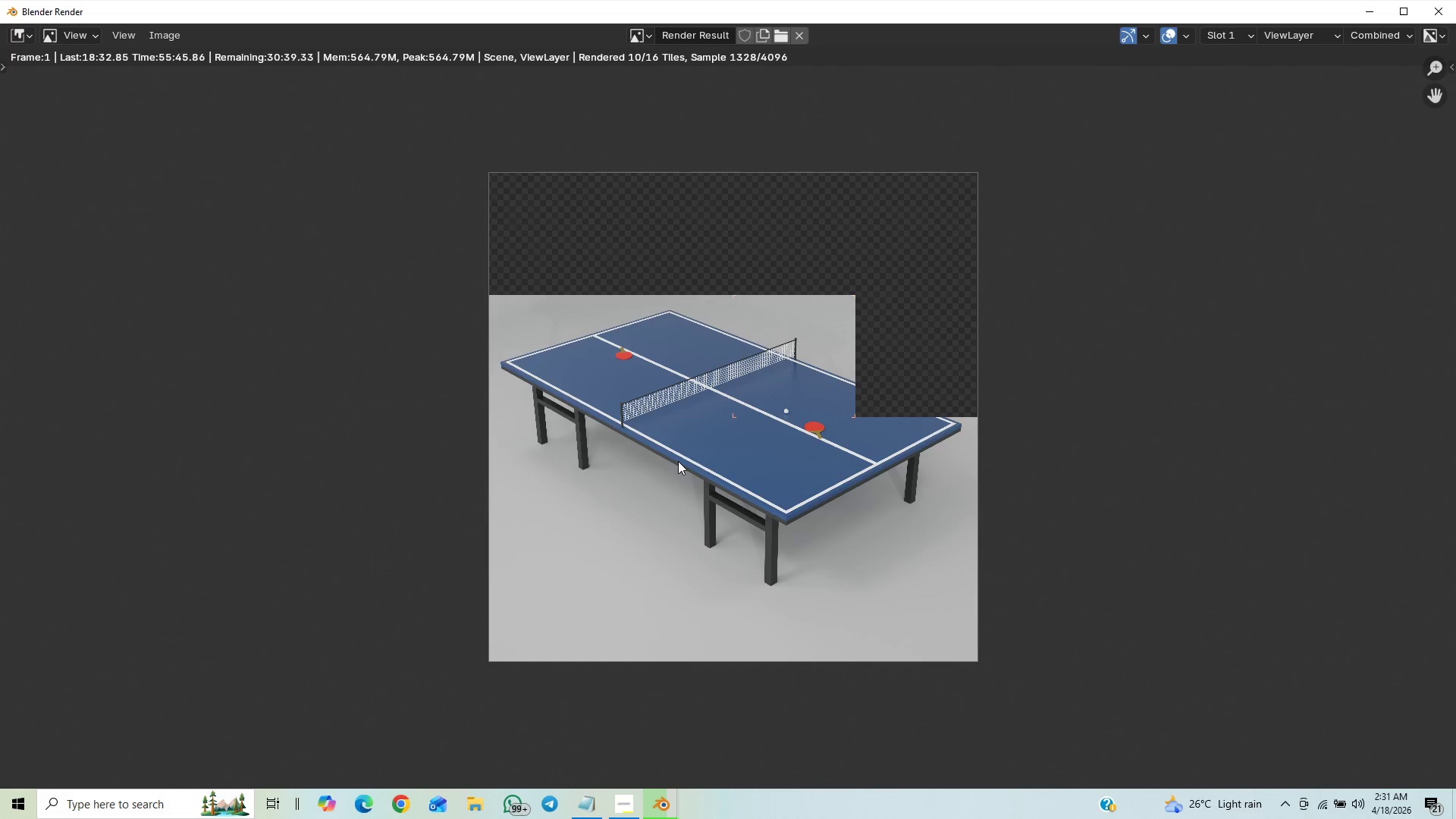 
wait(30.83)
 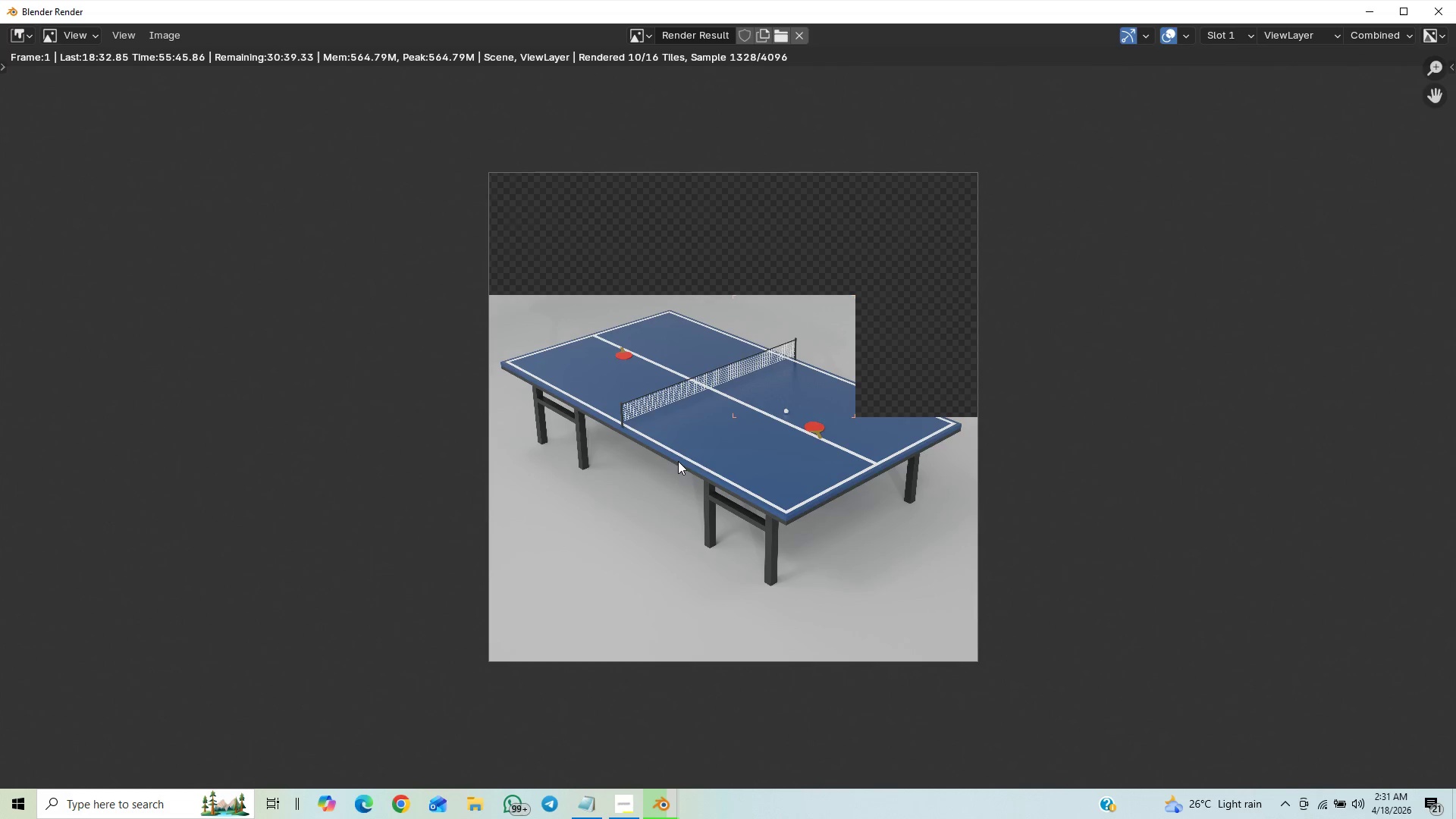 
scroll: coordinate [715, 406], scroll_direction: down, amount: 4.0
 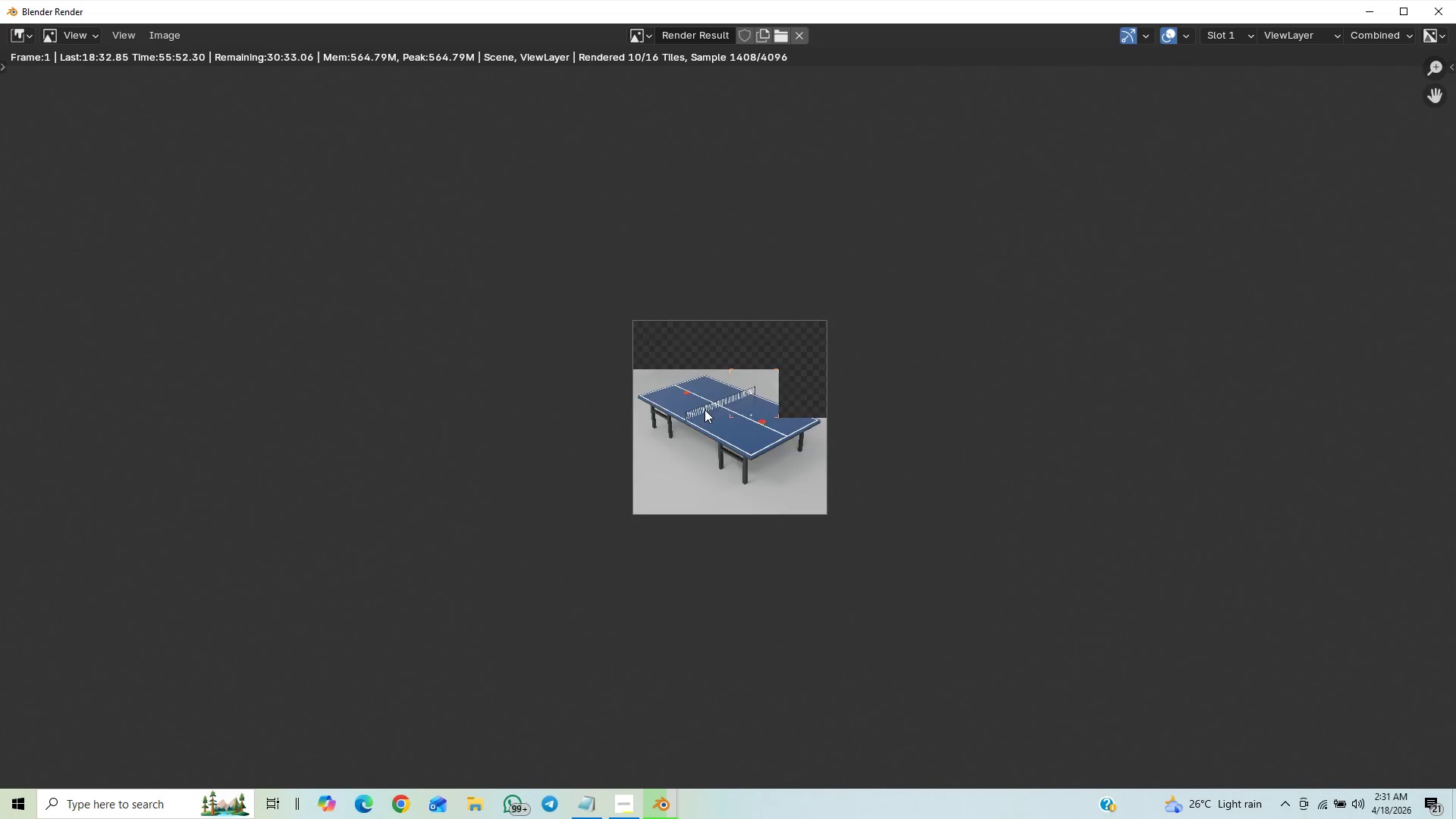 
scroll: coordinate [704, 410], scroll_direction: up, amount: 8.0
 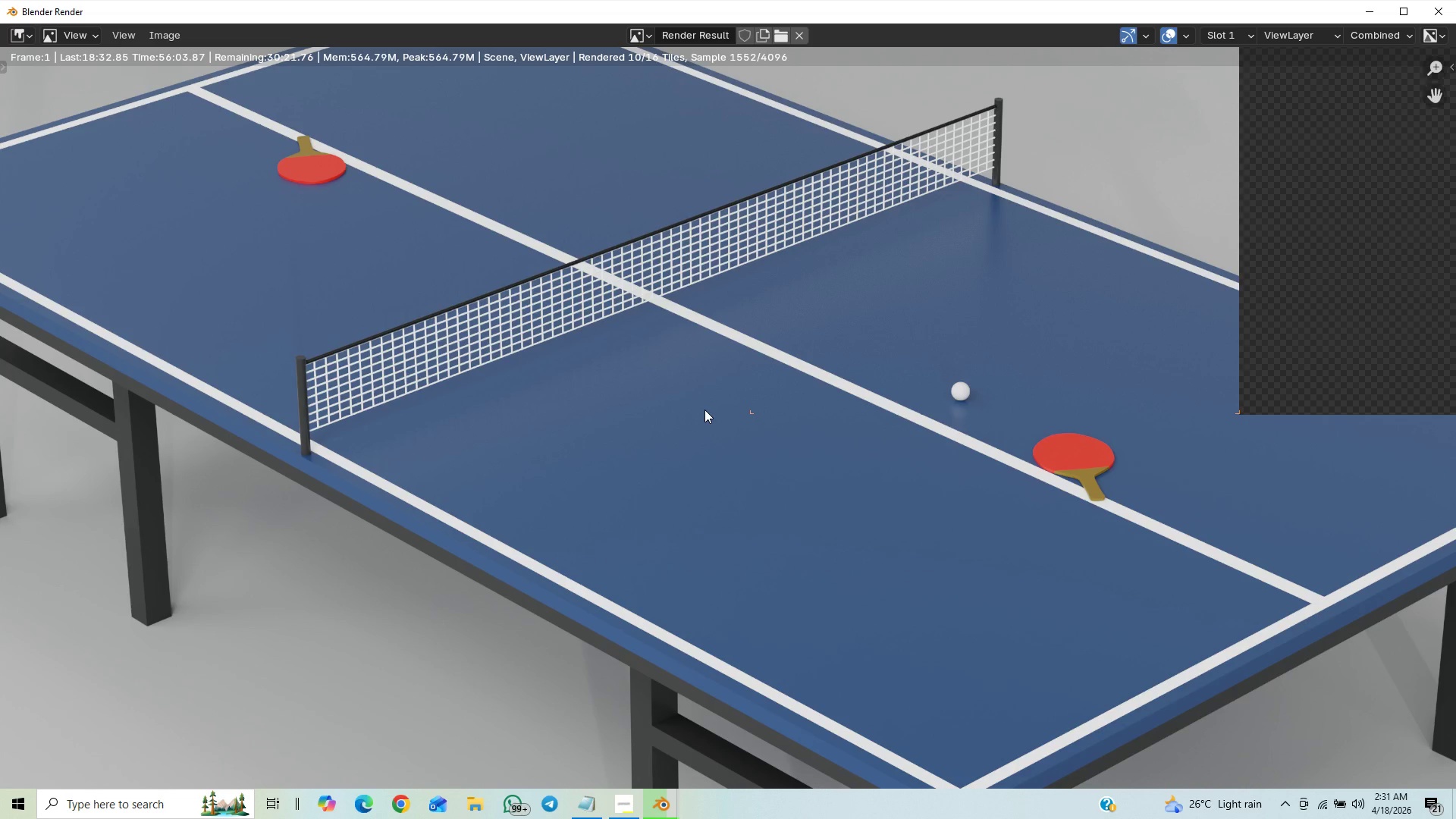 
wait(15.14)
 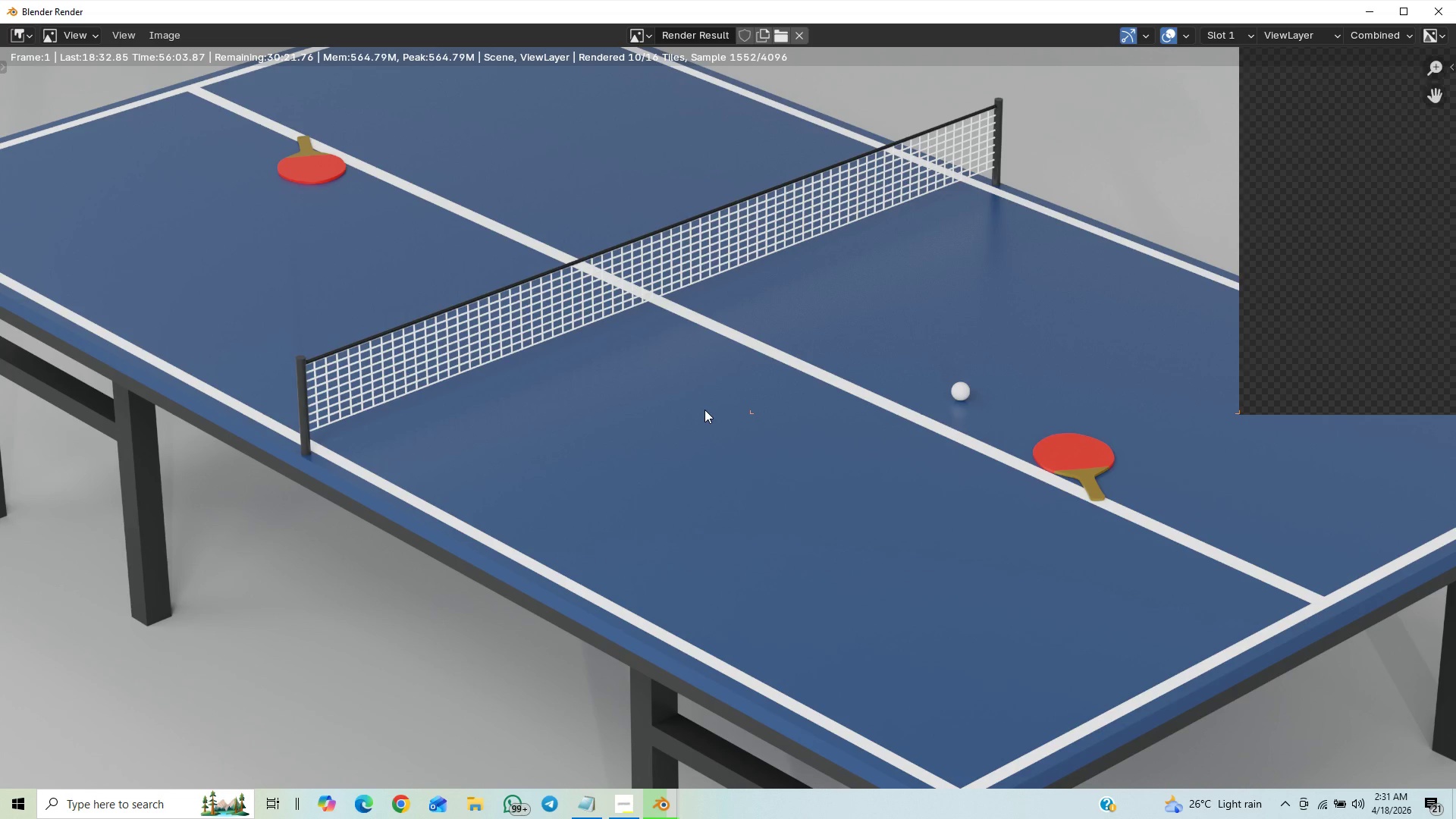 
scroll: coordinate [748, 356], scroll_direction: down, amount: 10.0
 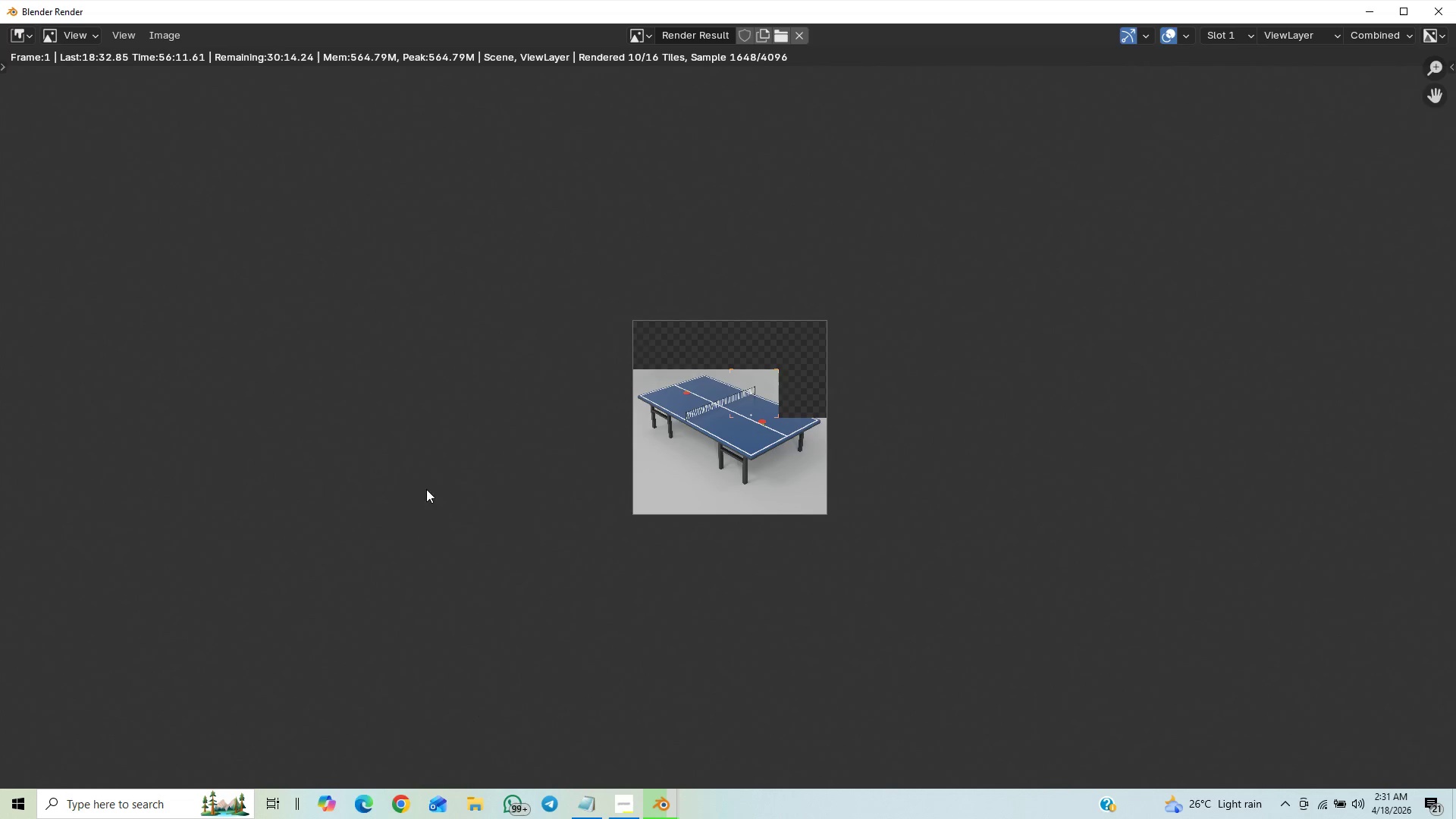 
scroll: coordinate [434, 475], scroll_direction: up, amount: 1.0
 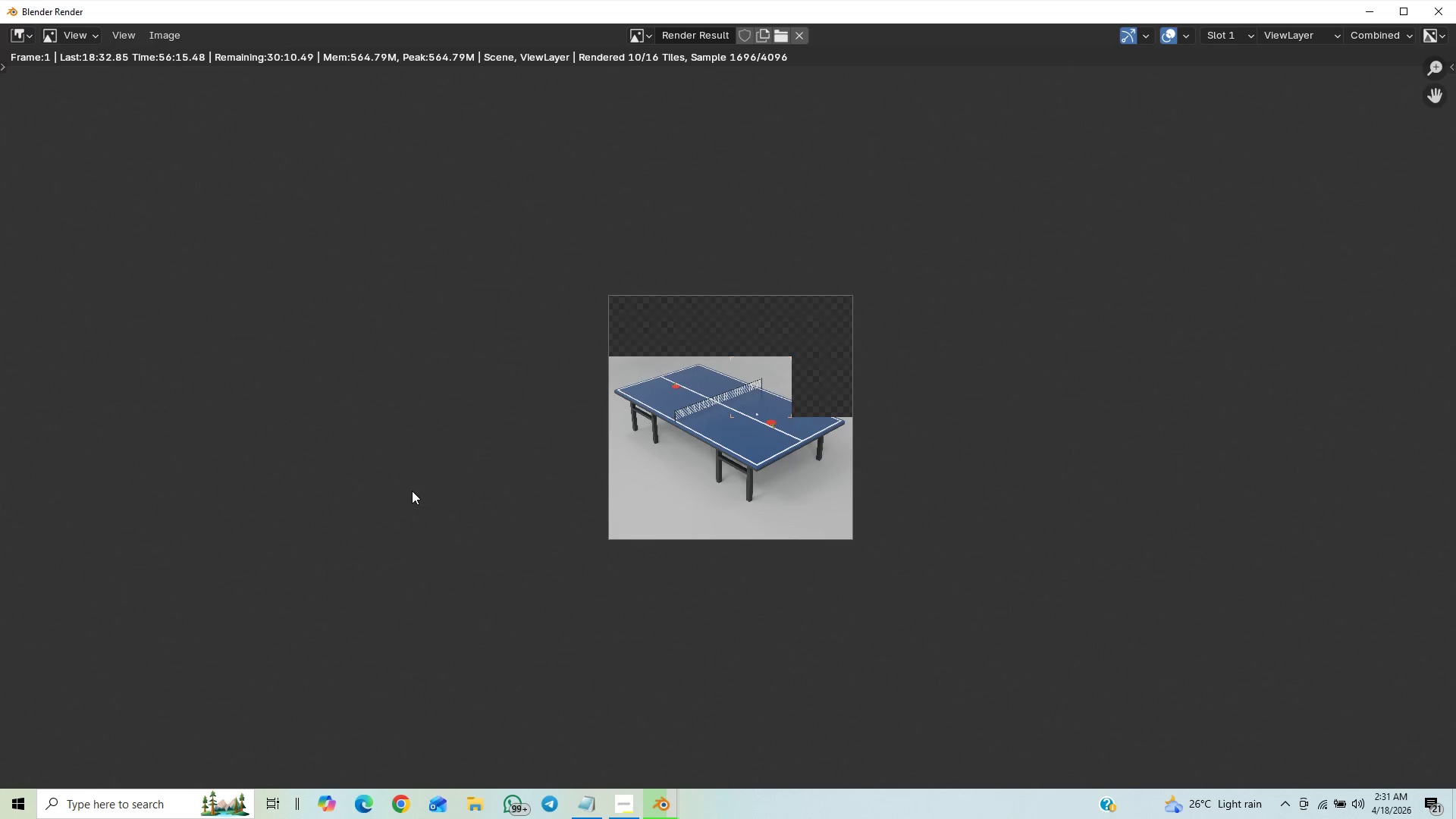 
wait(8.42)
 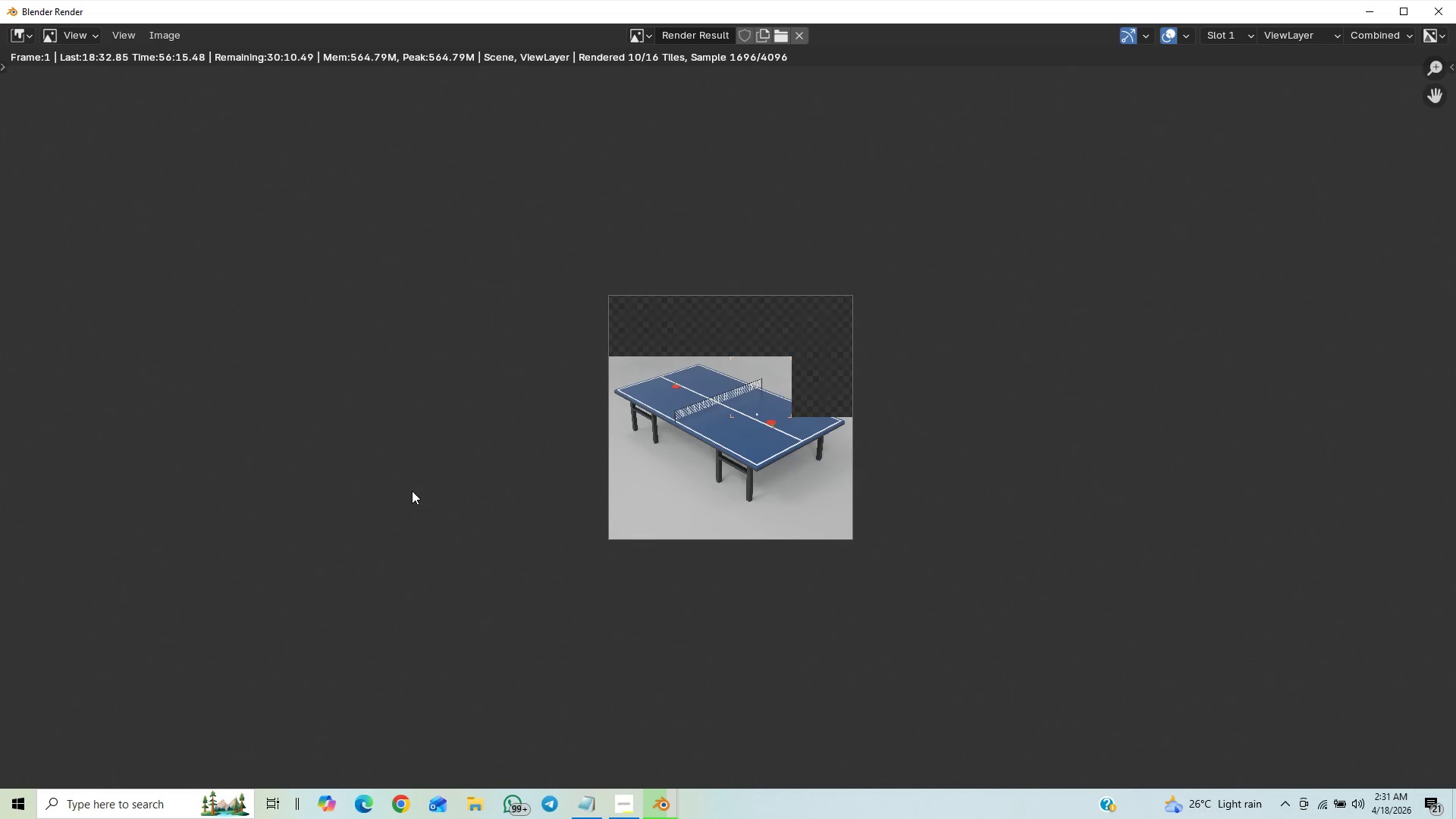 
scroll: coordinate [468, 415], scroll_direction: up, amount: 1.0
 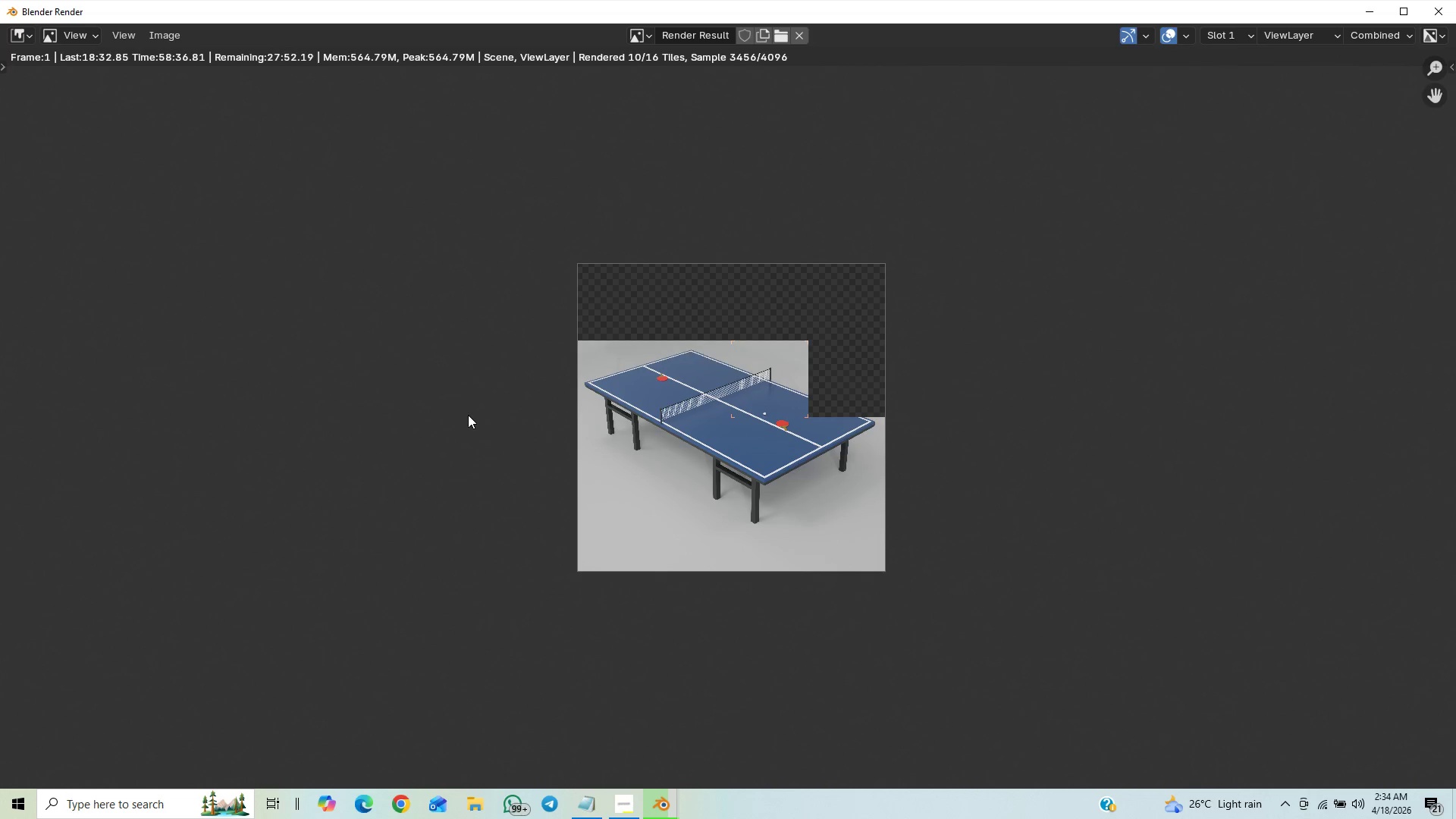 
wait(140.74)
 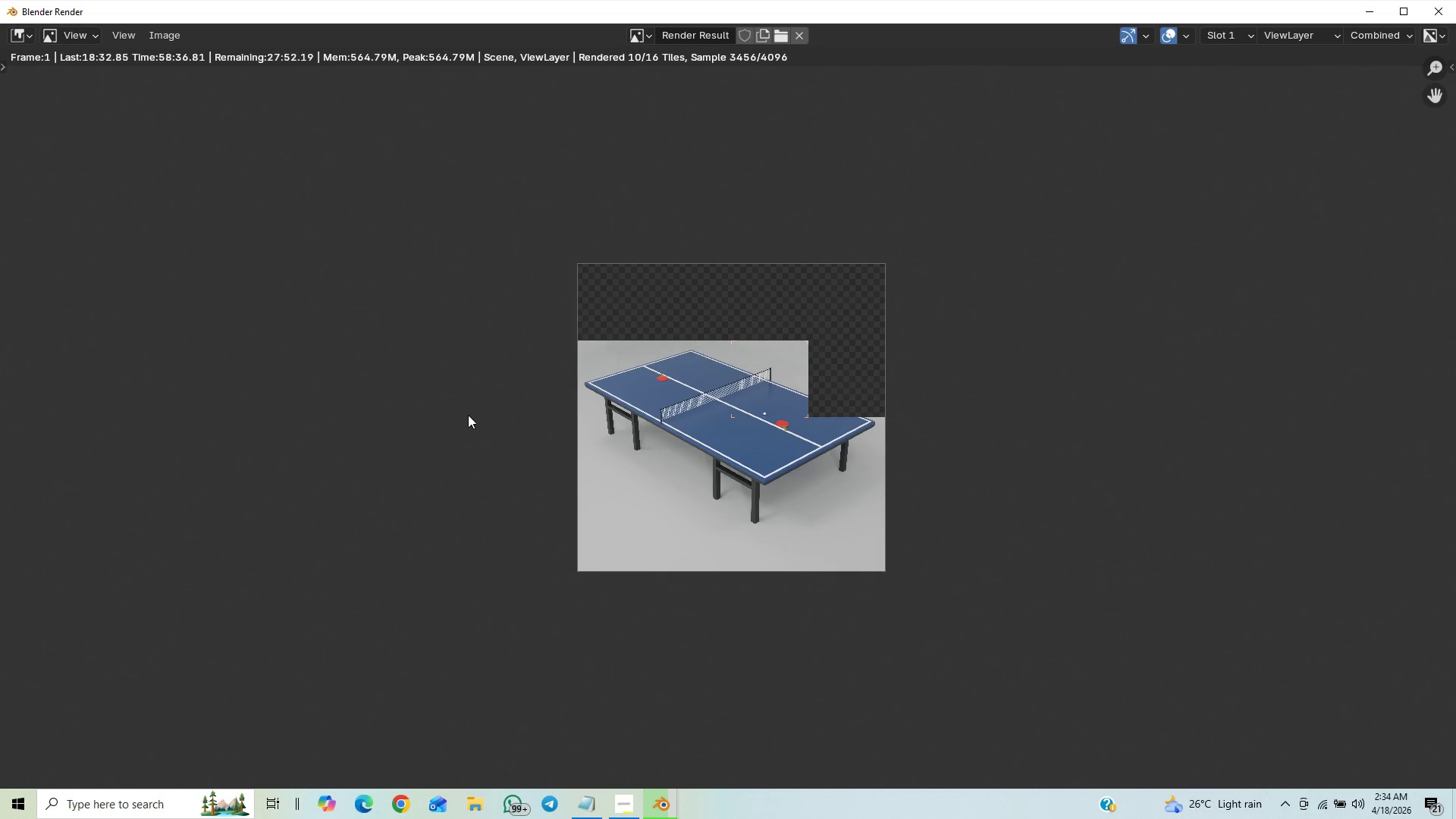 
scroll: coordinate [360, 572], scroll_direction: up, amount: 8.0
 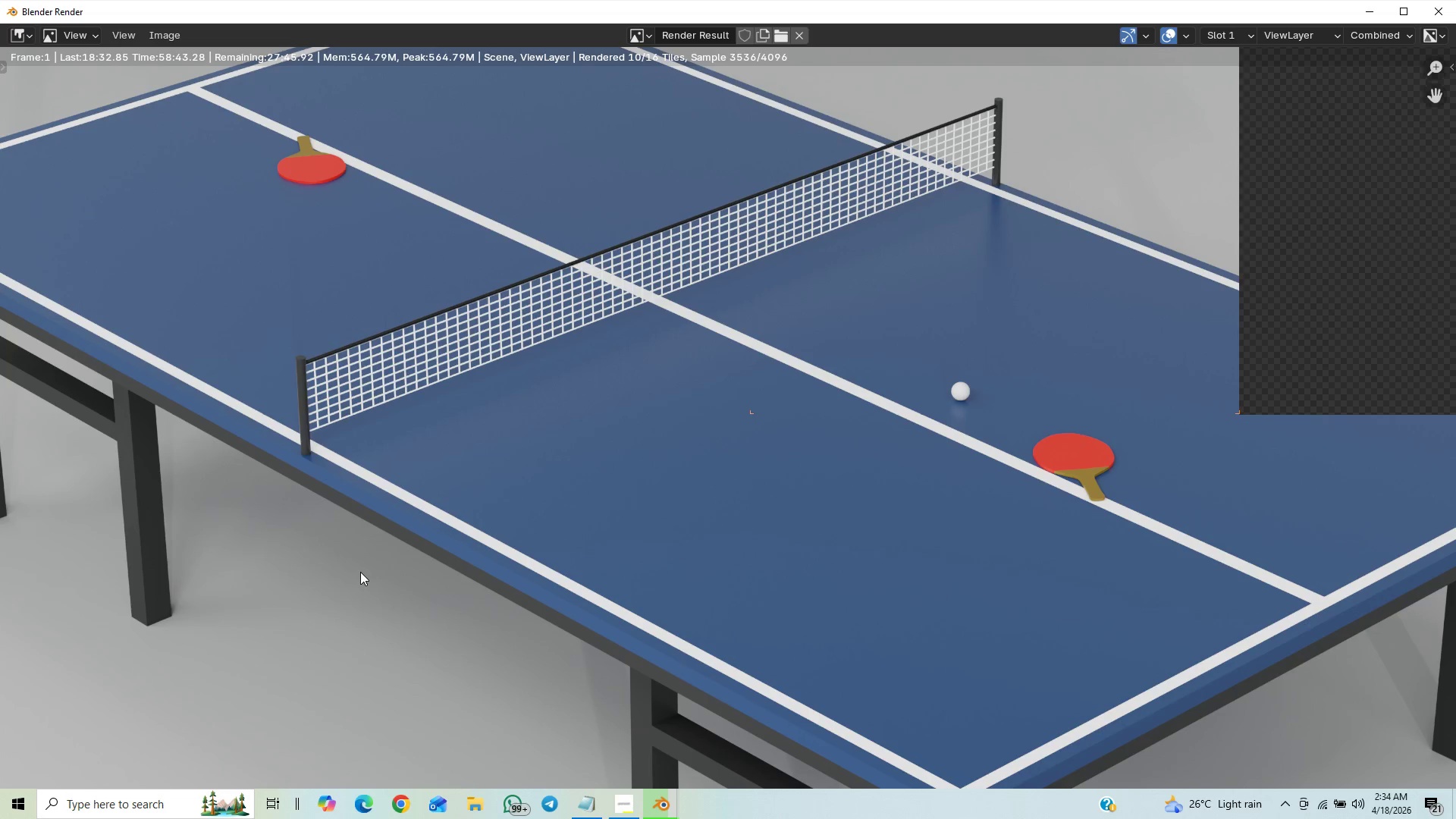 
scroll: coordinate [359, 570], scroll_direction: down, amount: 16.0
 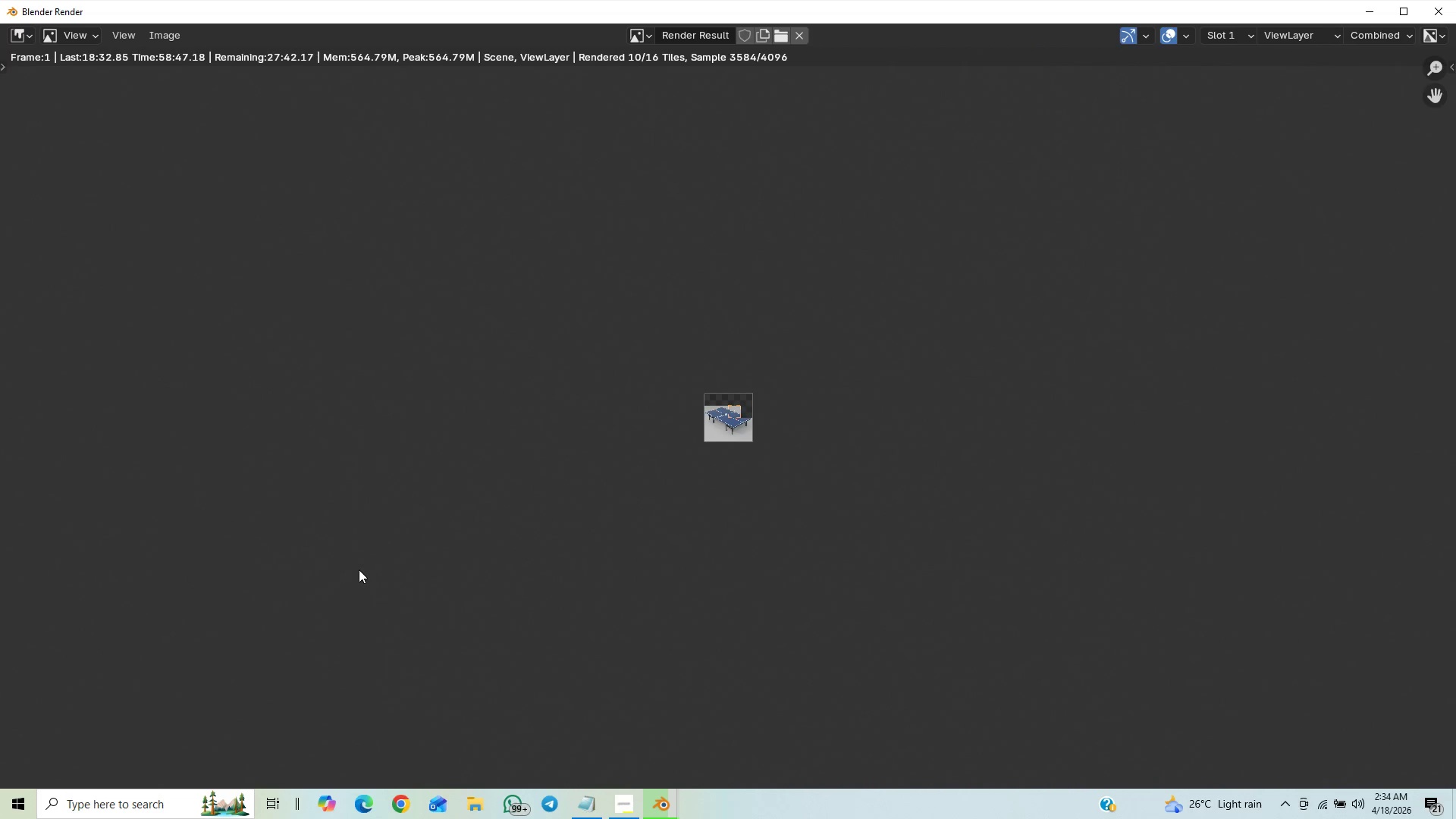 
scroll: coordinate [359, 569], scroll_direction: up, amount: 15.0
 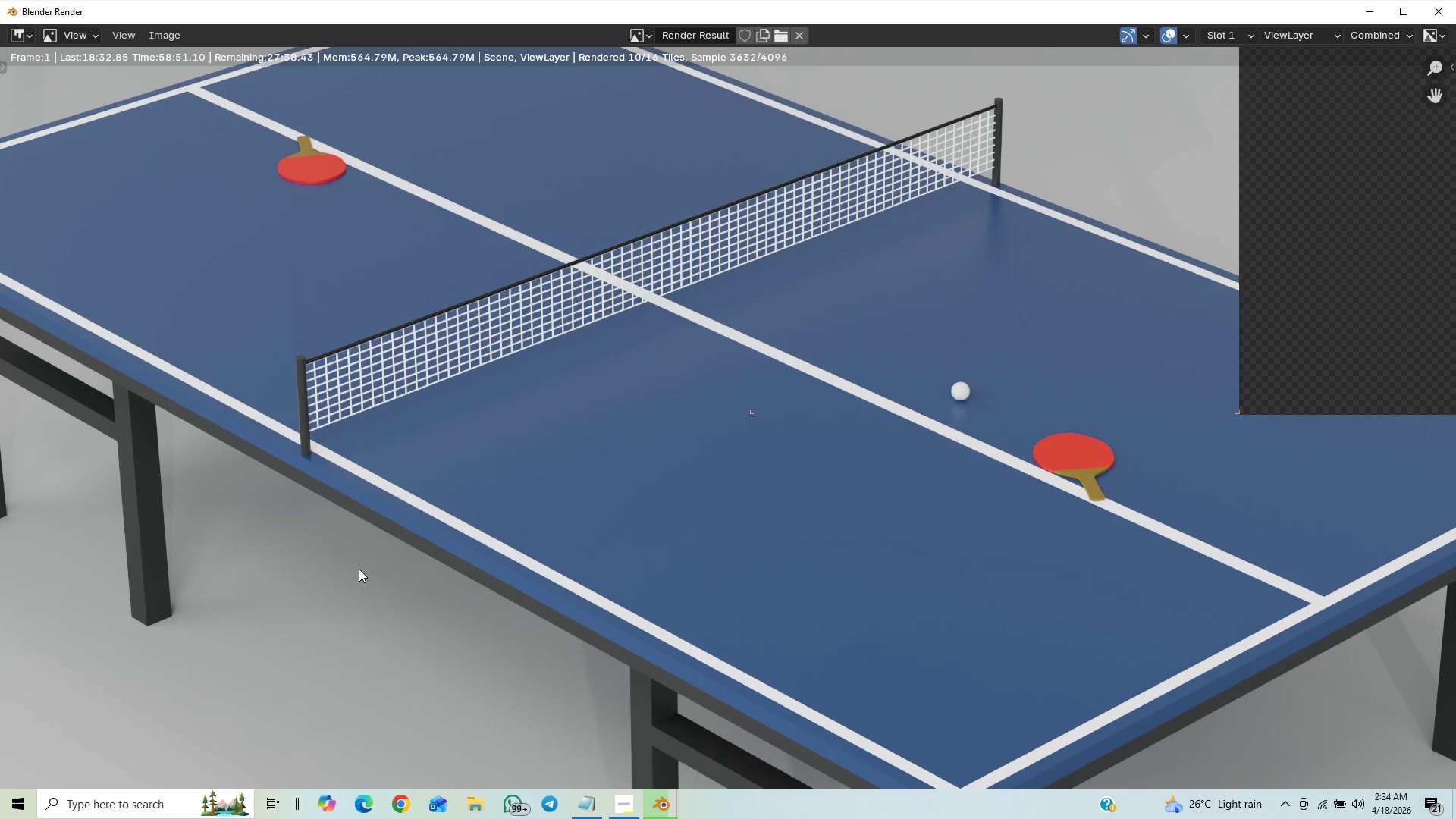 
scroll: coordinate [359, 568], scroll_direction: down, amount: 16.0
 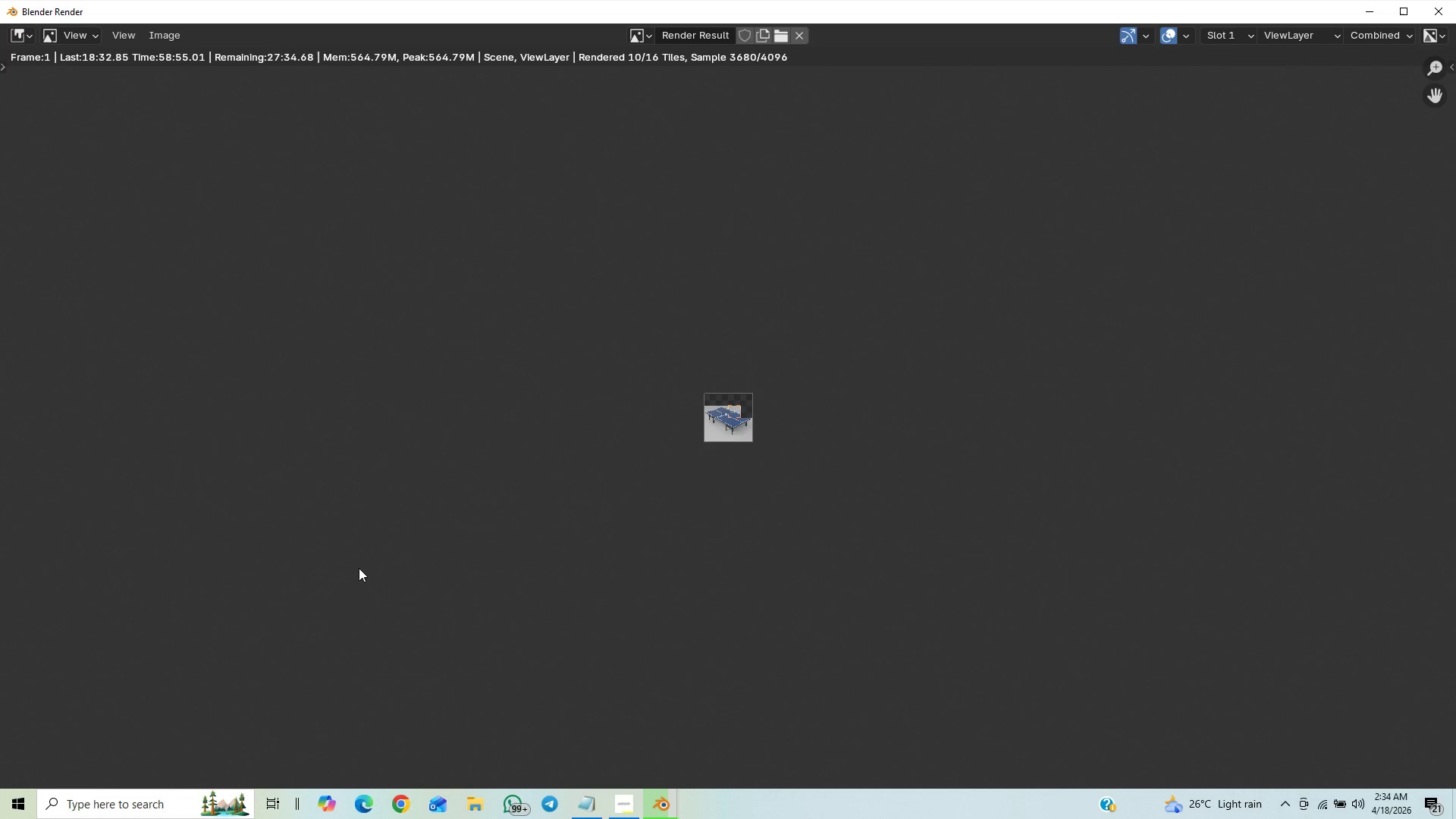 
scroll: coordinate [358, 564], scroll_direction: up, amount: 11.0
 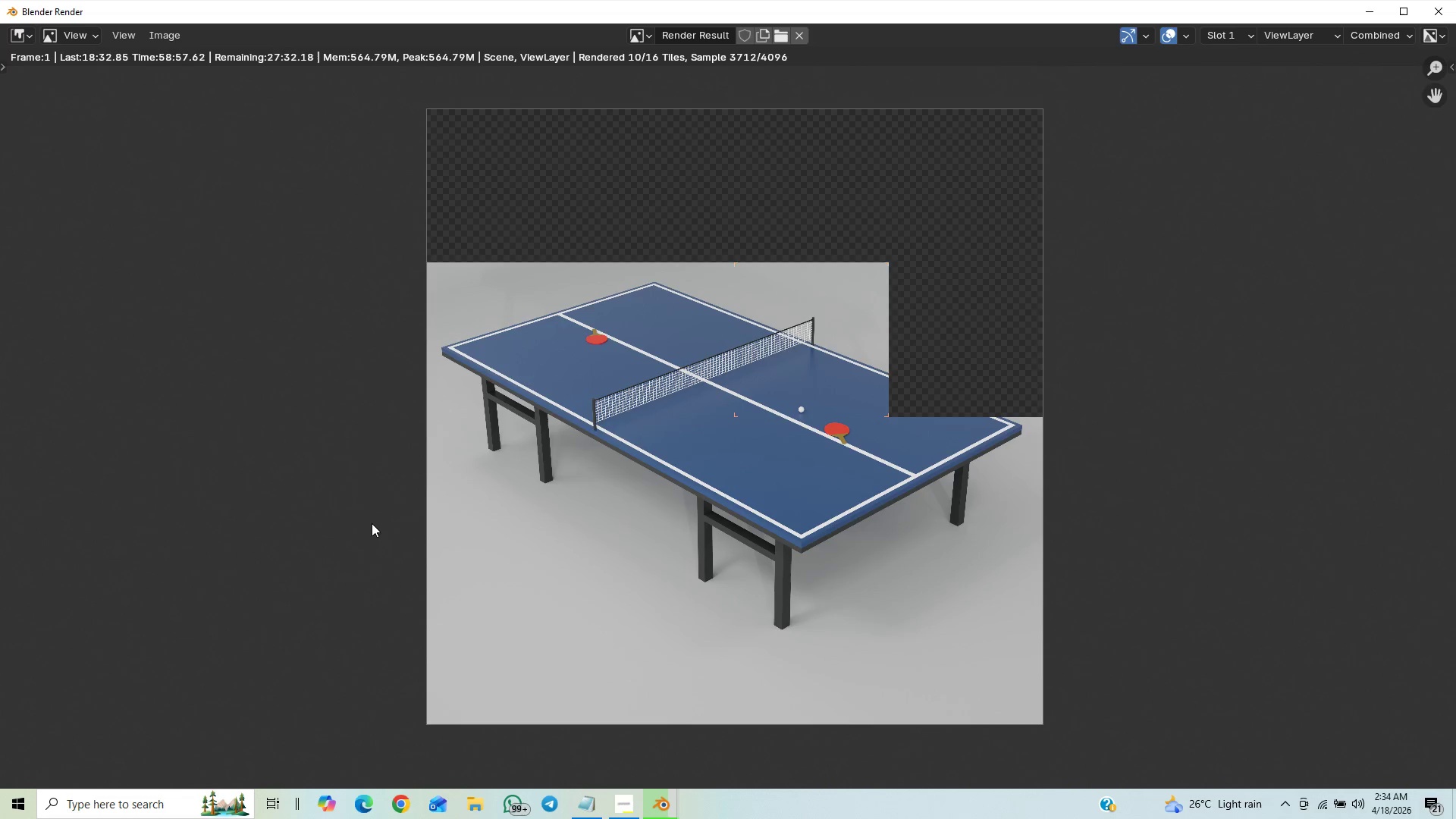 
scroll: coordinate [369, 526], scroll_direction: down, amount: 7.0
 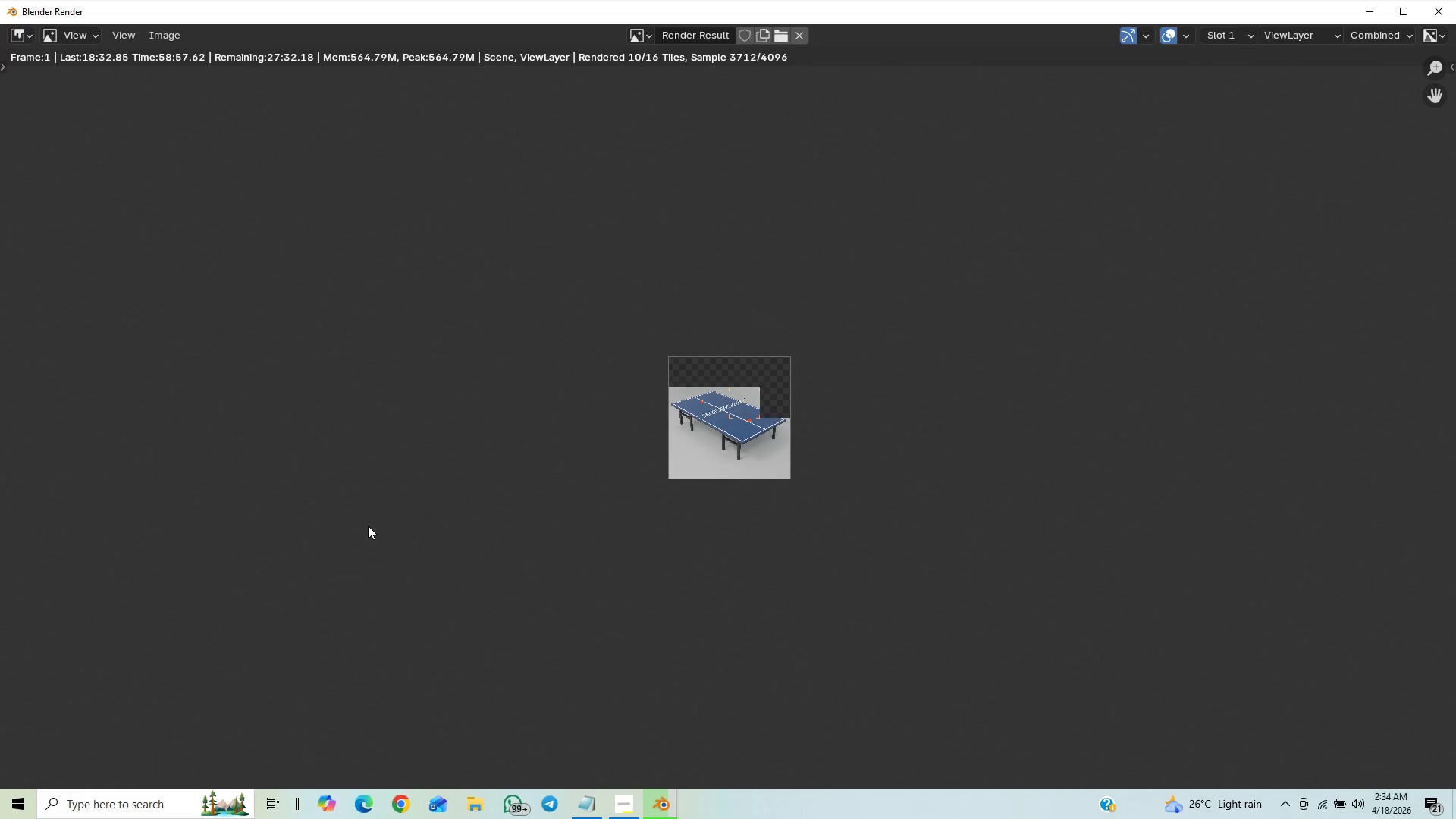 
scroll: coordinate [393, 590], scroll_direction: up, amount: 7.0
 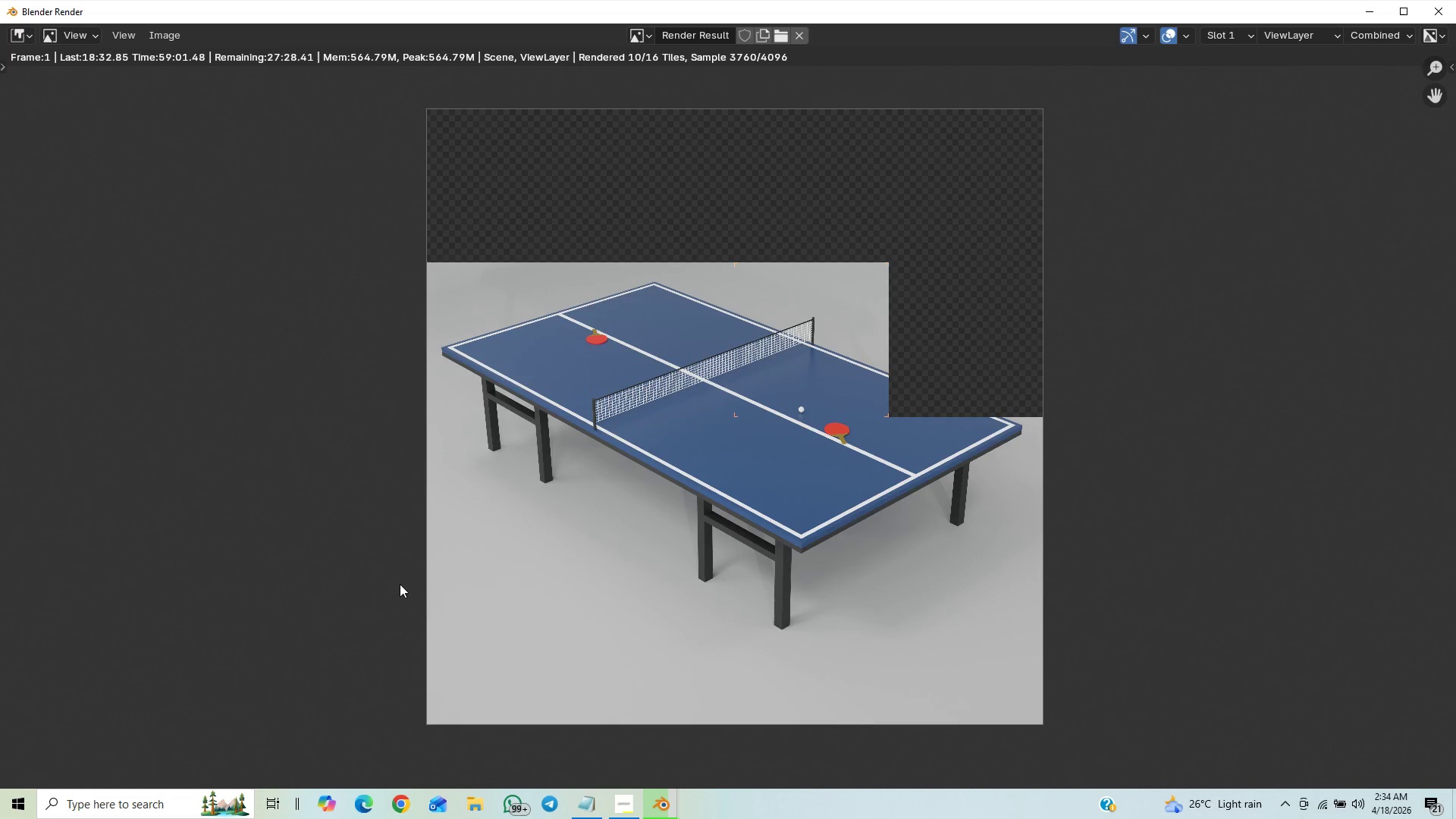 
scroll: coordinate [400, 584], scroll_direction: down, amount: 1.0
 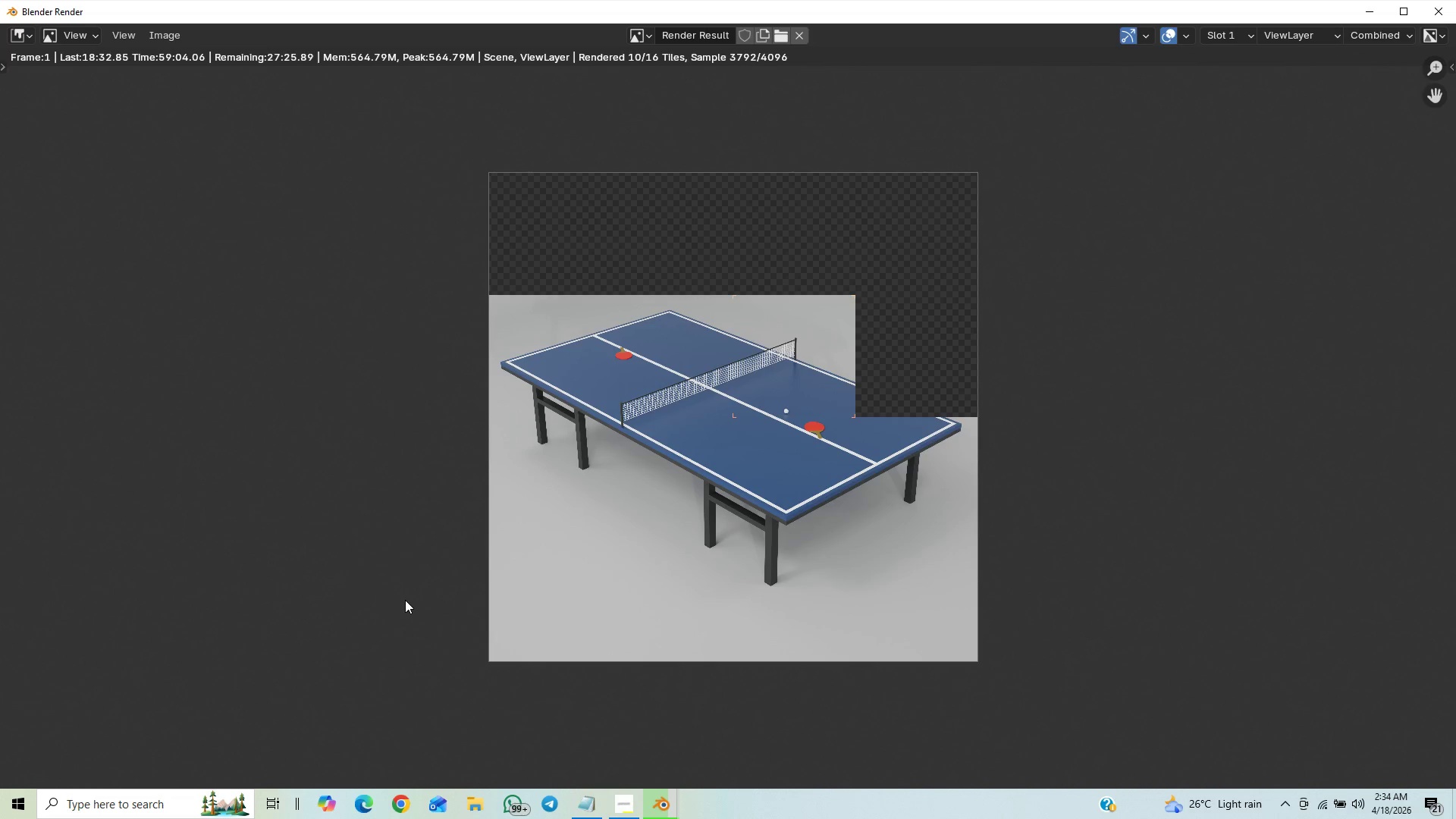 
scroll: coordinate [391, 633], scroll_direction: up, amount: 2.0
 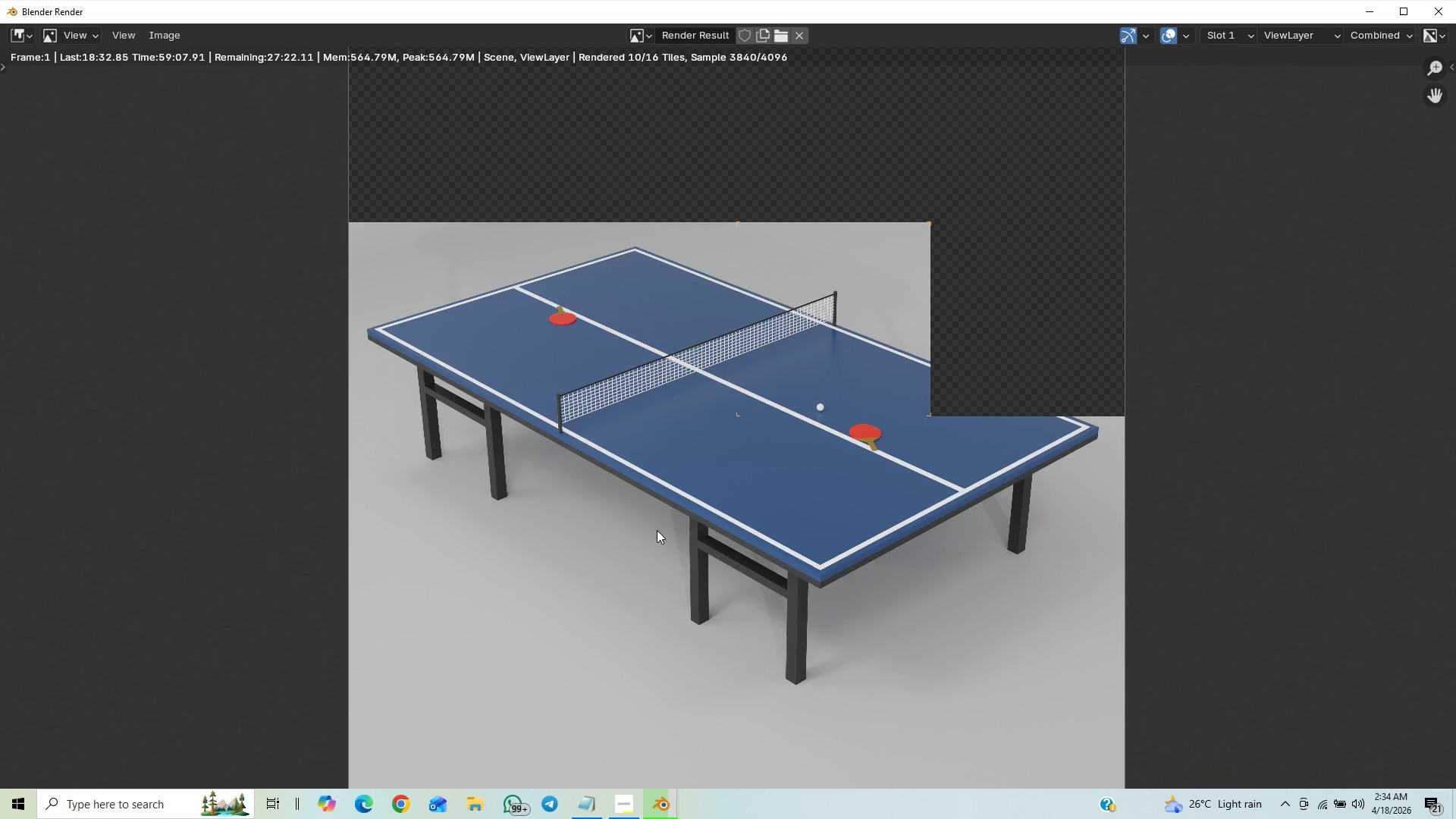 
scroll: coordinate [767, 689], scroll_direction: down, amount: 6.0
 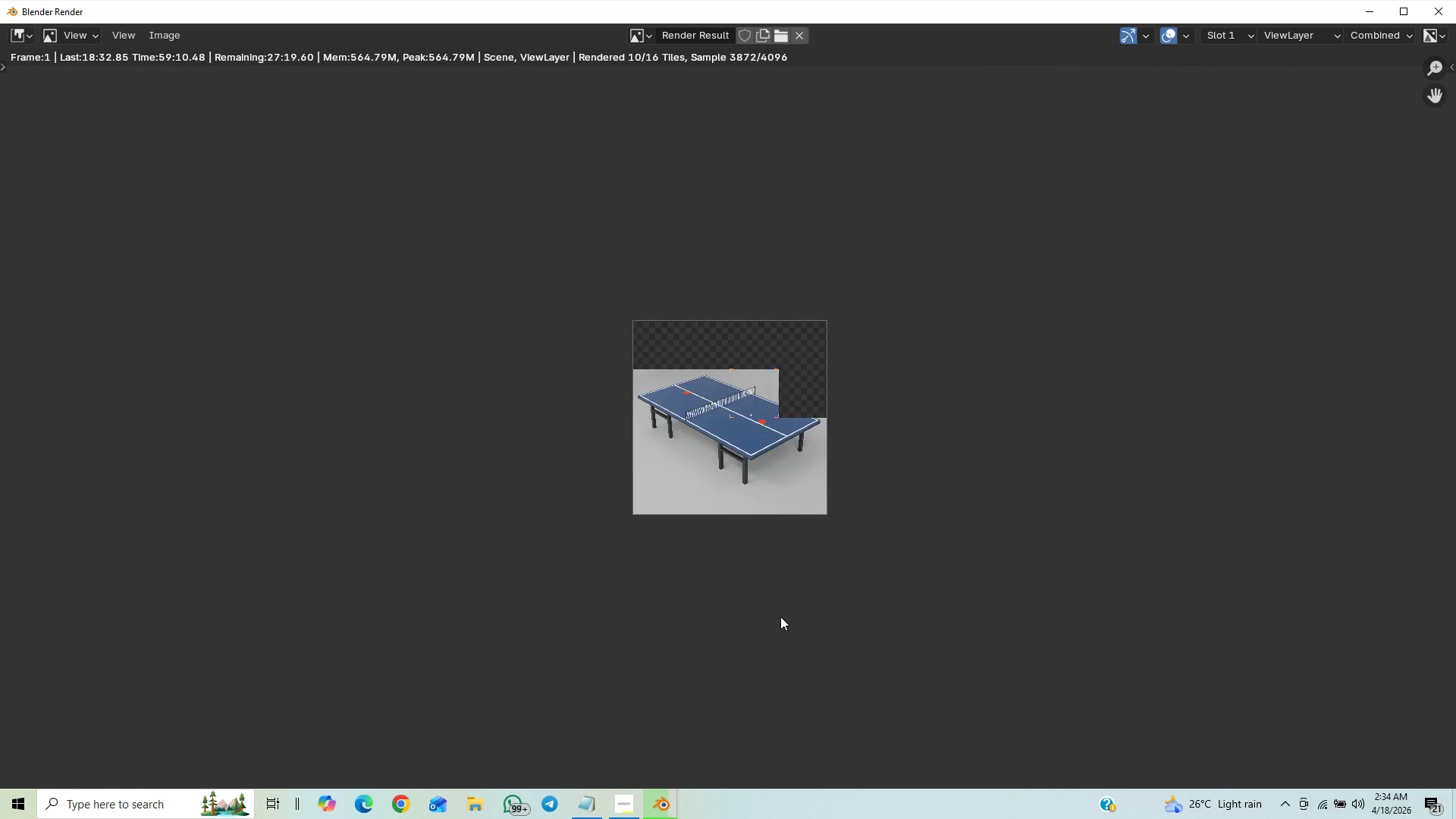 
scroll: coordinate [871, 556], scroll_direction: up, amount: 2.0
 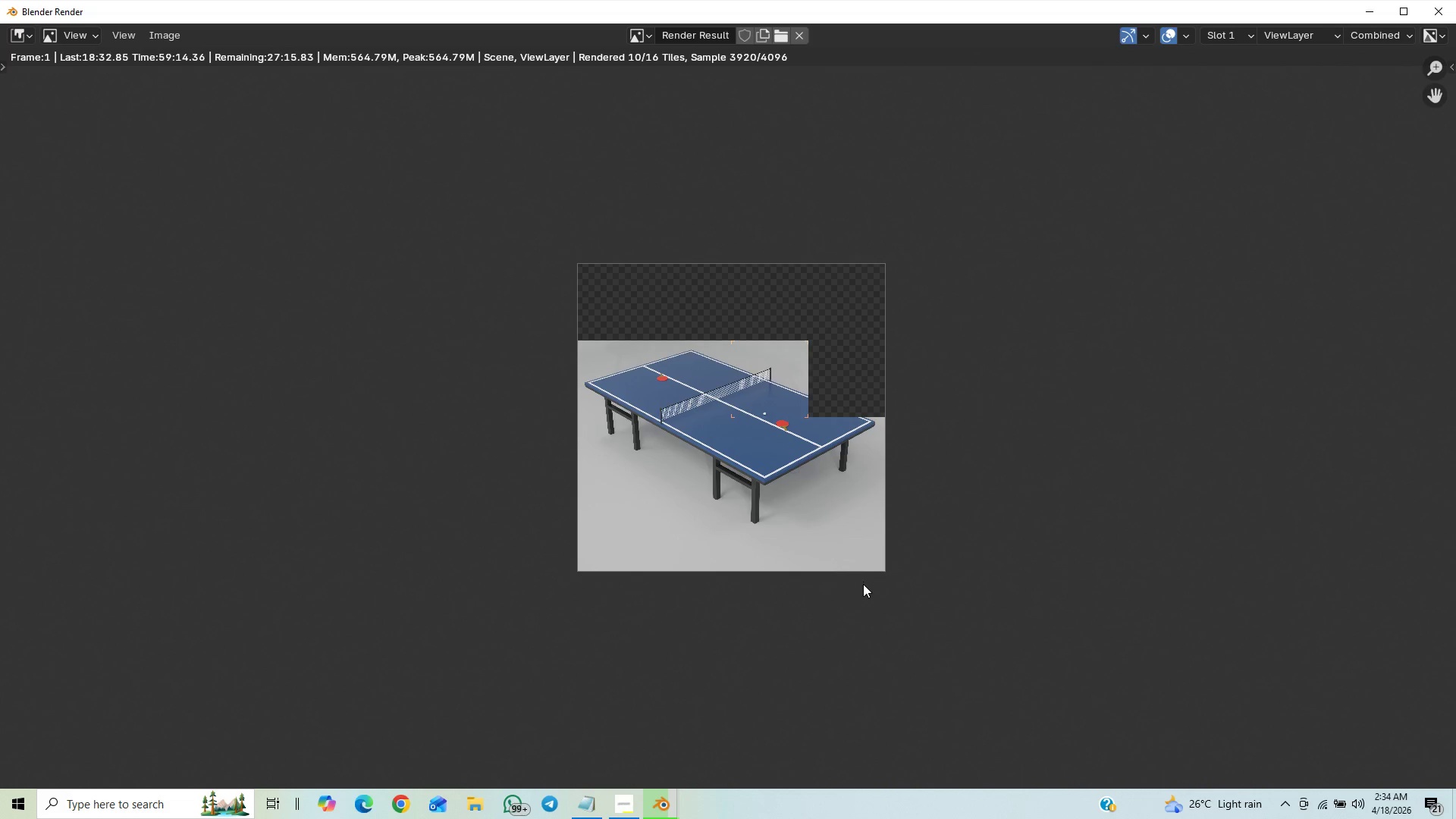 
scroll: coordinate [861, 617], scroll_direction: down, amount: 1.0
 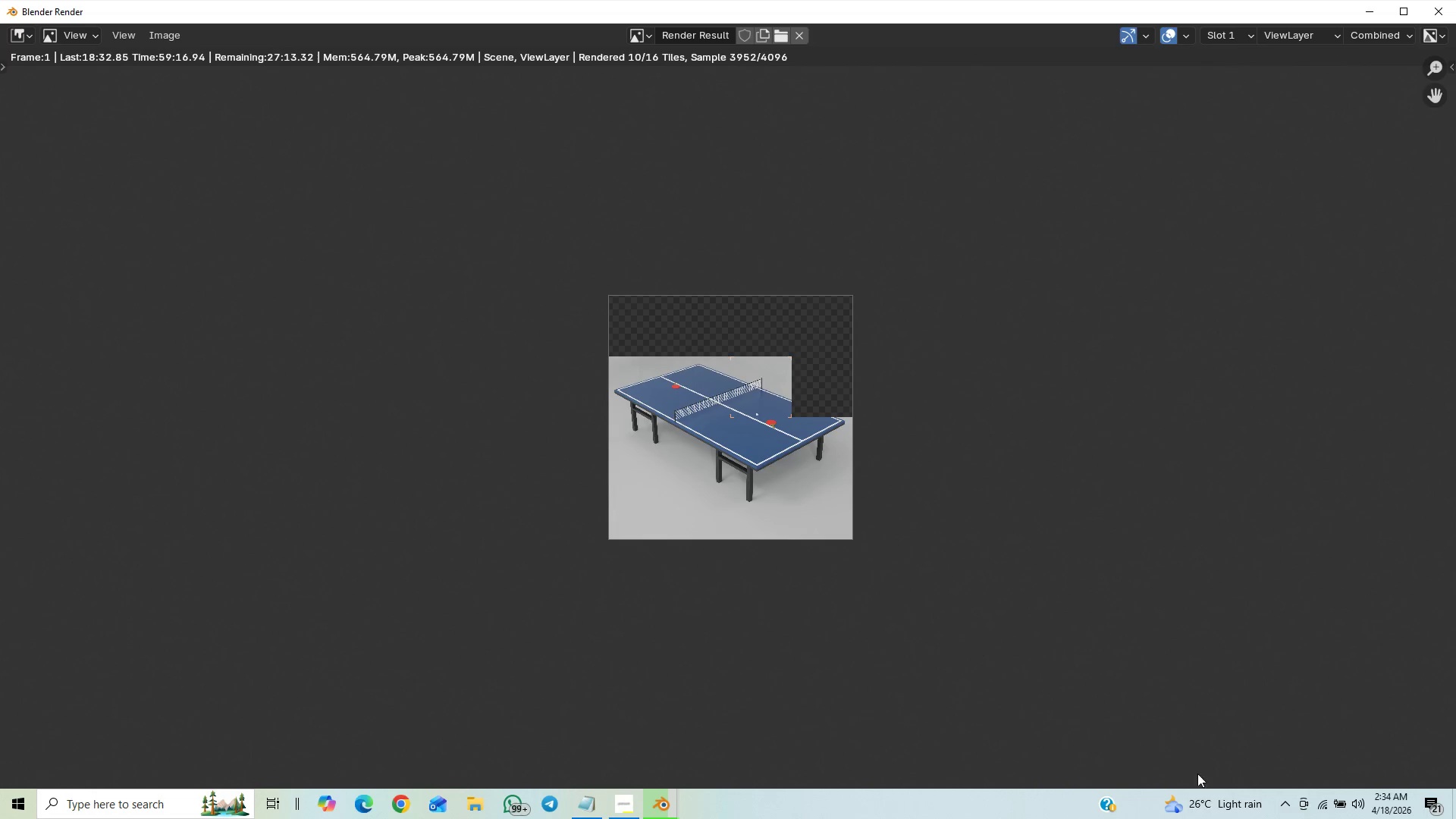 
mouse_move([1304, 799])
 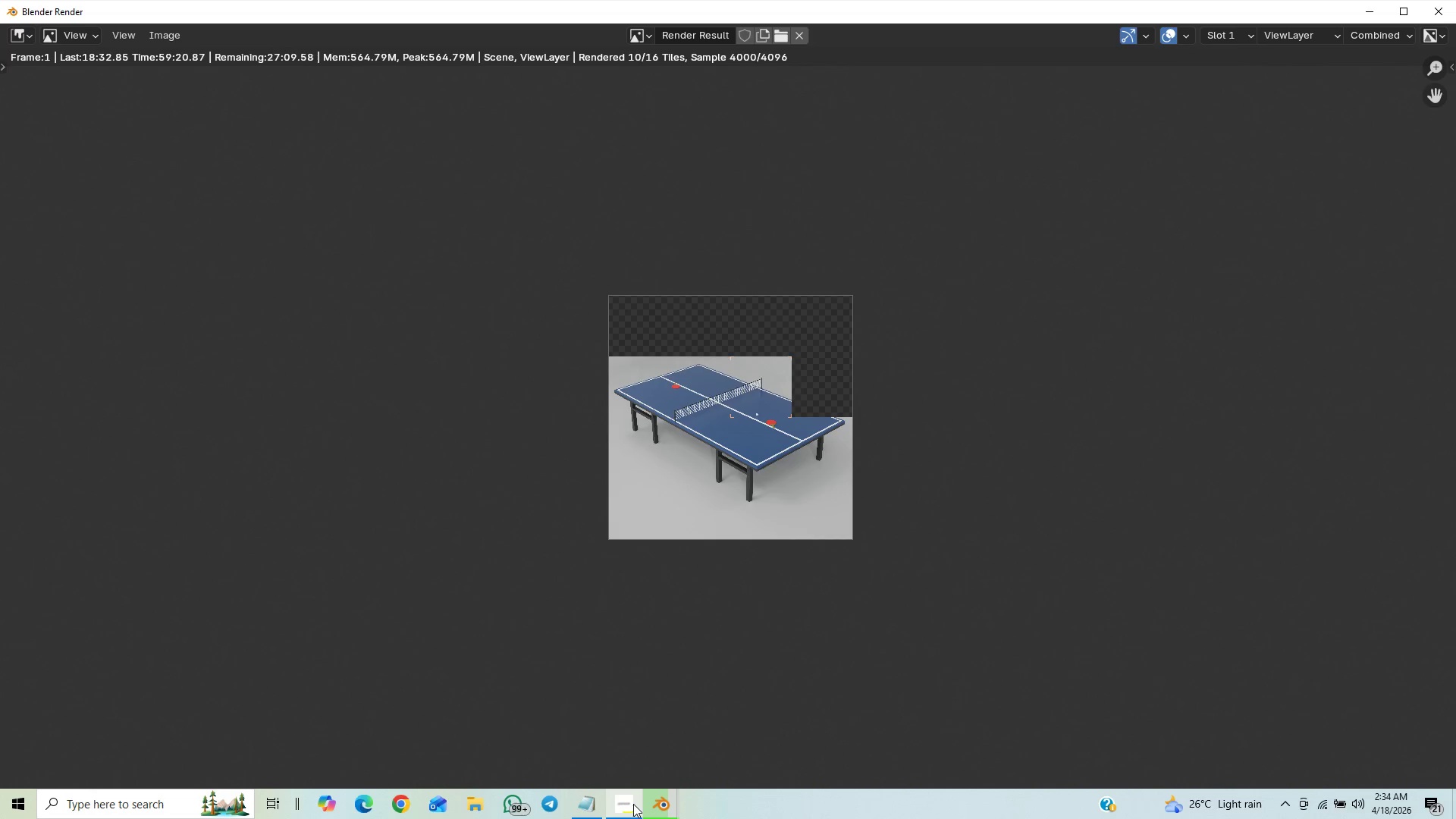 
left_click([626, 808])